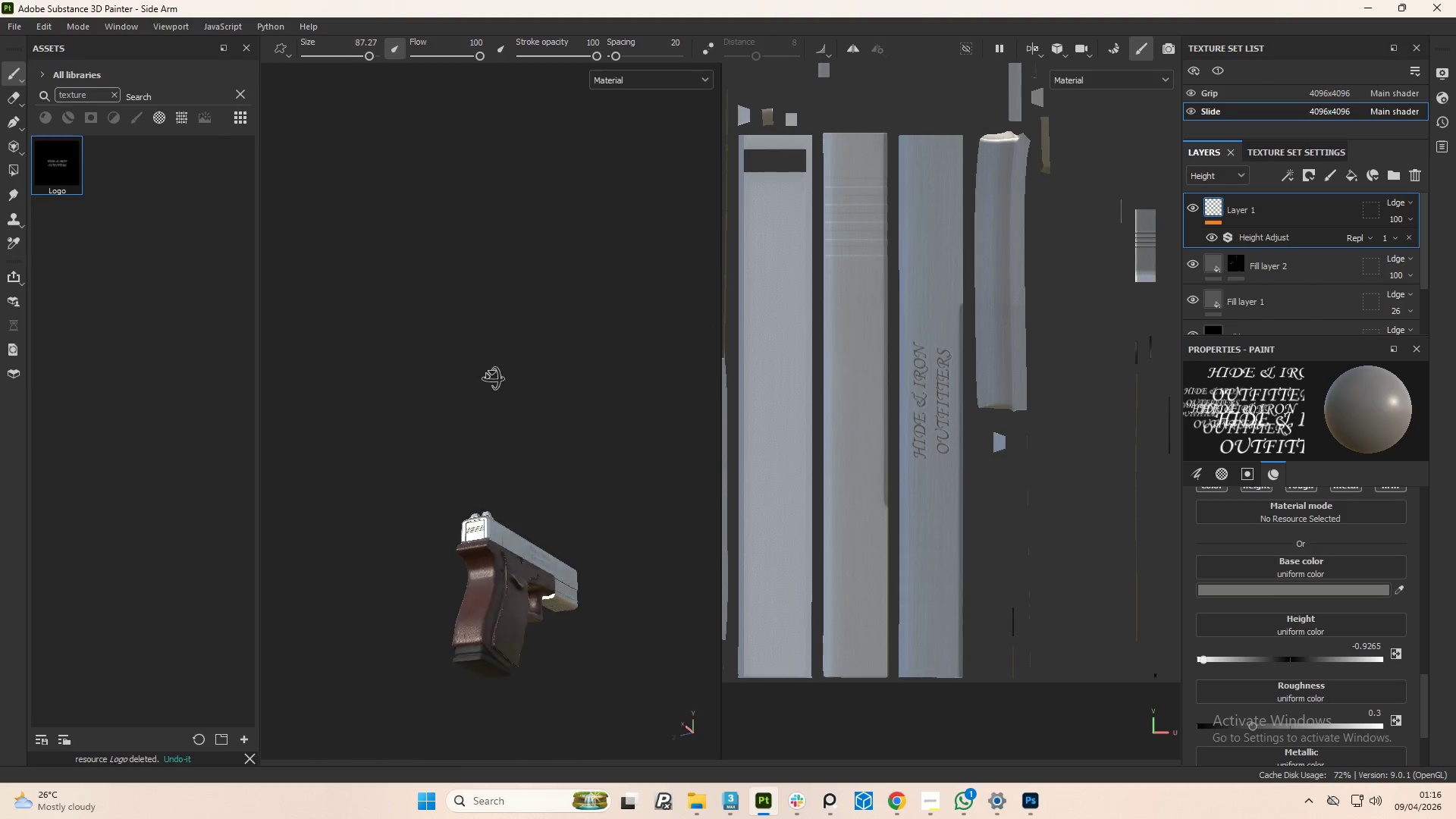 
hold_key(key=AltLeft, duration=1.53)
 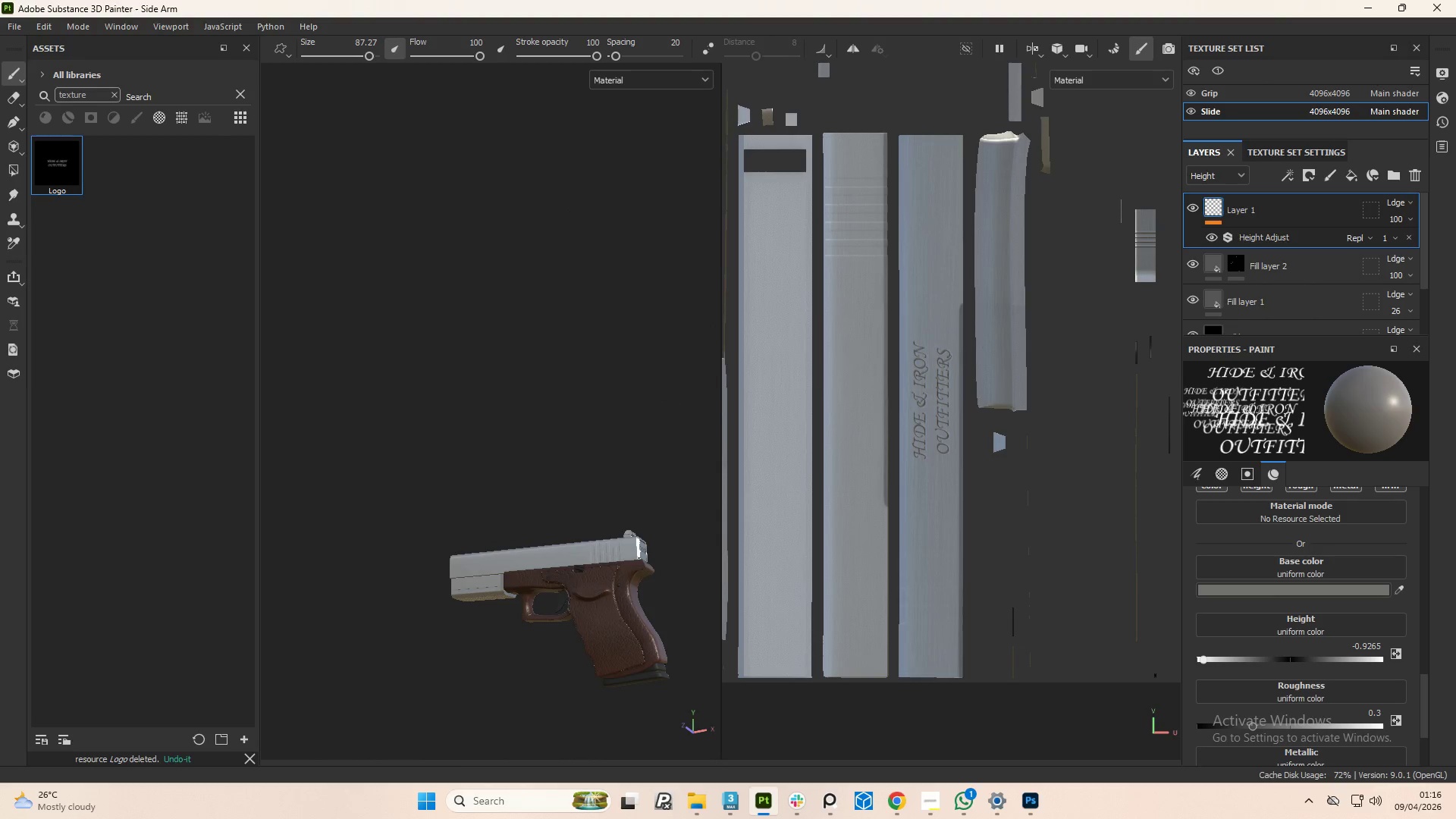 
hold_key(key=AltLeft, duration=0.53)
 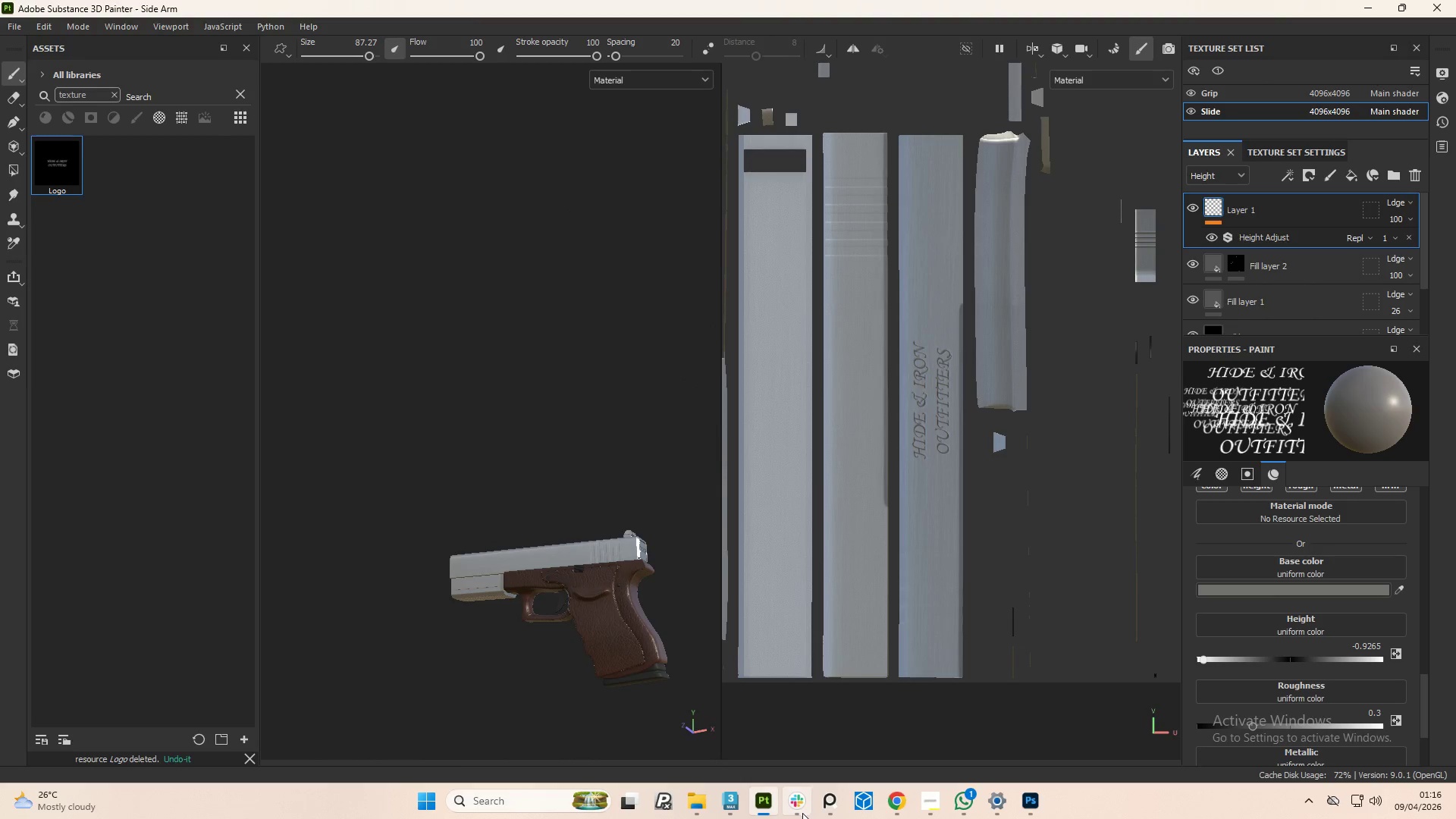 
left_click([827, 813])
 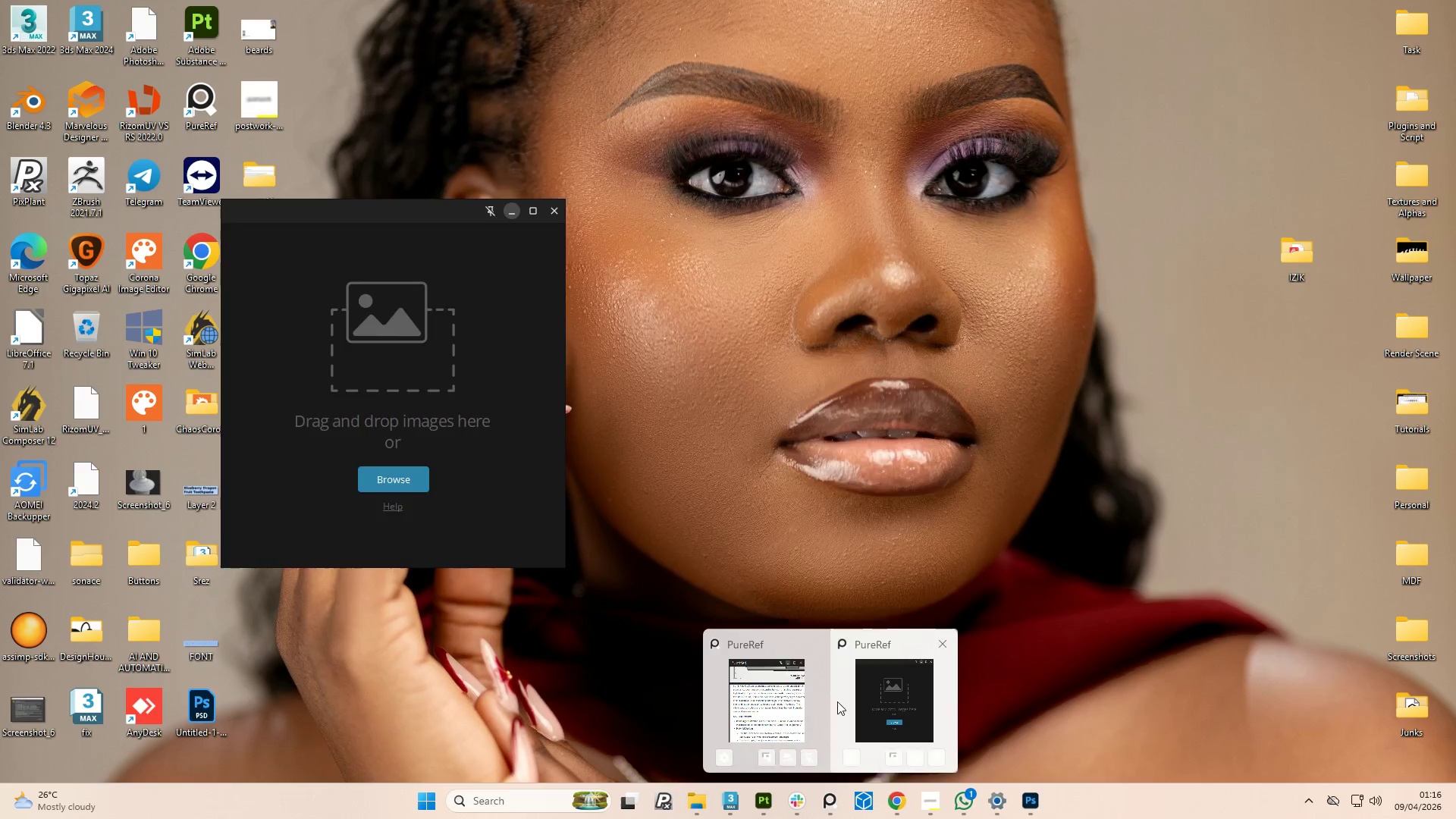 
left_click([792, 695])
 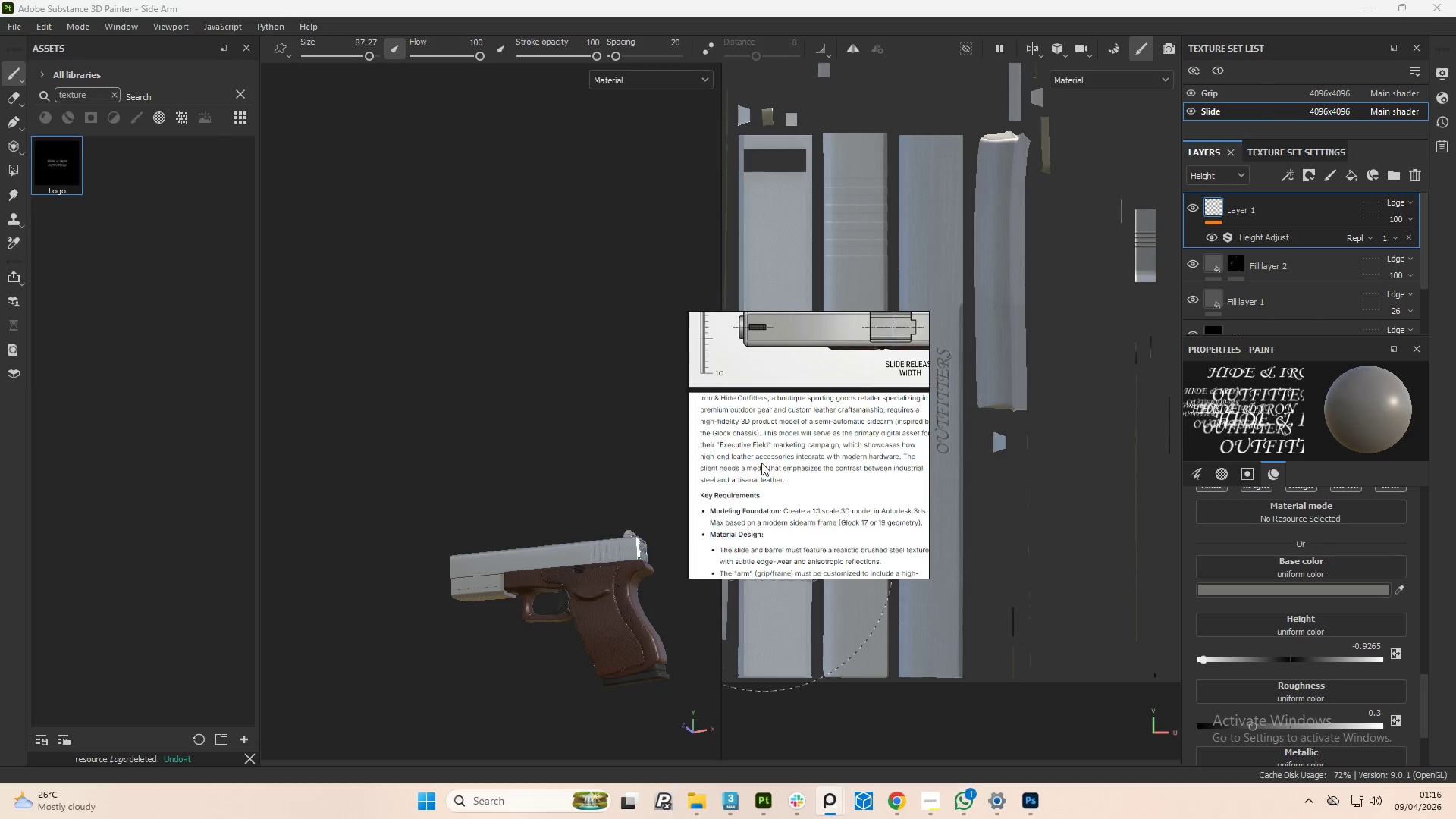 
scroll: coordinate [764, 437], scroll_direction: down, amount: 7.0
 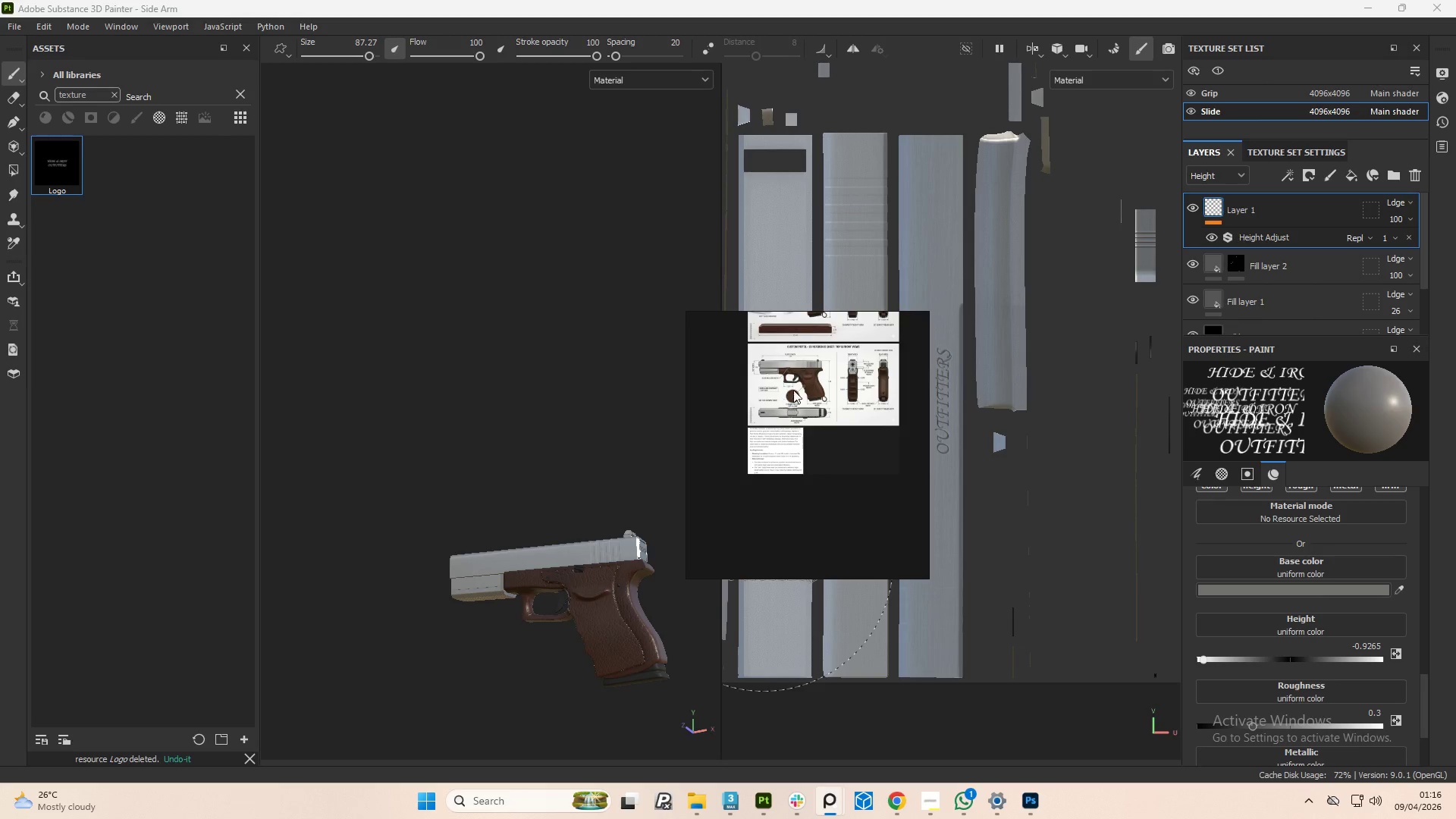 
scroll: coordinate [795, 374], scroll_direction: up, amount: 6.0
 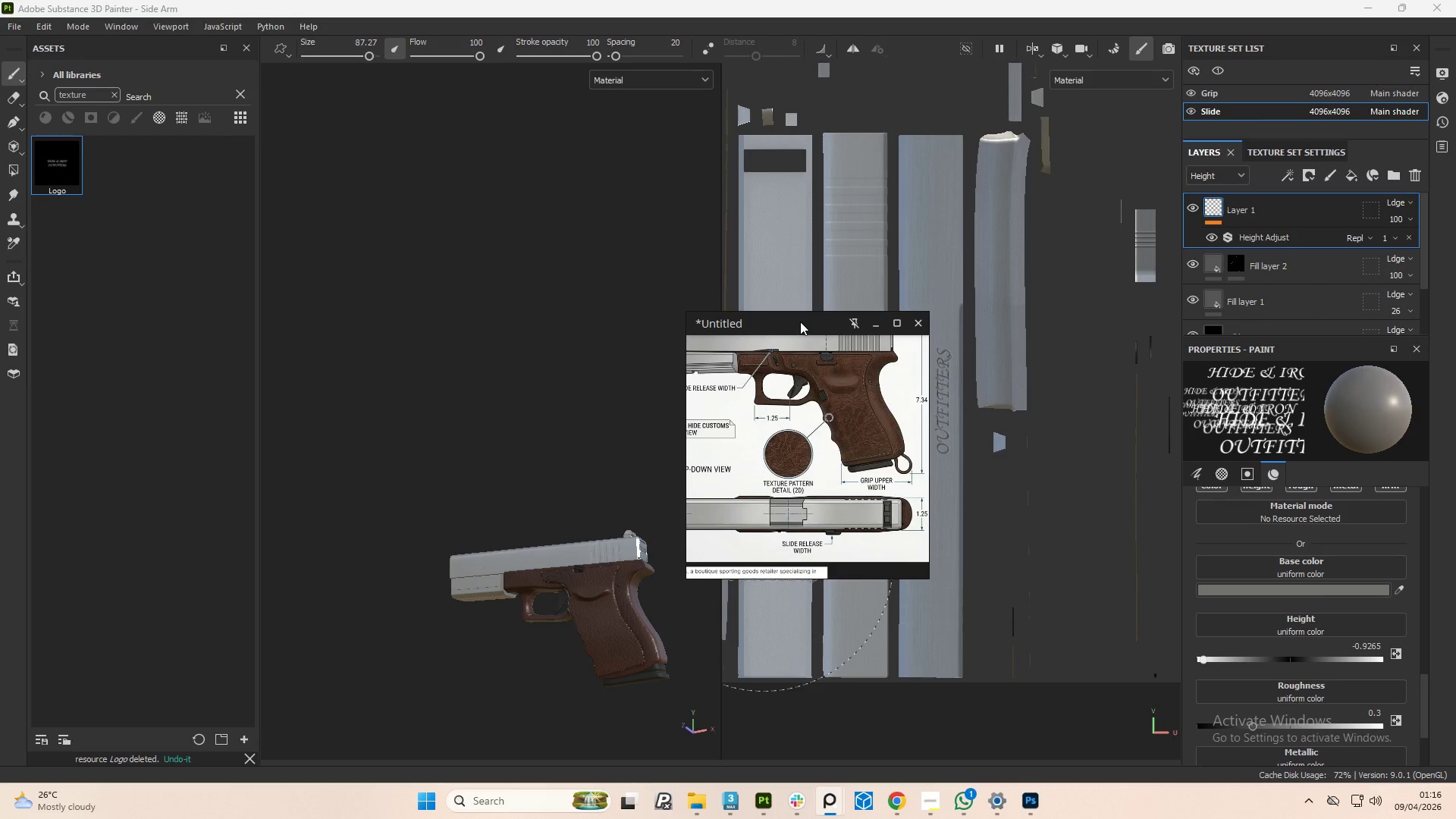 
left_click_drag(start_coordinate=[800, 322], to_coordinate=[163, 262])
 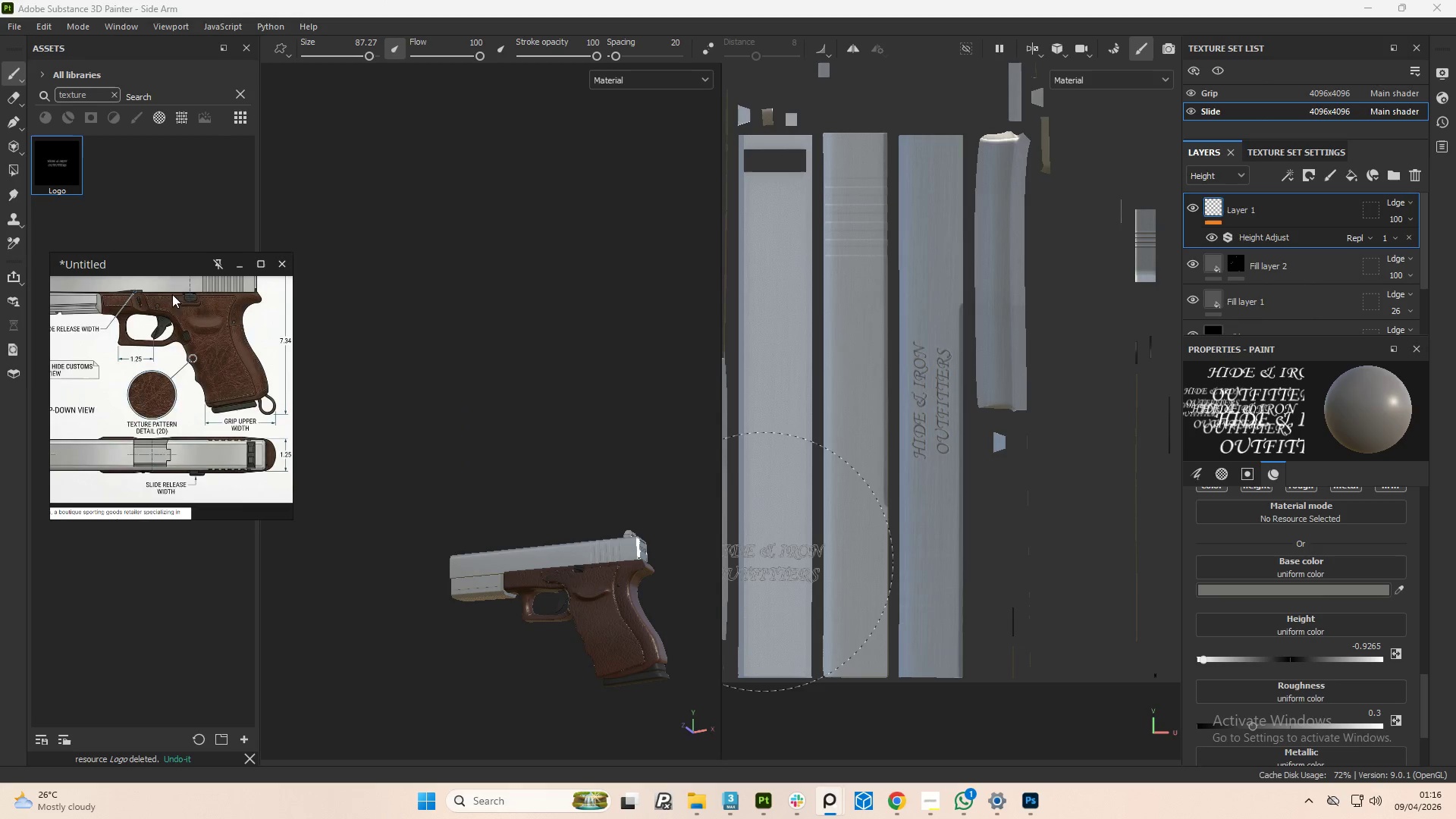 
scroll: coordinate [183, 320], scroll_direction: up, amount: 2.0
 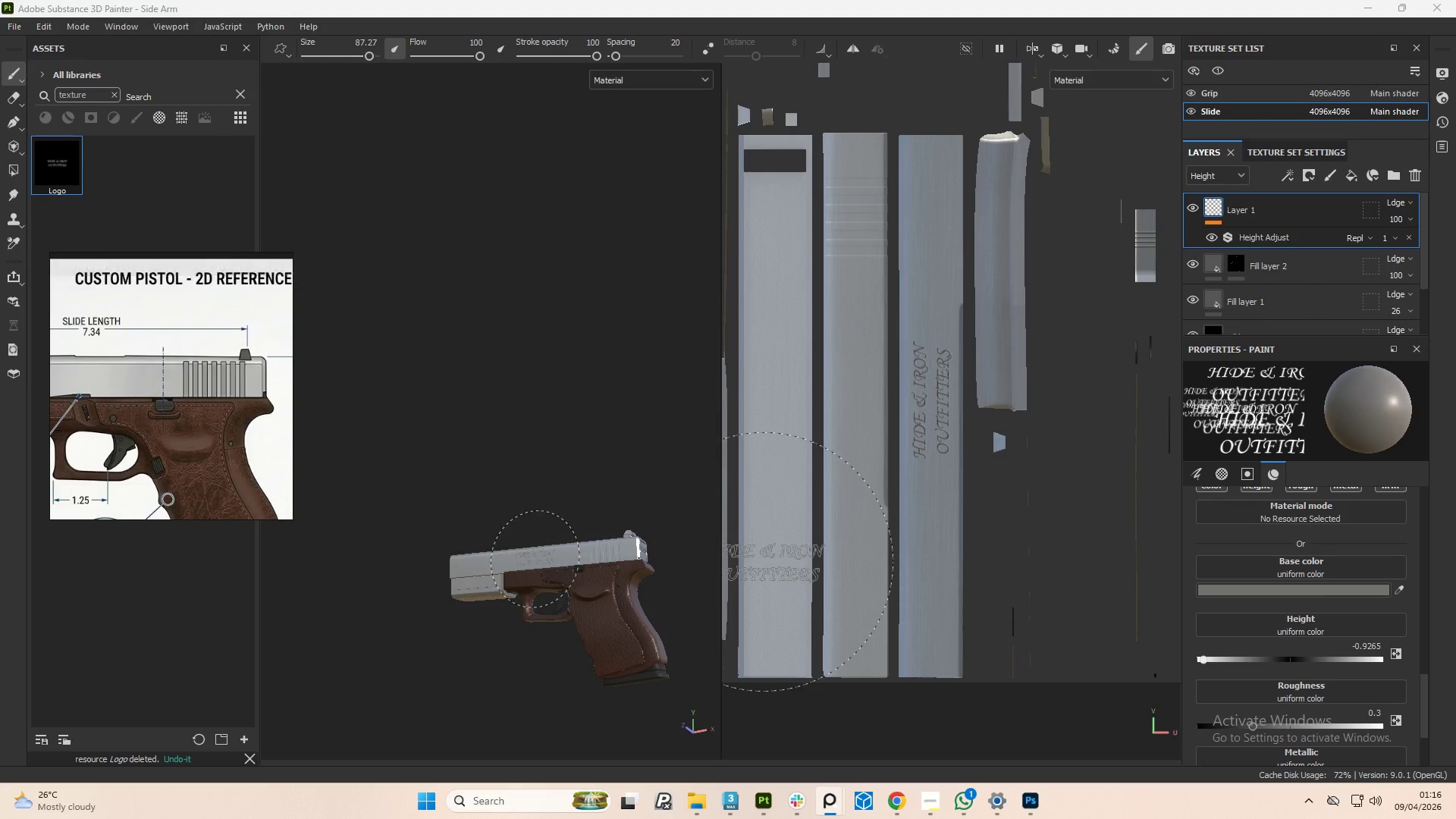 
hold_key(key=AltLeft, duration=1.5)
left_click_drag(start_coordinate=[559, 654], to_coordinate=[284, 708])
 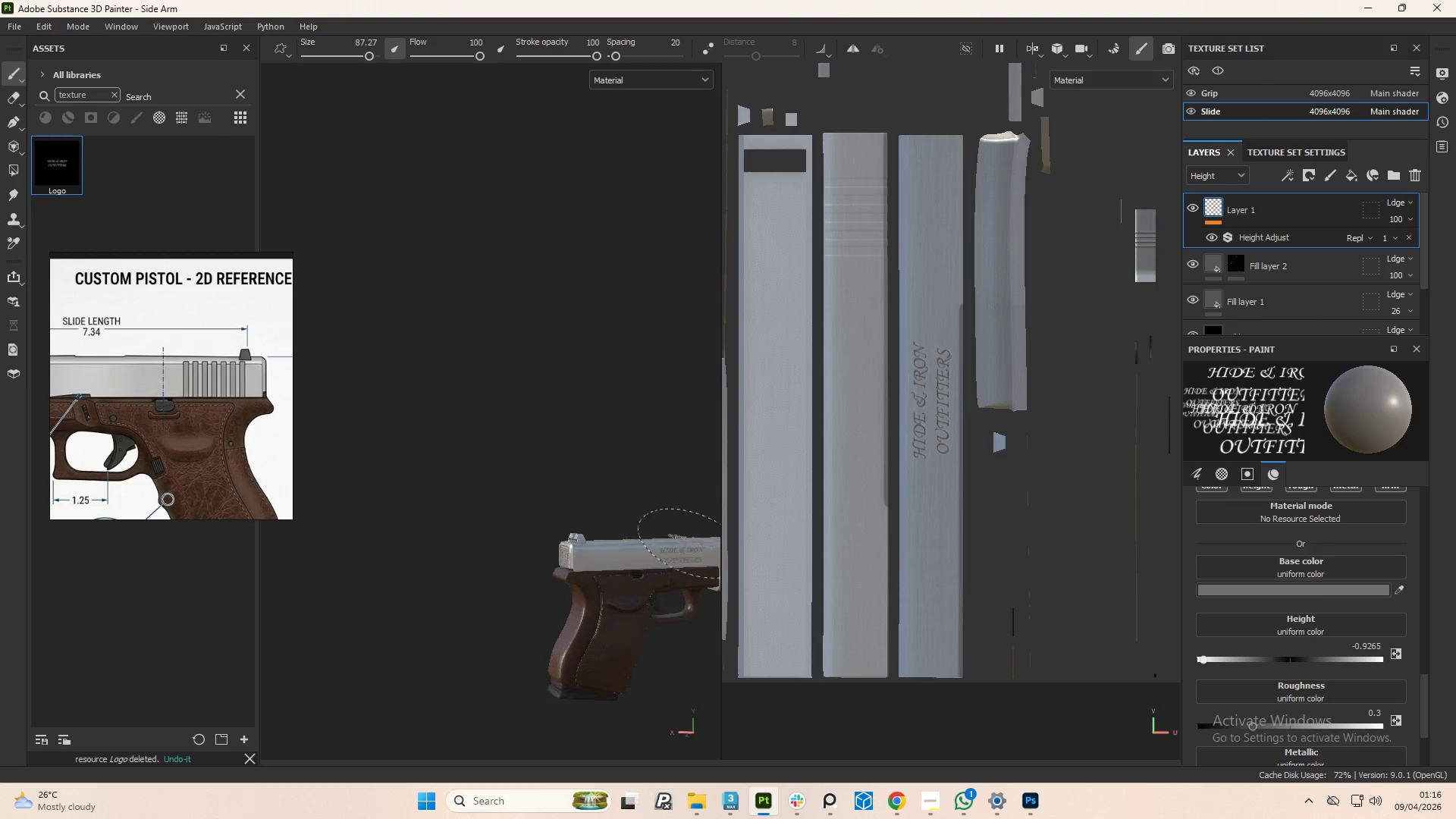 
scroll: coordinate [603, 603], scroll_direction: down, amount: 4.0
 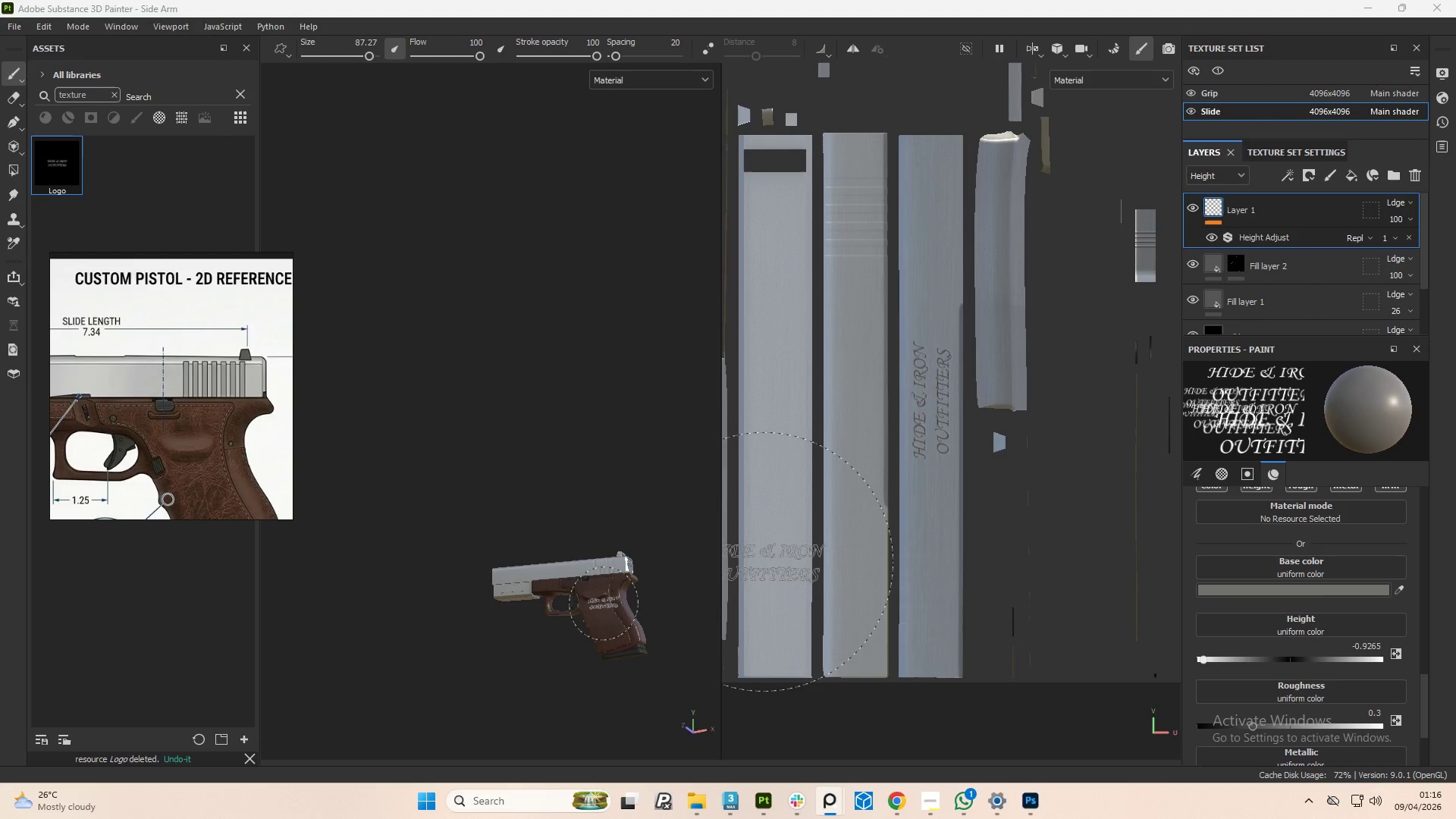 
hold_key(key=AltLeft, duration=0.77)
 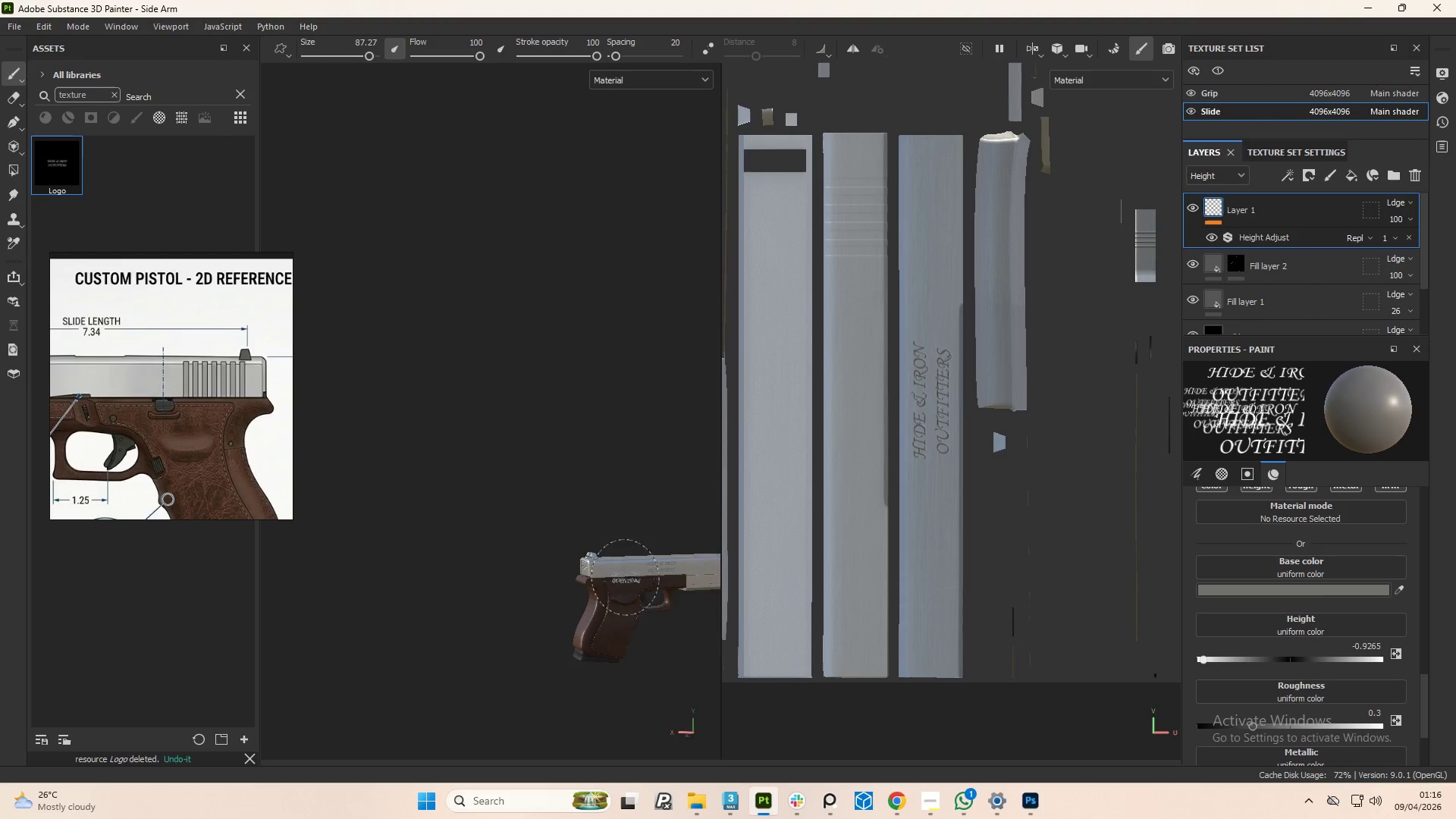 
hold_key(key=AltLeft, duration=0.83)
 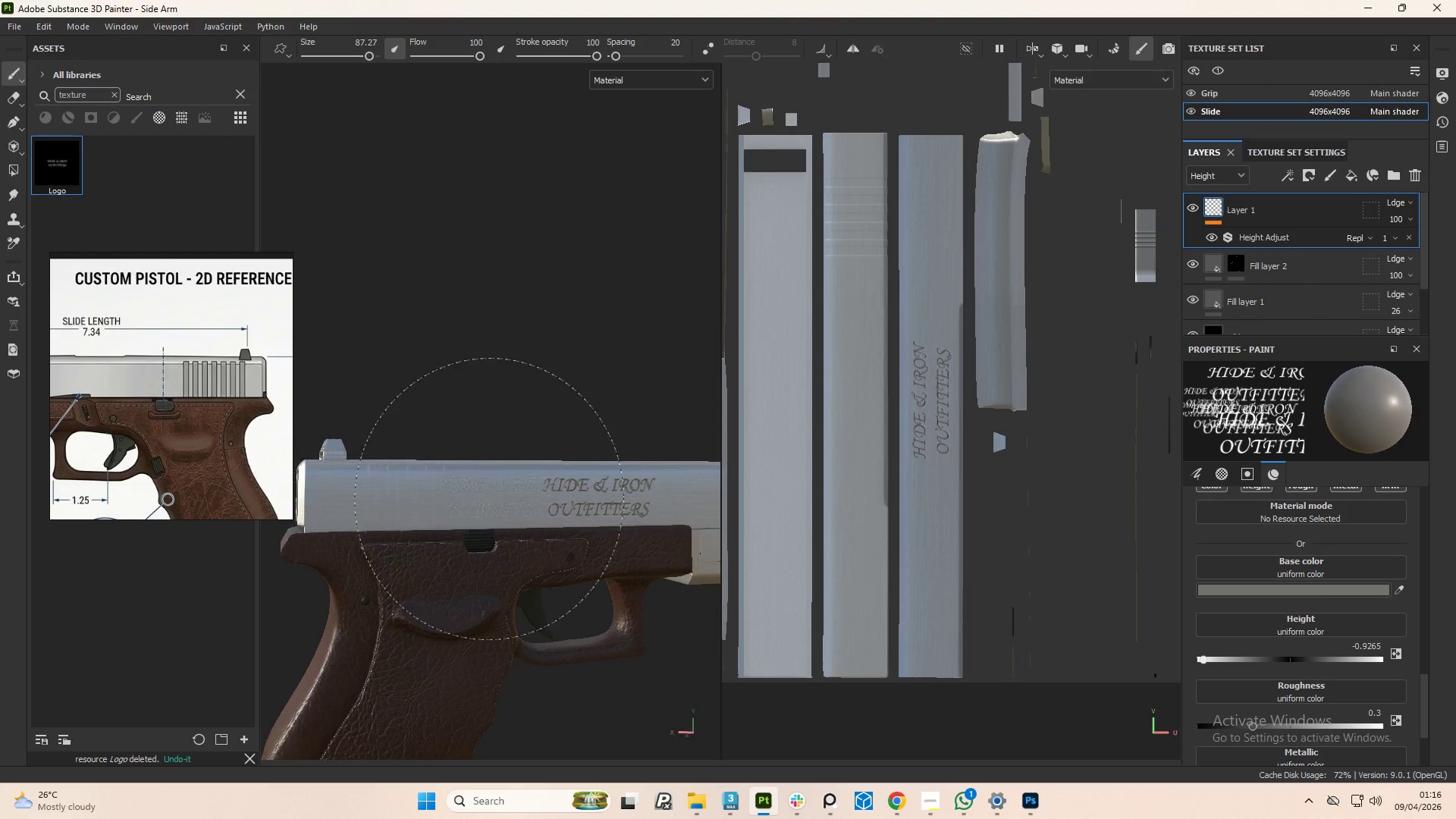 
scroll: coordinate [686, 554], scroll_direction: up, amount: 9.0
 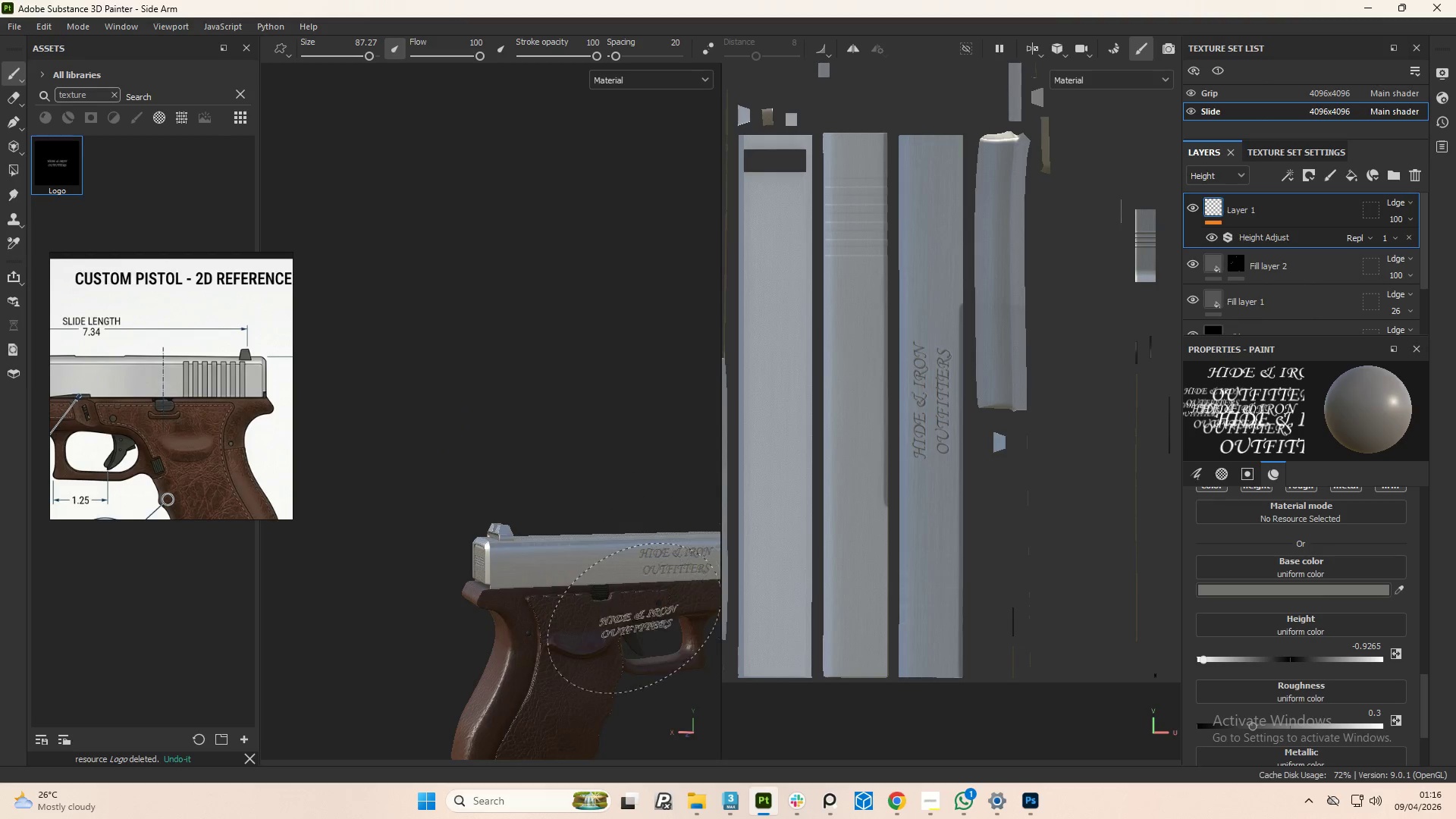 
hold_key(key=AltLeft, duration=1.78)
scroll: coordinate [487, 505], scroll_direction: up, amount: 1.0
 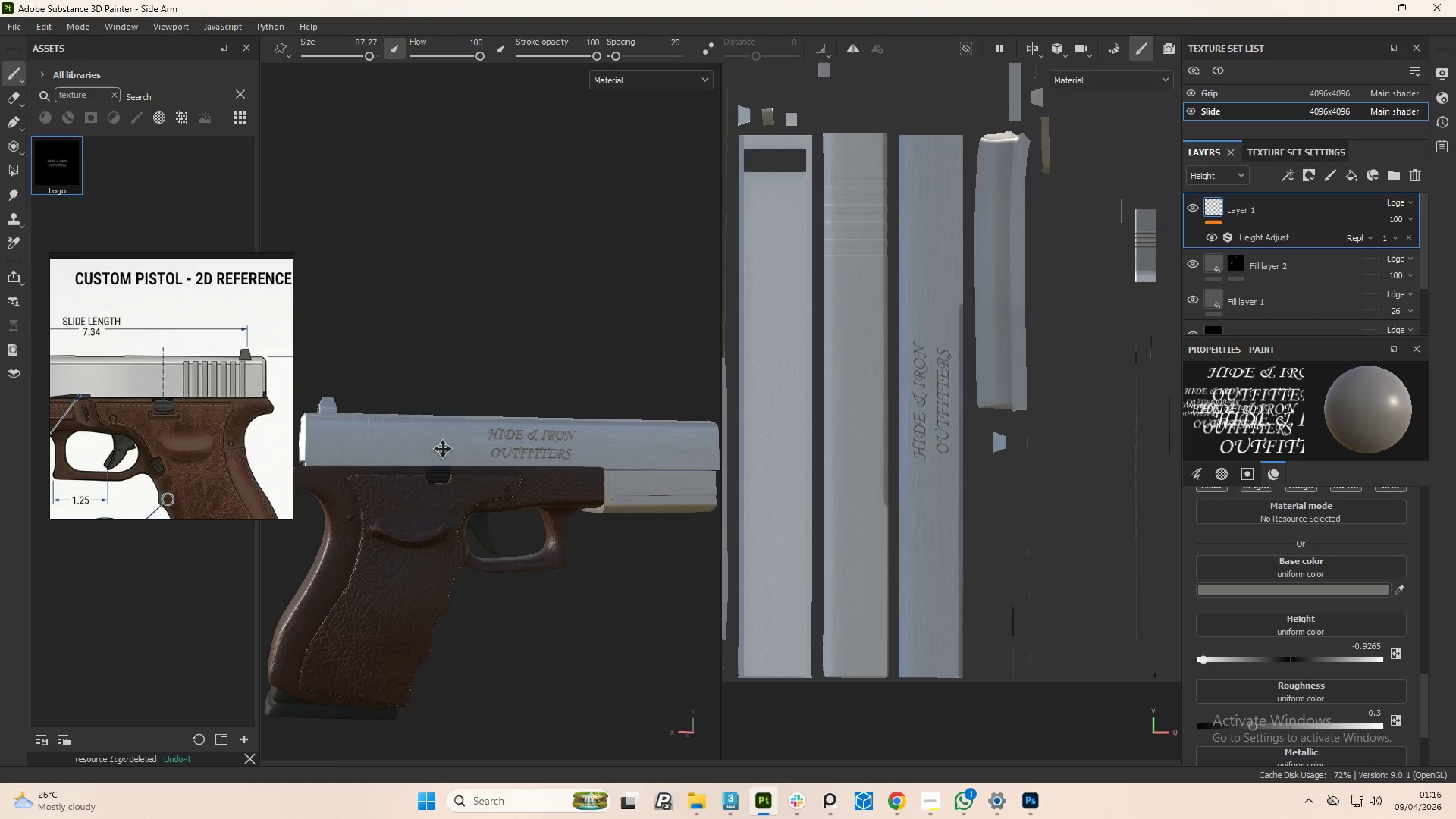 
hold_key(key=AltLeft, duration=0.7)
 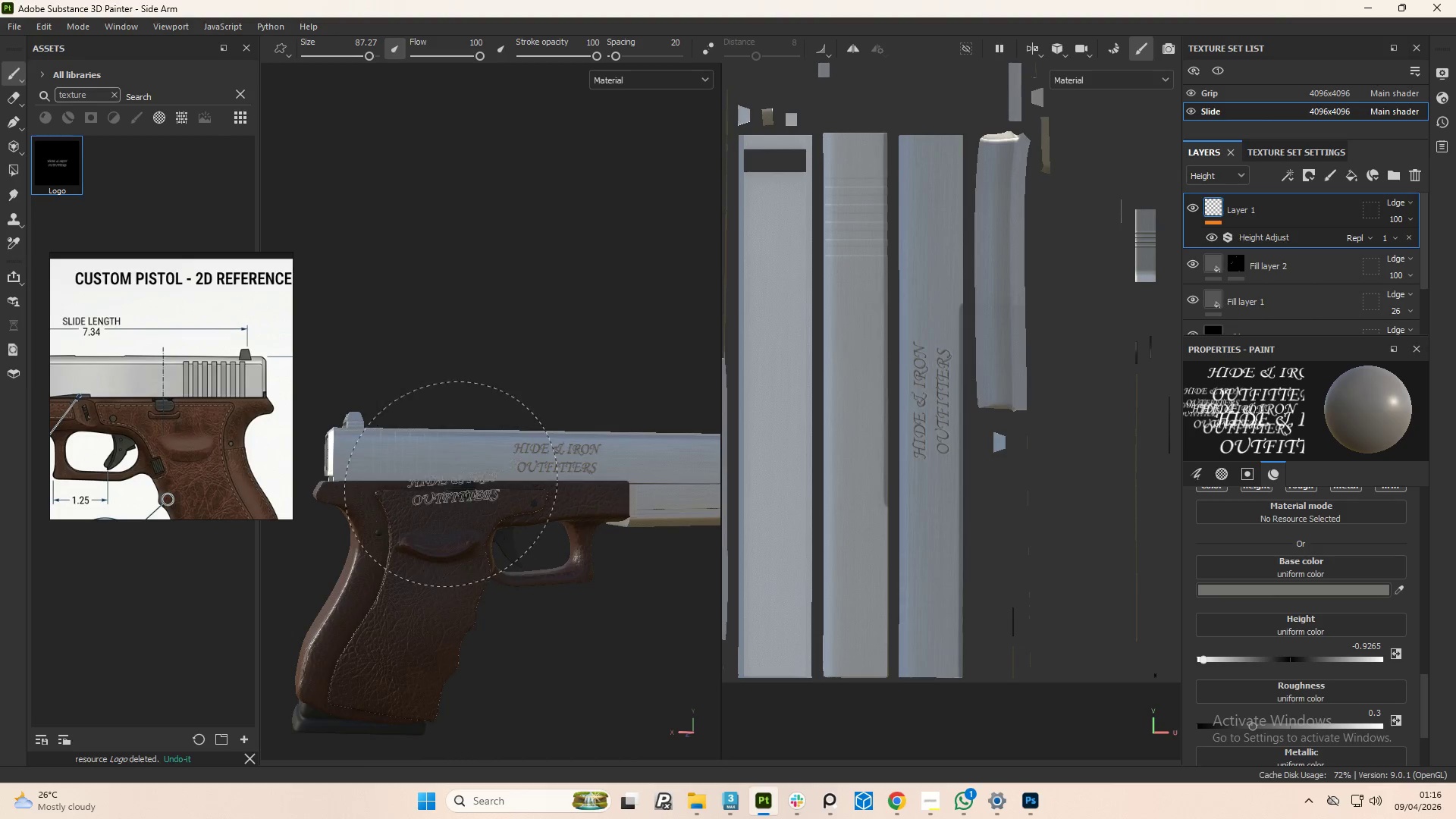 
scroll: coordinate [454, 488], scroll_direction: up, amount: 4.0
 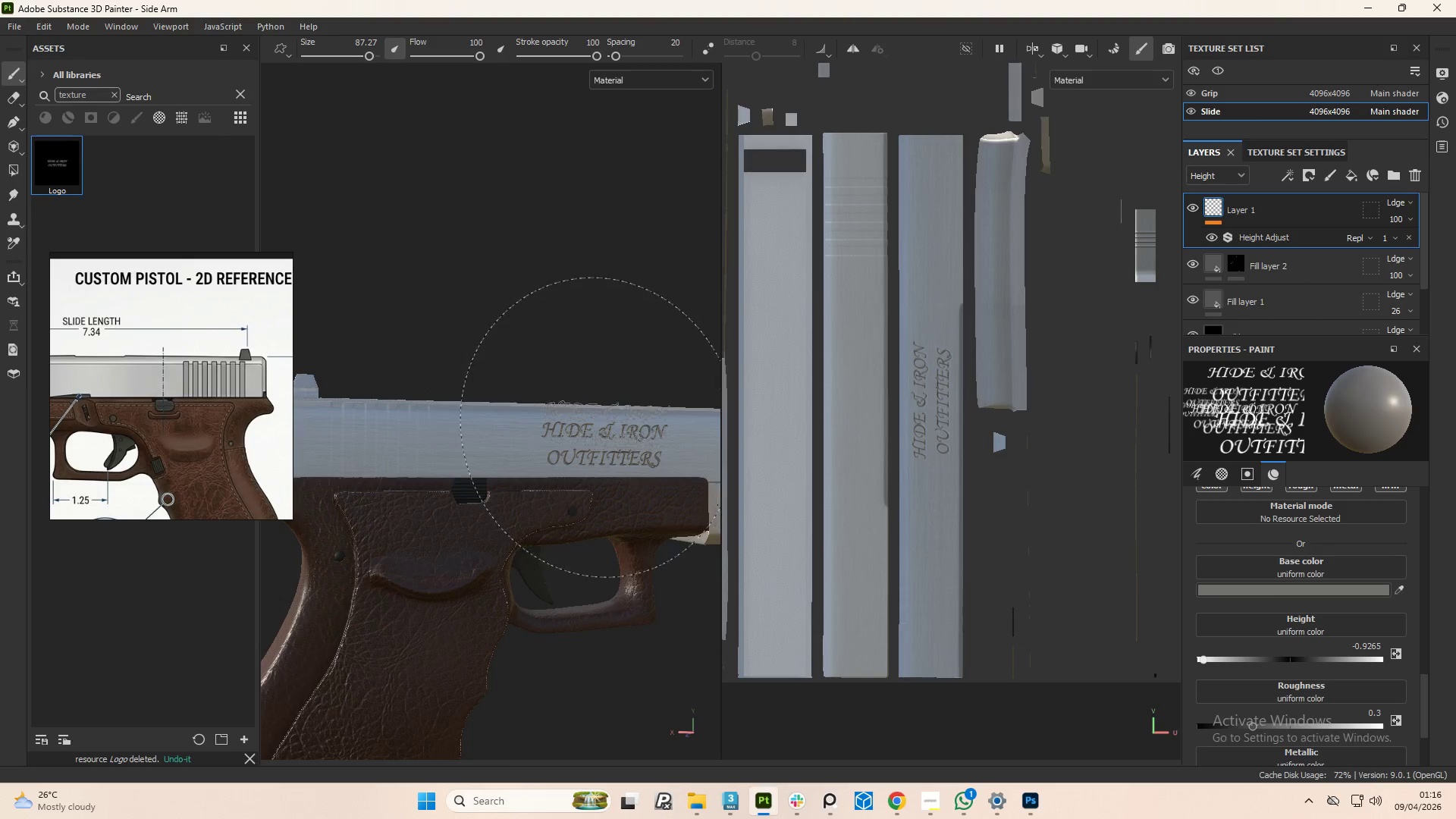 
scroll: coordinate [618, 417], scroll_direction: down, amount: 3.0
 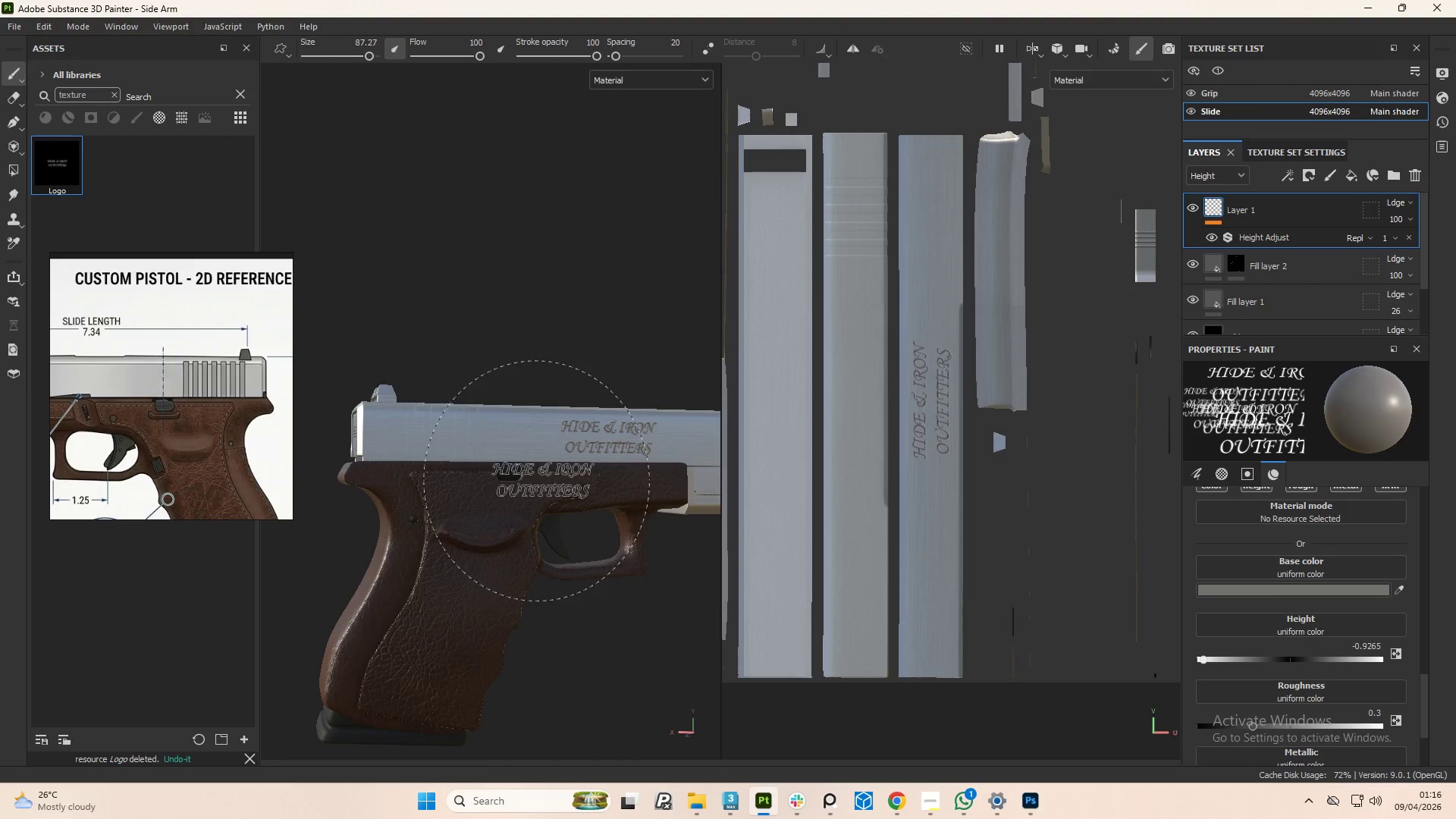 
hold_key(key=AltLeft, duration=1.31)
left_click_drag(start_coordinate=[496, 503], to_coordinate=[520, 504])
 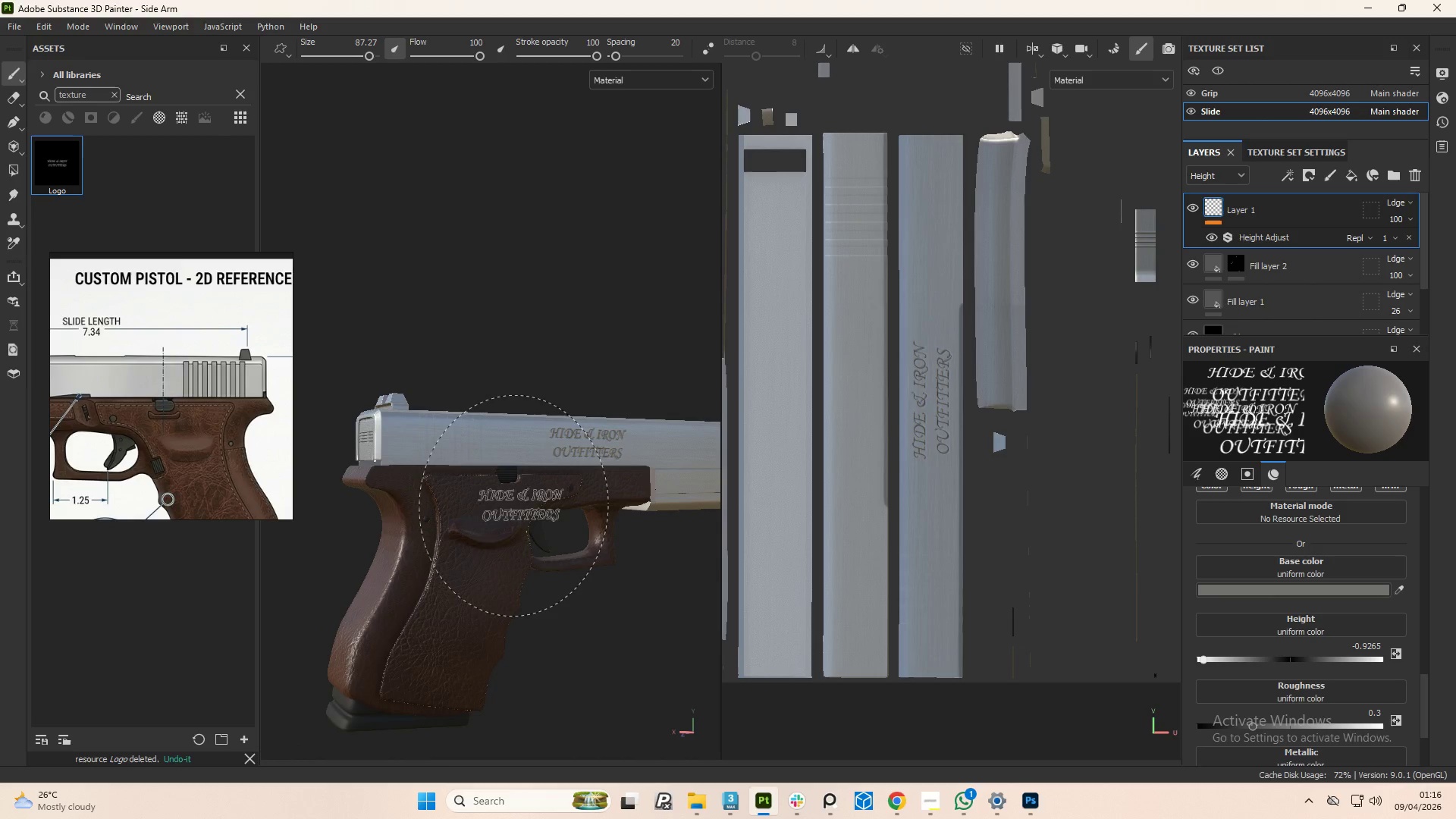 
scroll: coordinate [520, 504], scroll_direction: down, amount: 1.0
 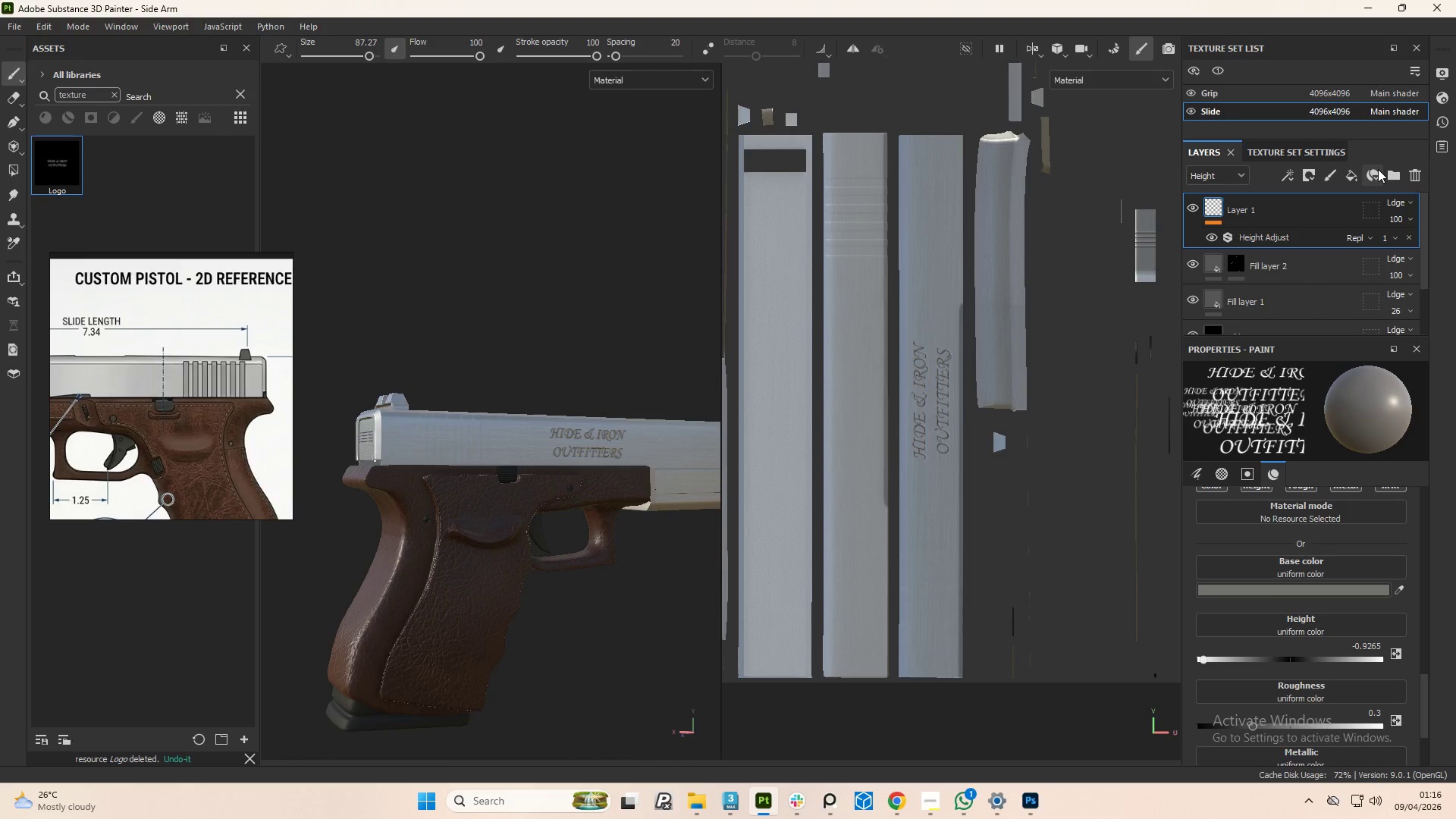 
scroll: coordinate [294, 587], scroll_direction: up, amount: 1.0
 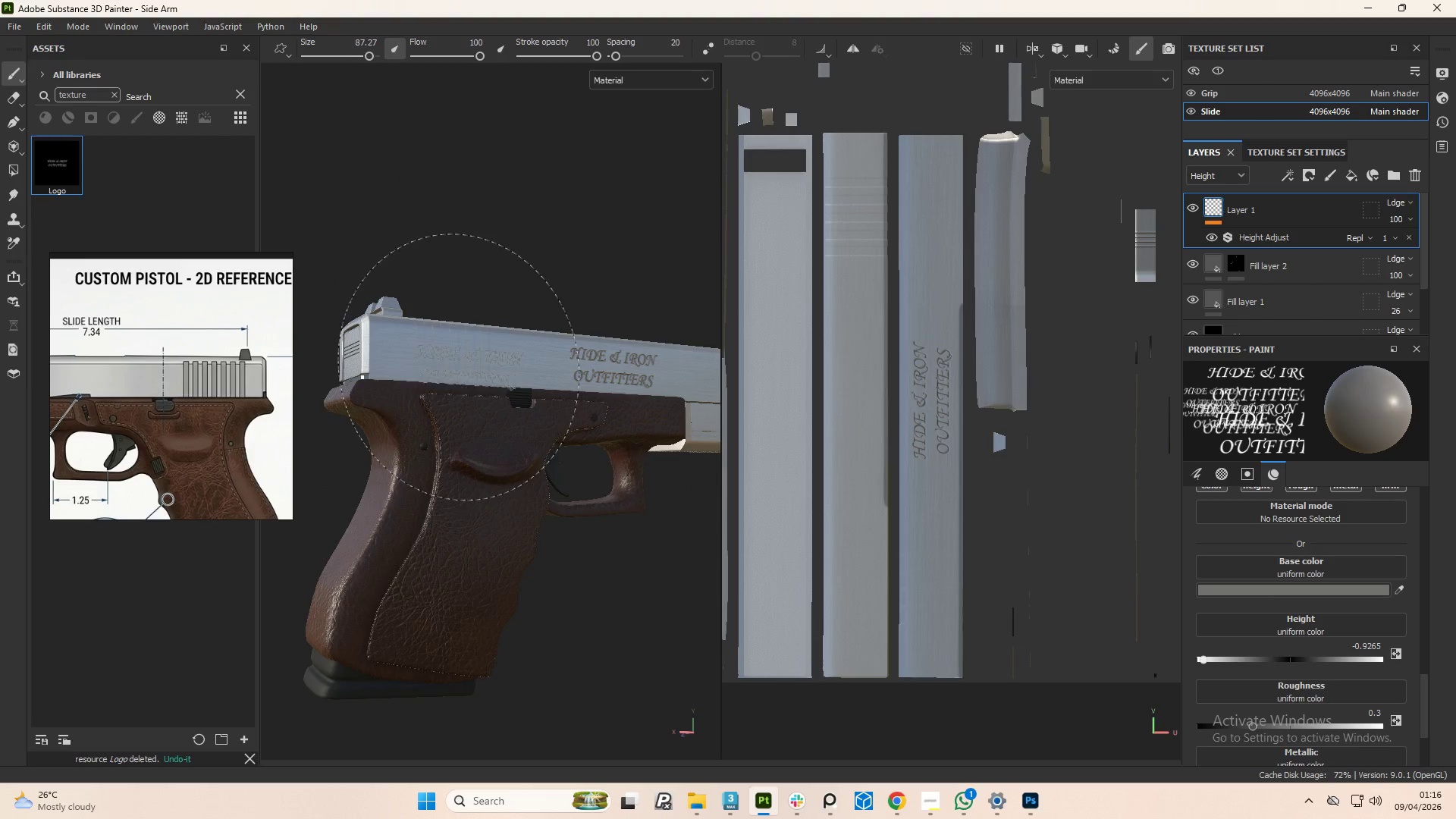 
scroll: coordinate [469, 366], scroll_direction: down, amount: 1.0
 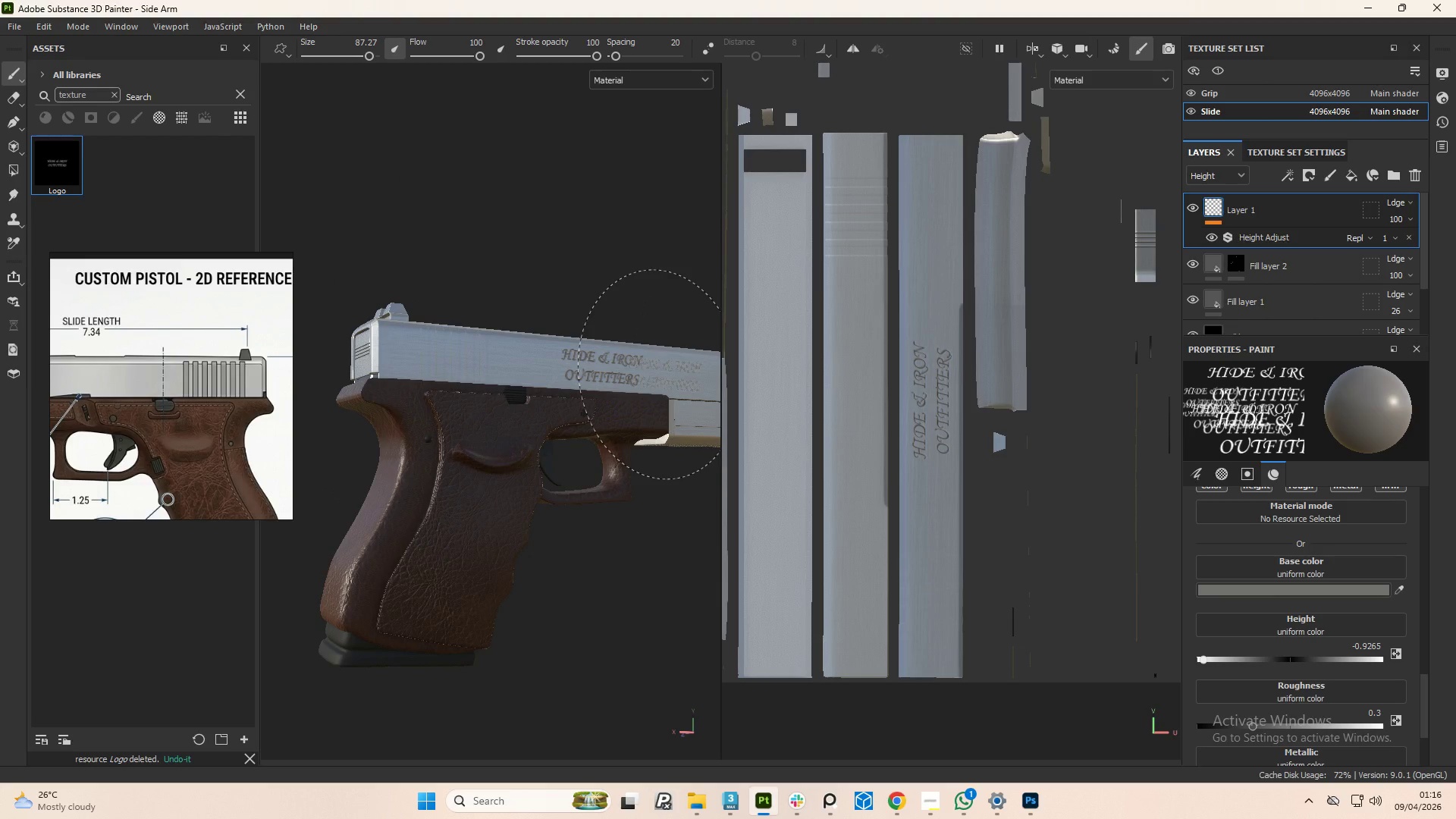 
hold_key(key=AltLeft, duration=1.27)
 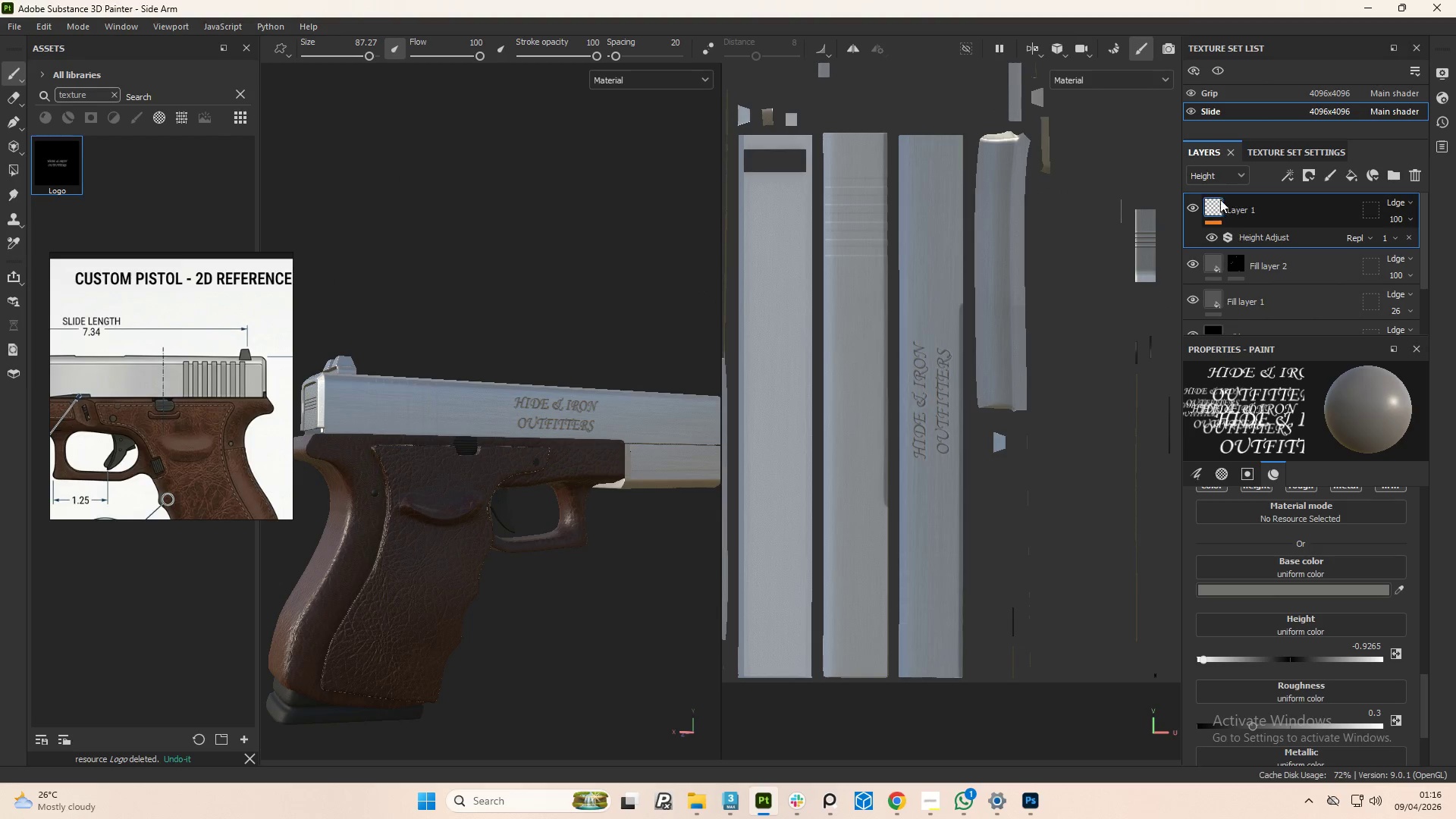 
mouse_move([1339, 192])
 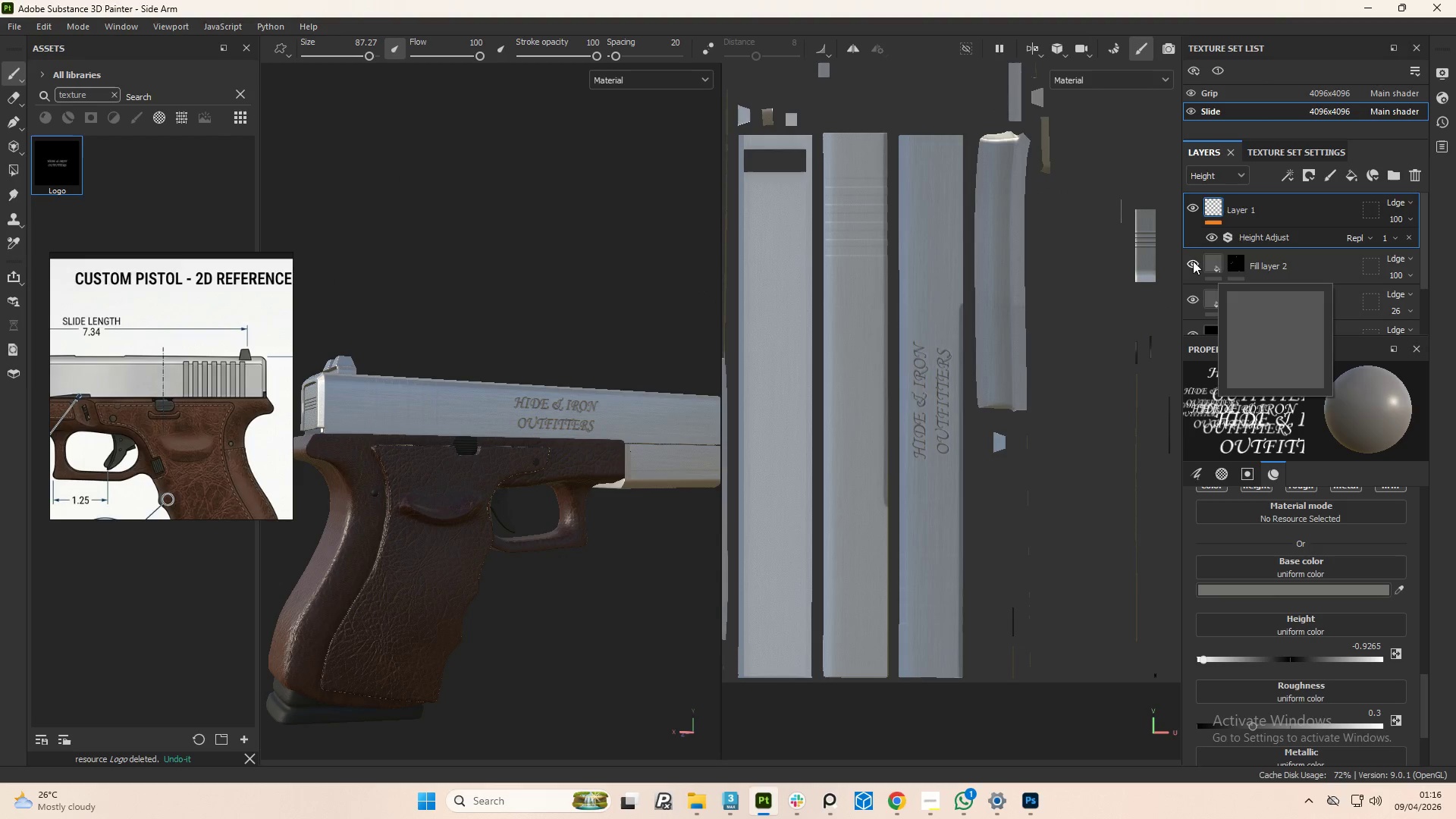 
left_click([1188, 263])
 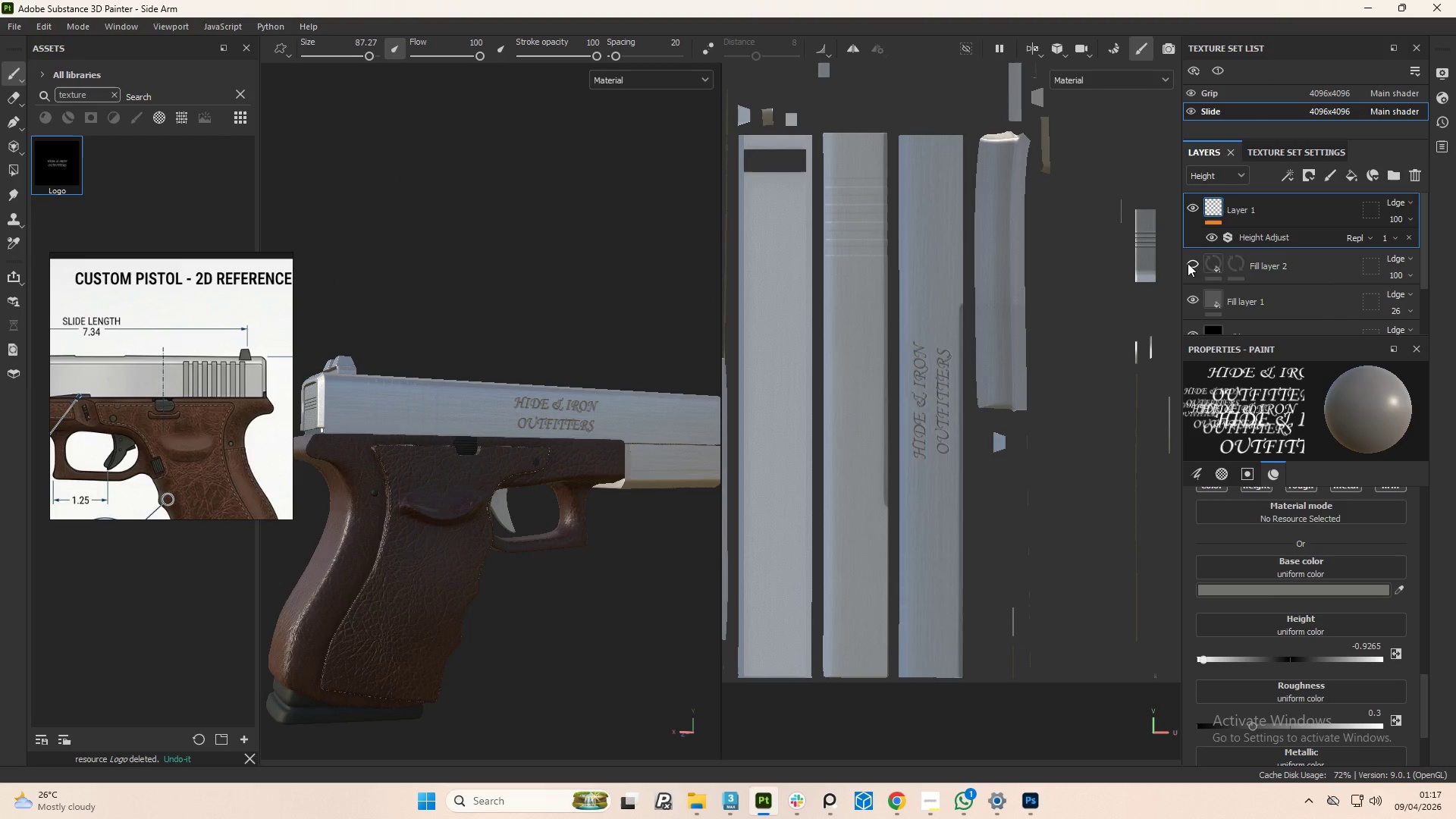 
left_click([1188, 263])
 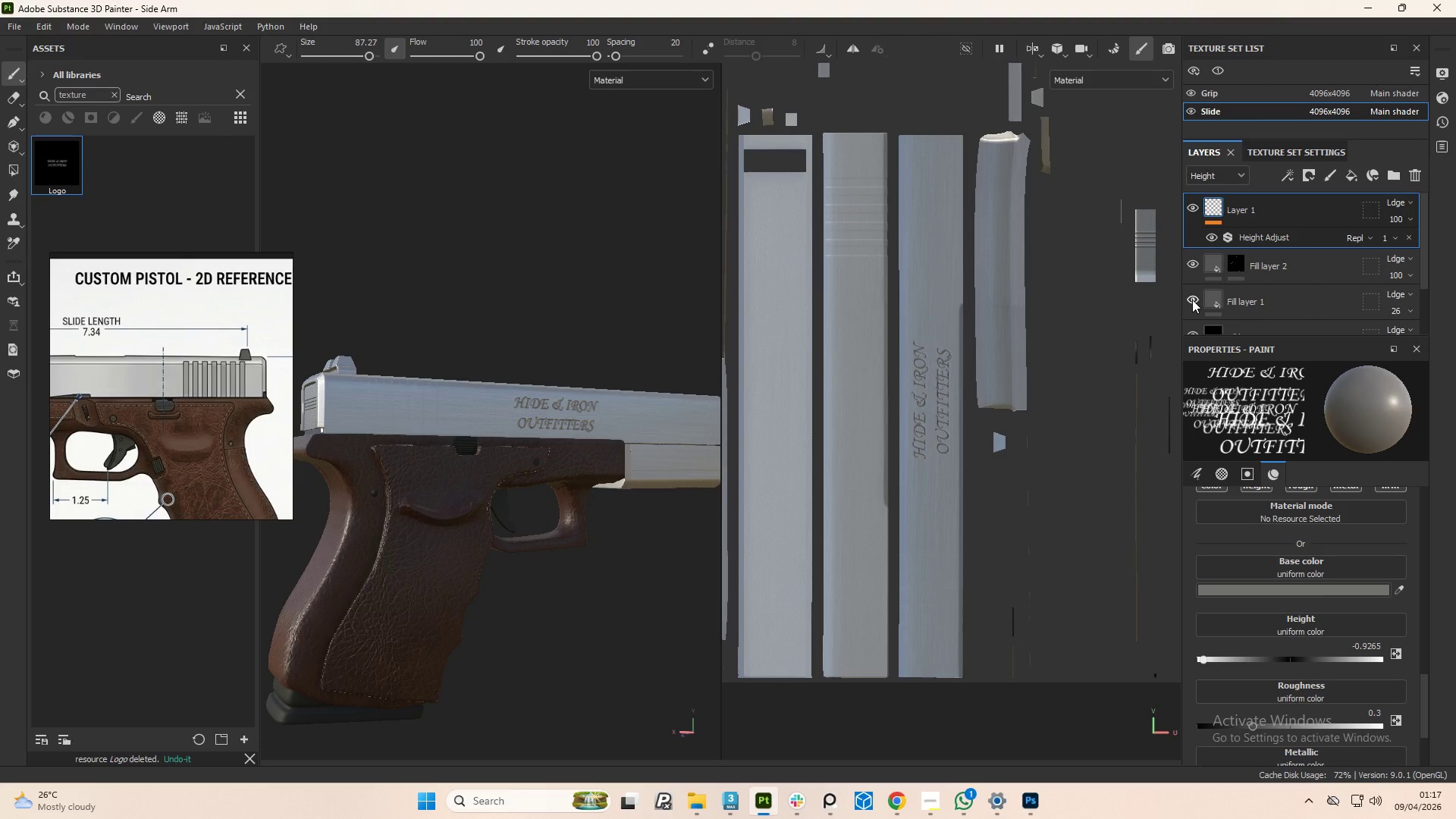 
left_click([1192, 300])
 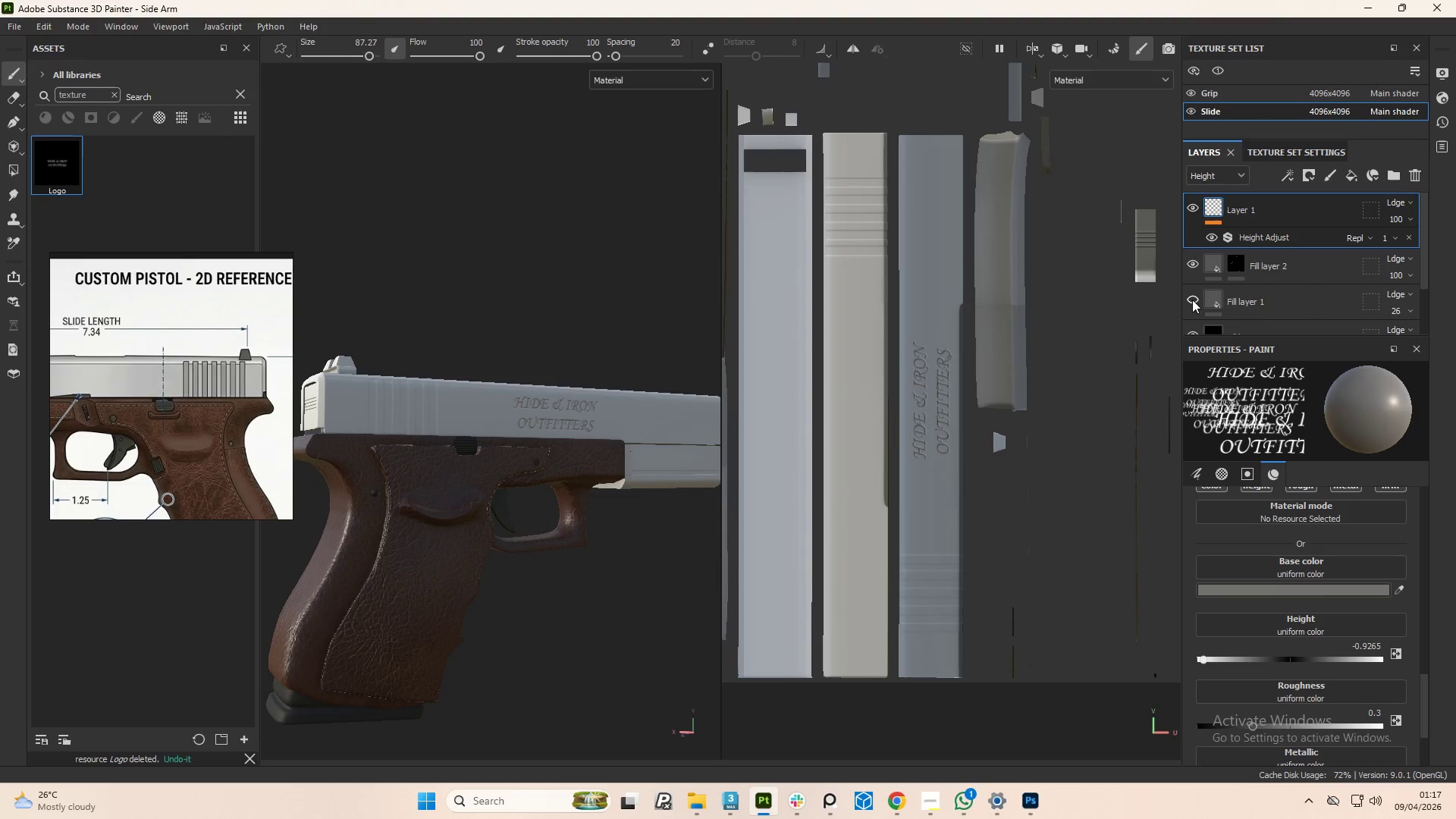 
left_click([1192, 300])
 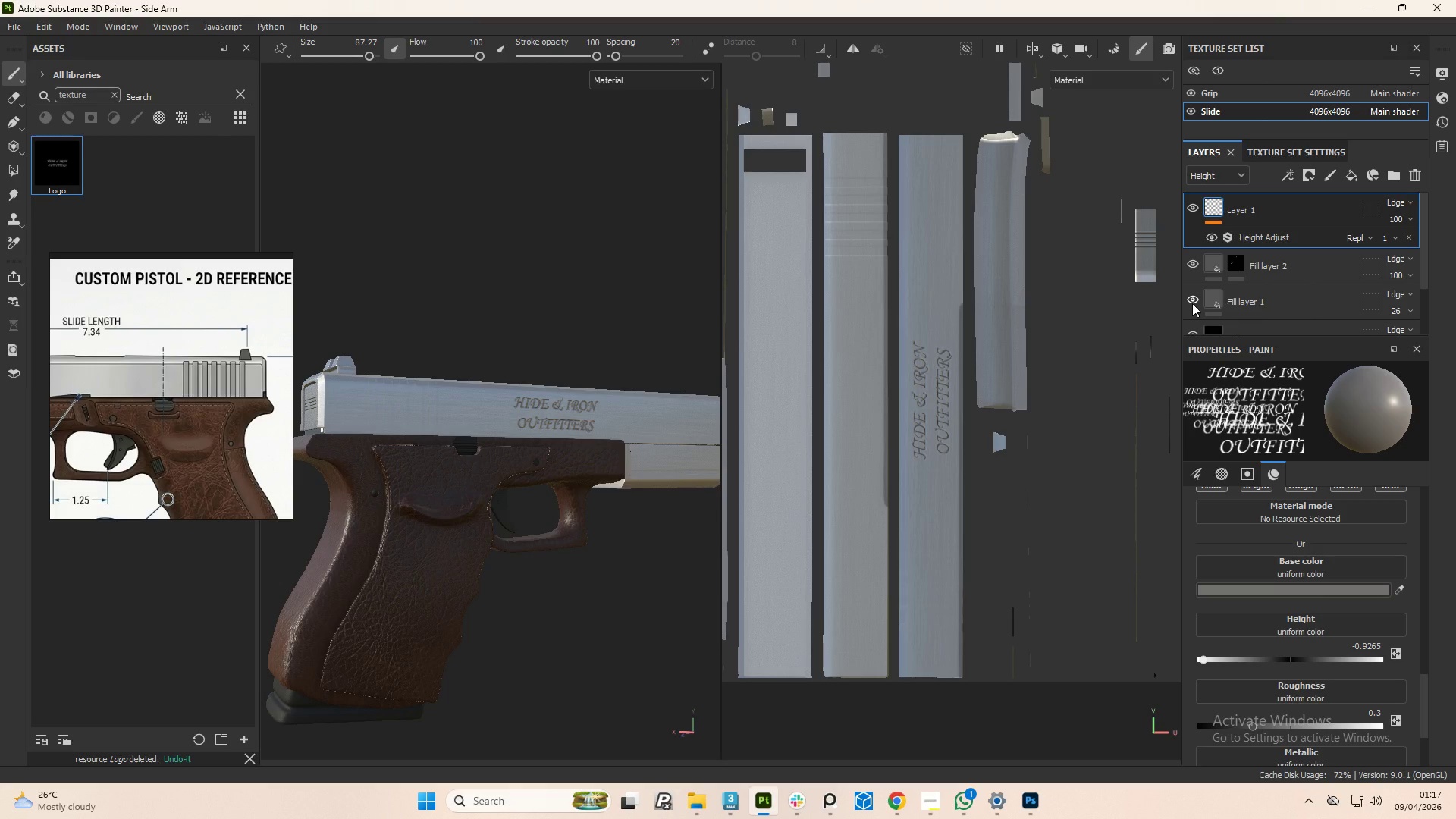 
left_click([1192, 303])
 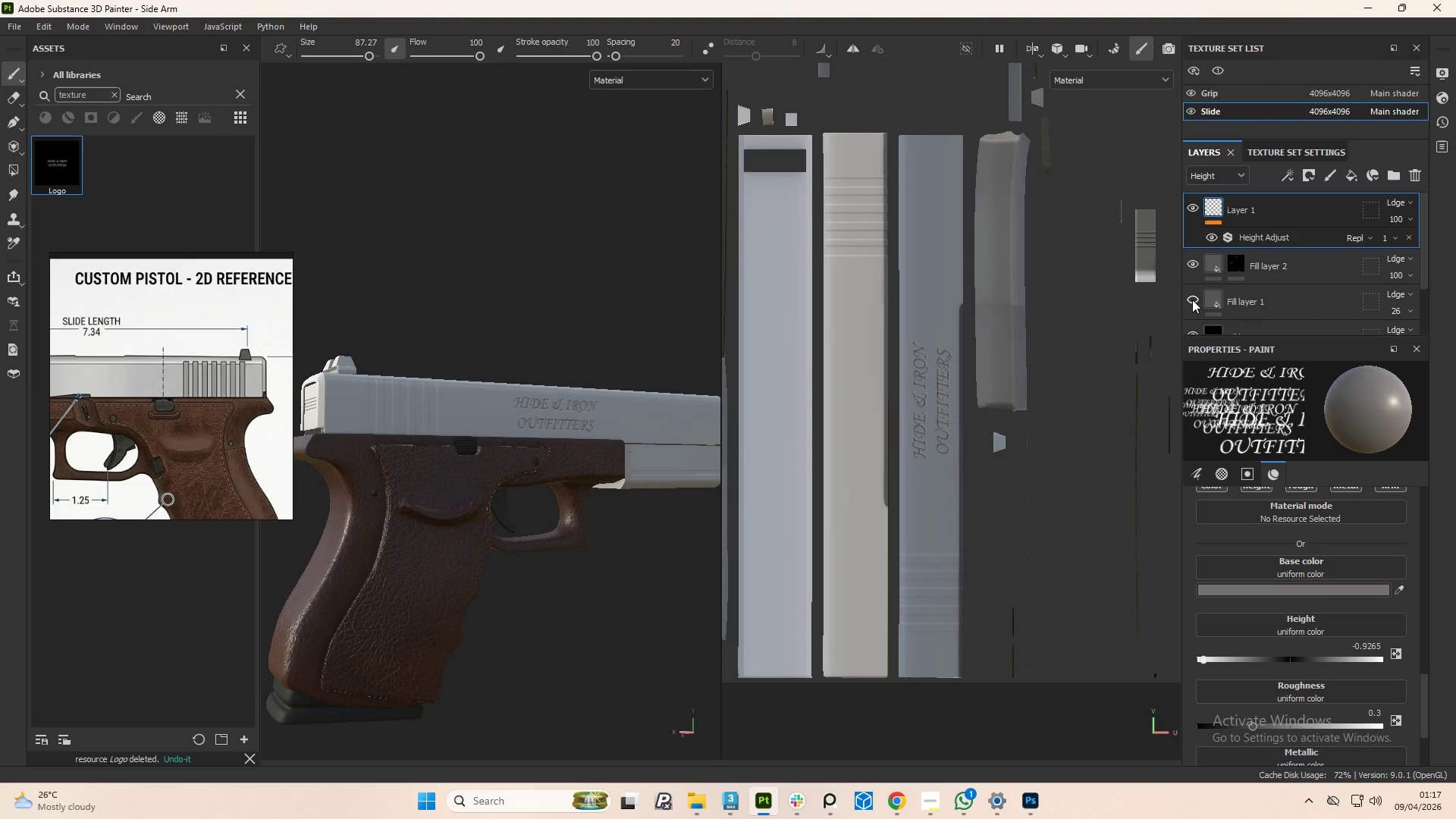 
left_click([1192, 300])
 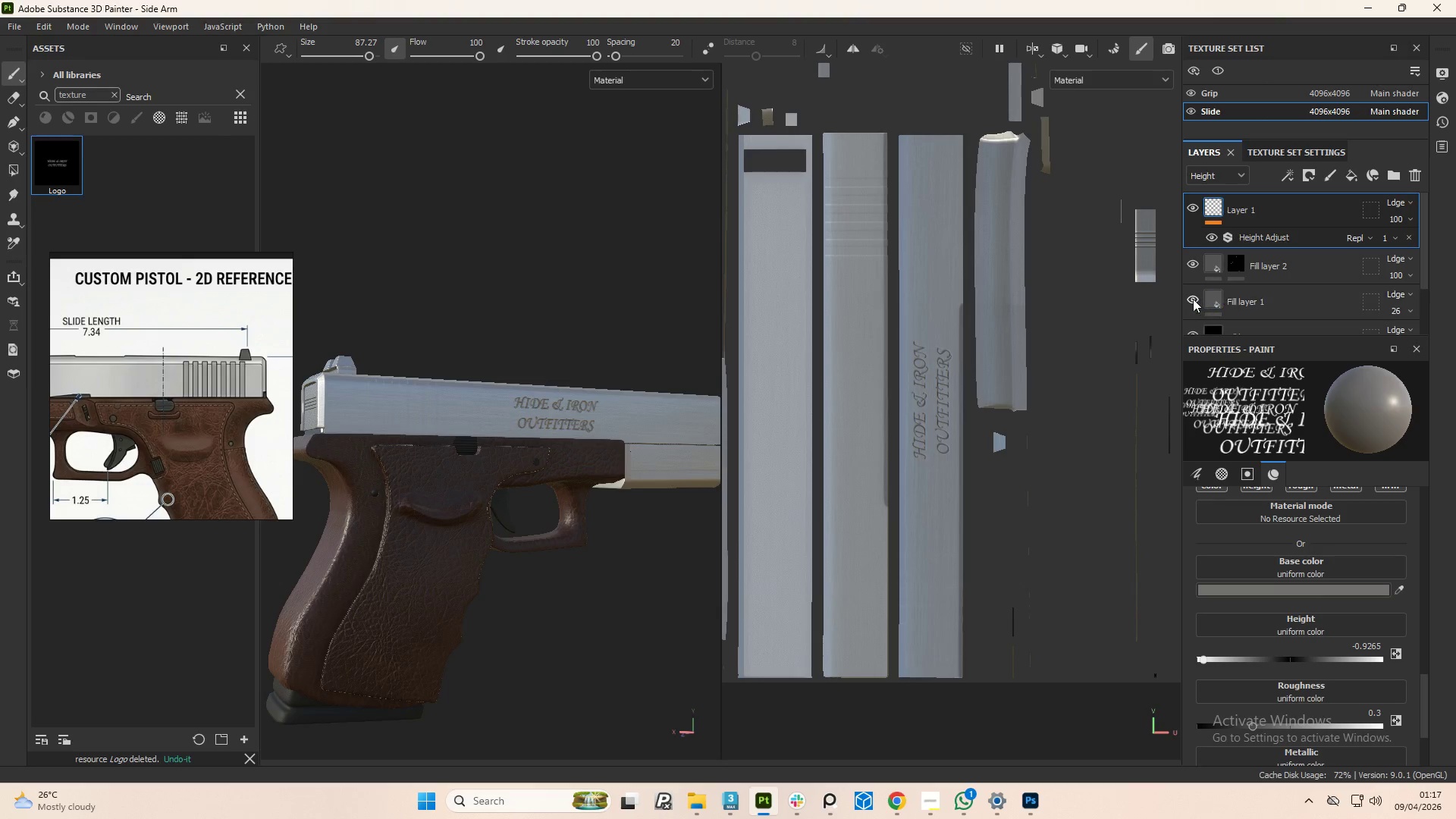 
left_click([1193, 299])
 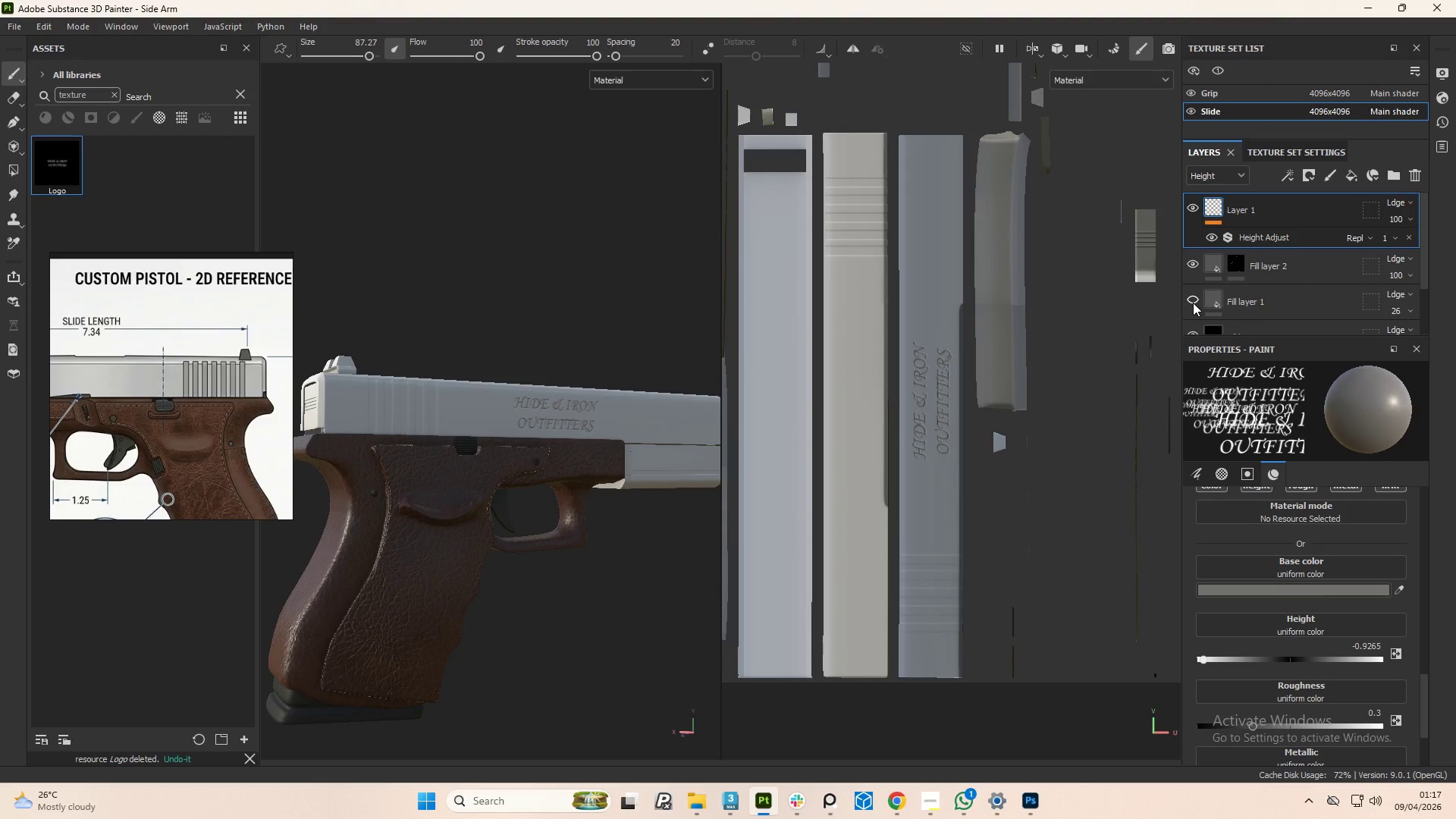 
left_click([1193, 303])
 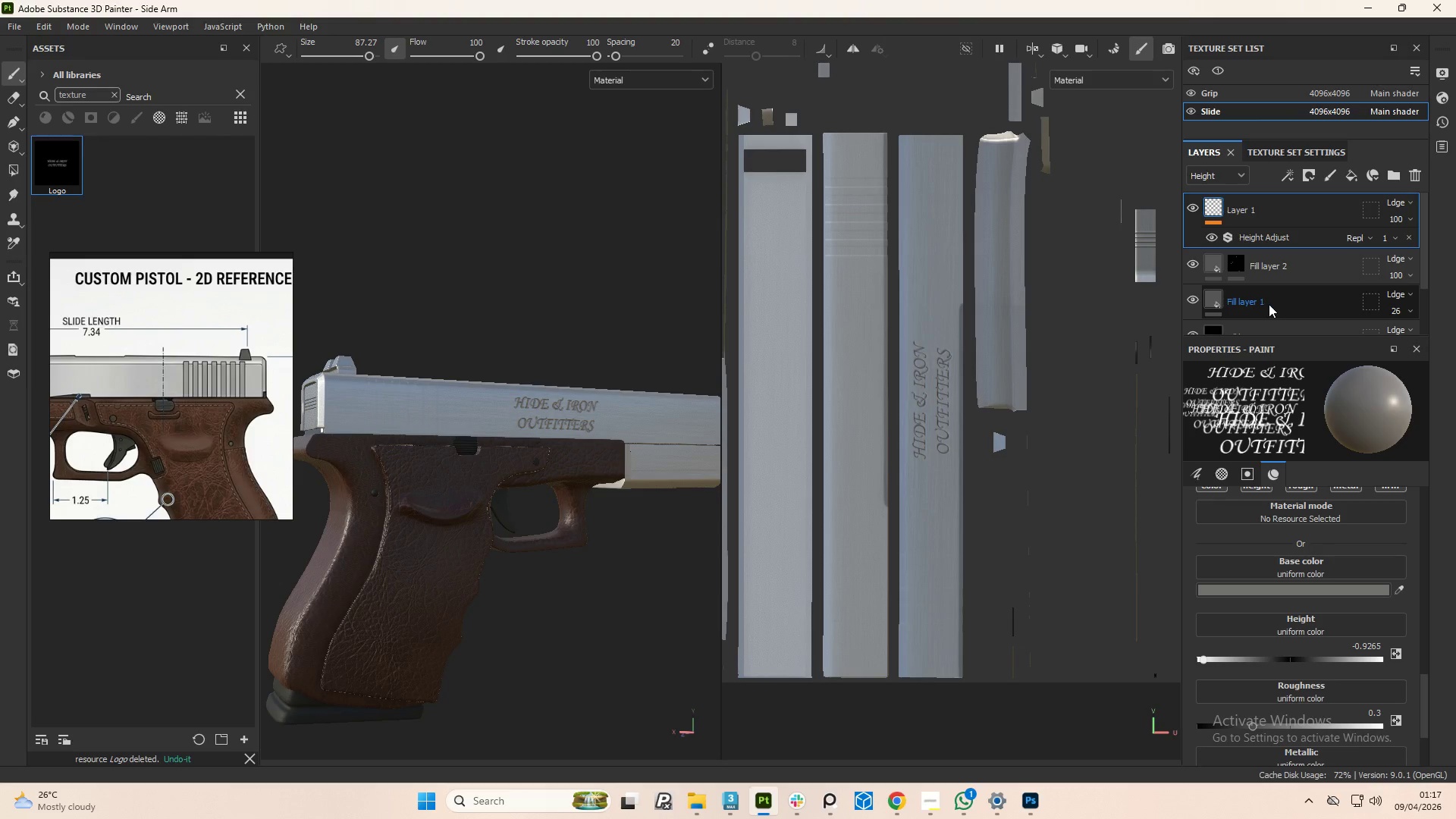 
left_click([1271, 304])
 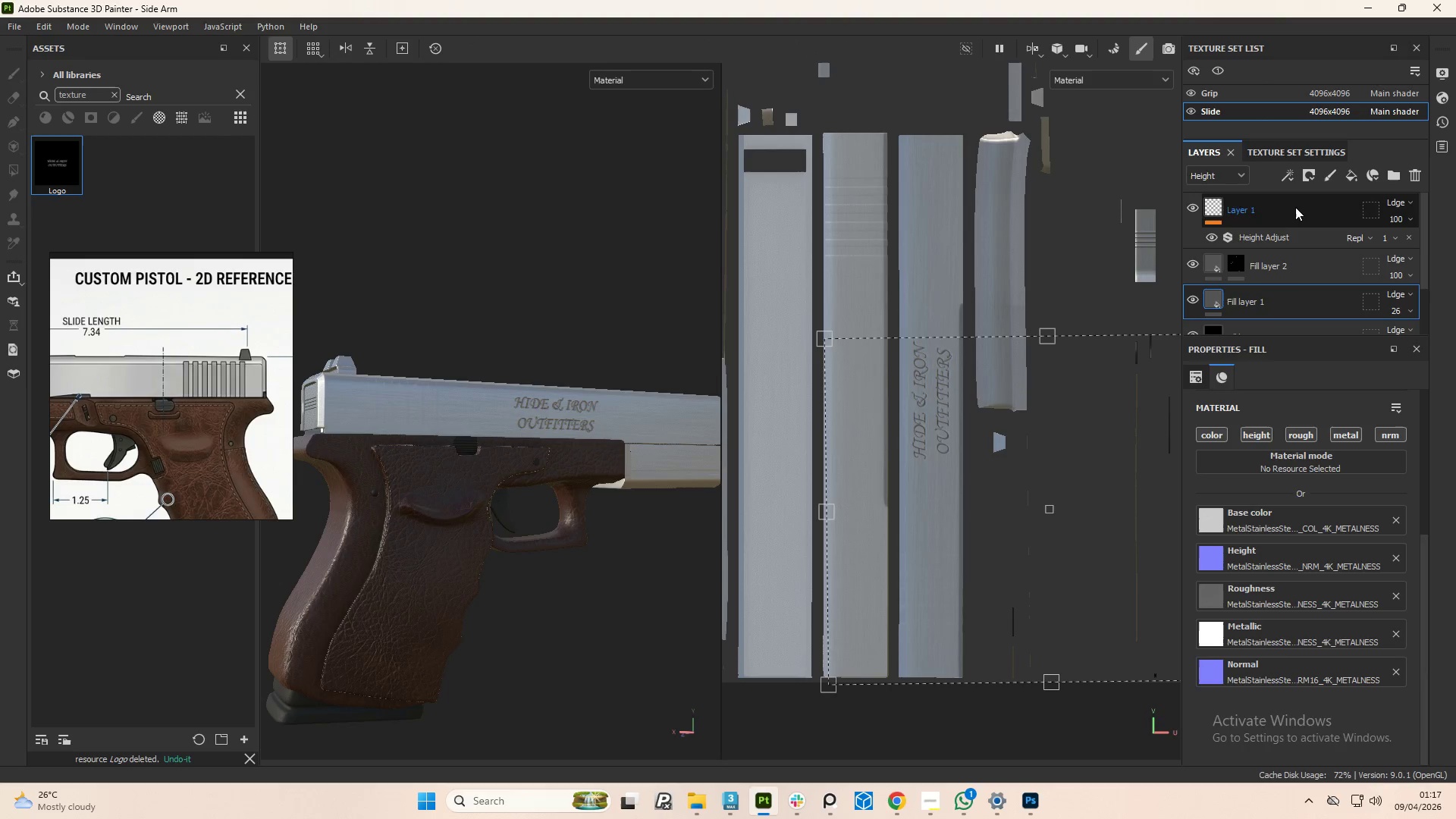 
left_click([1291, 176])
 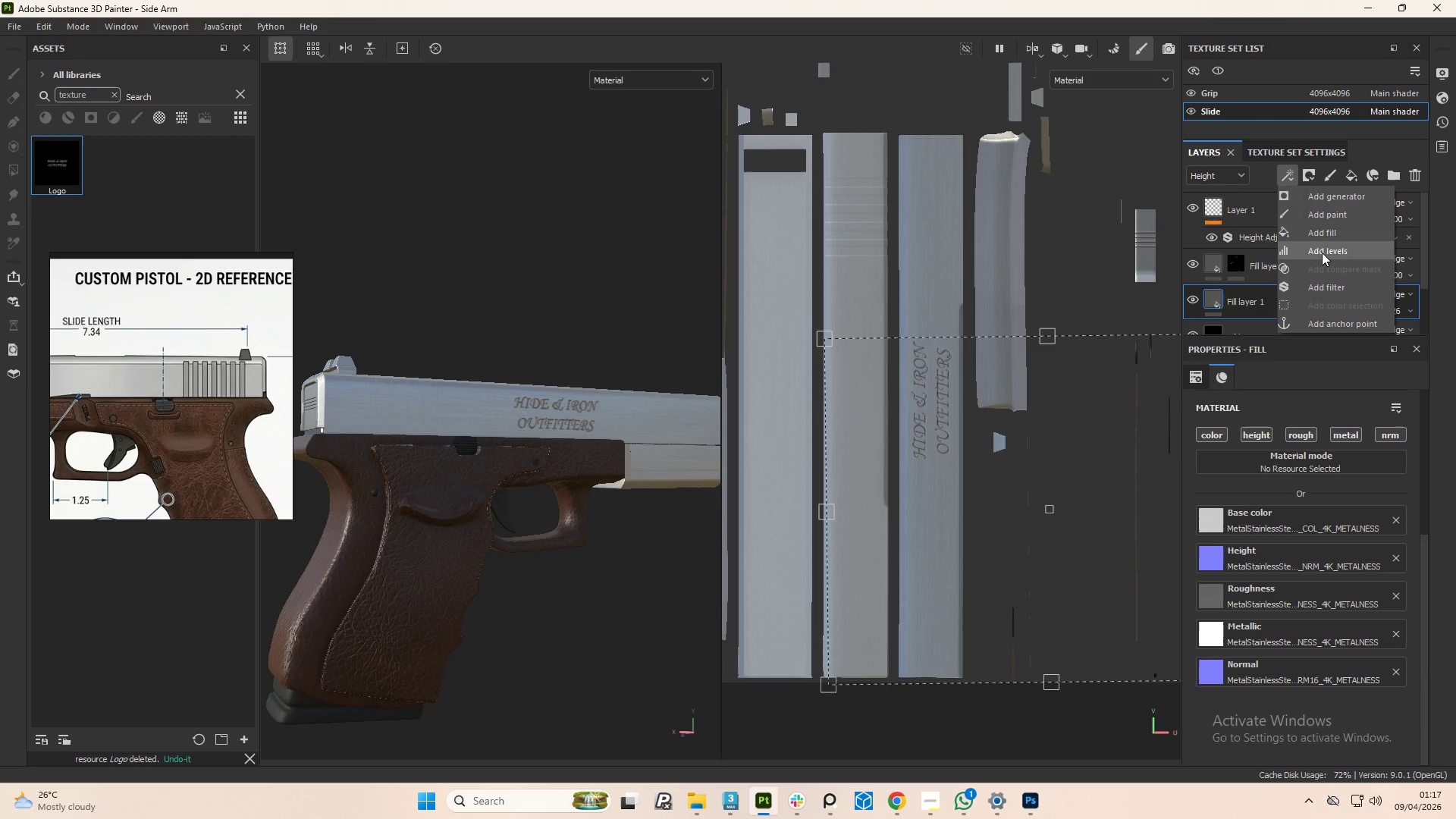 
left_click([1322, 287])
 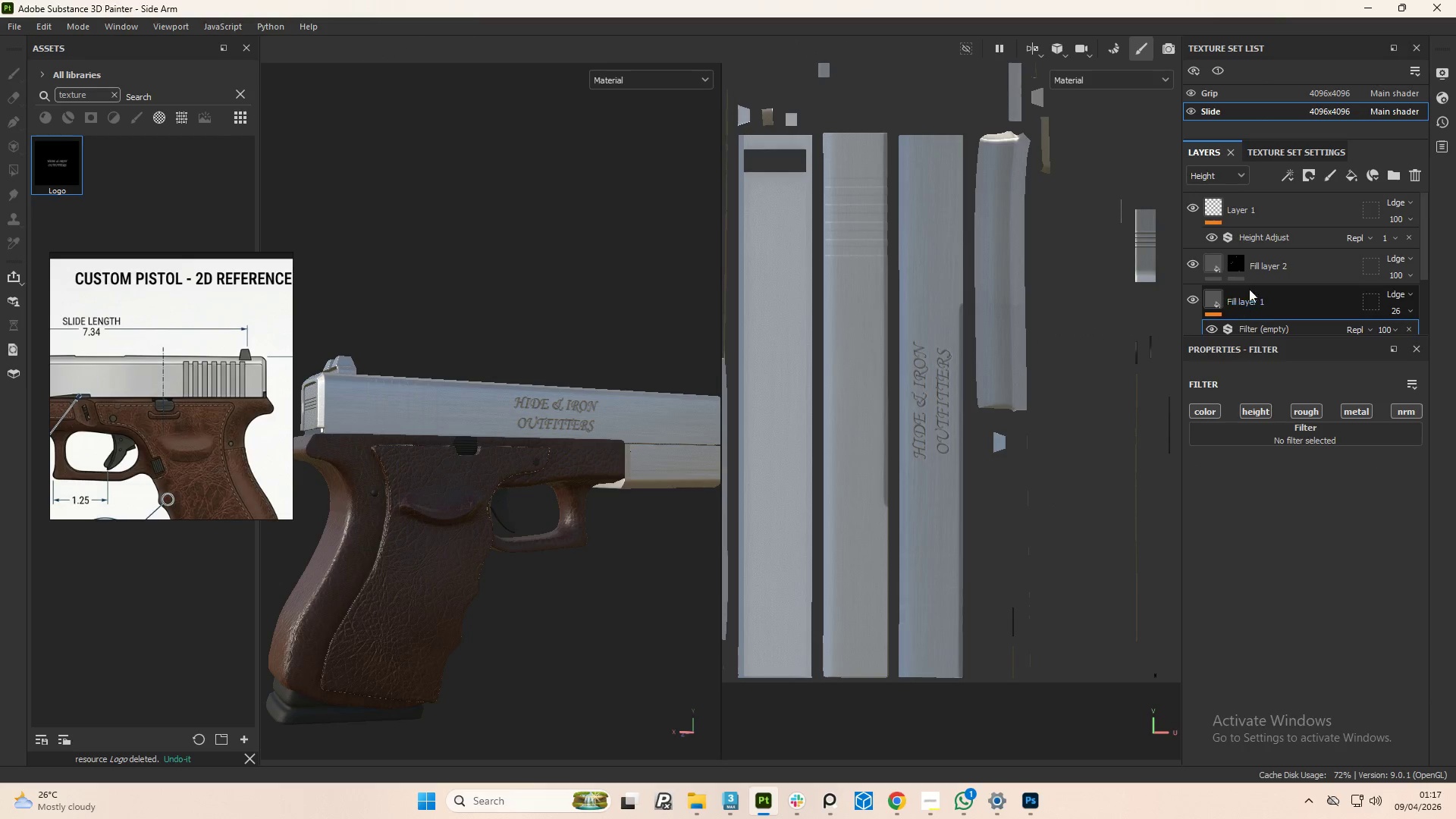 
left_click([1273, 324])
 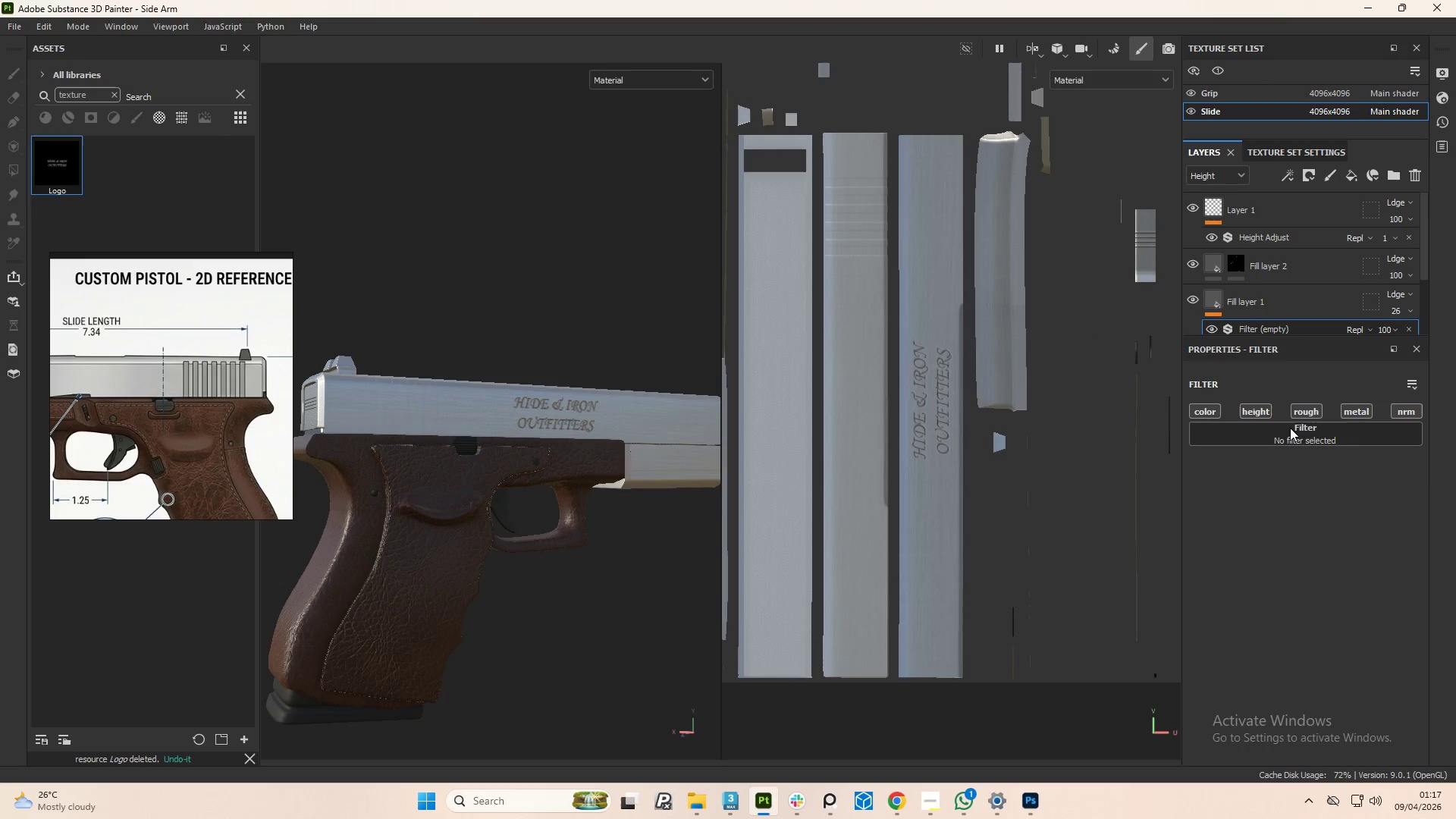 
left_click([1290, 428])
 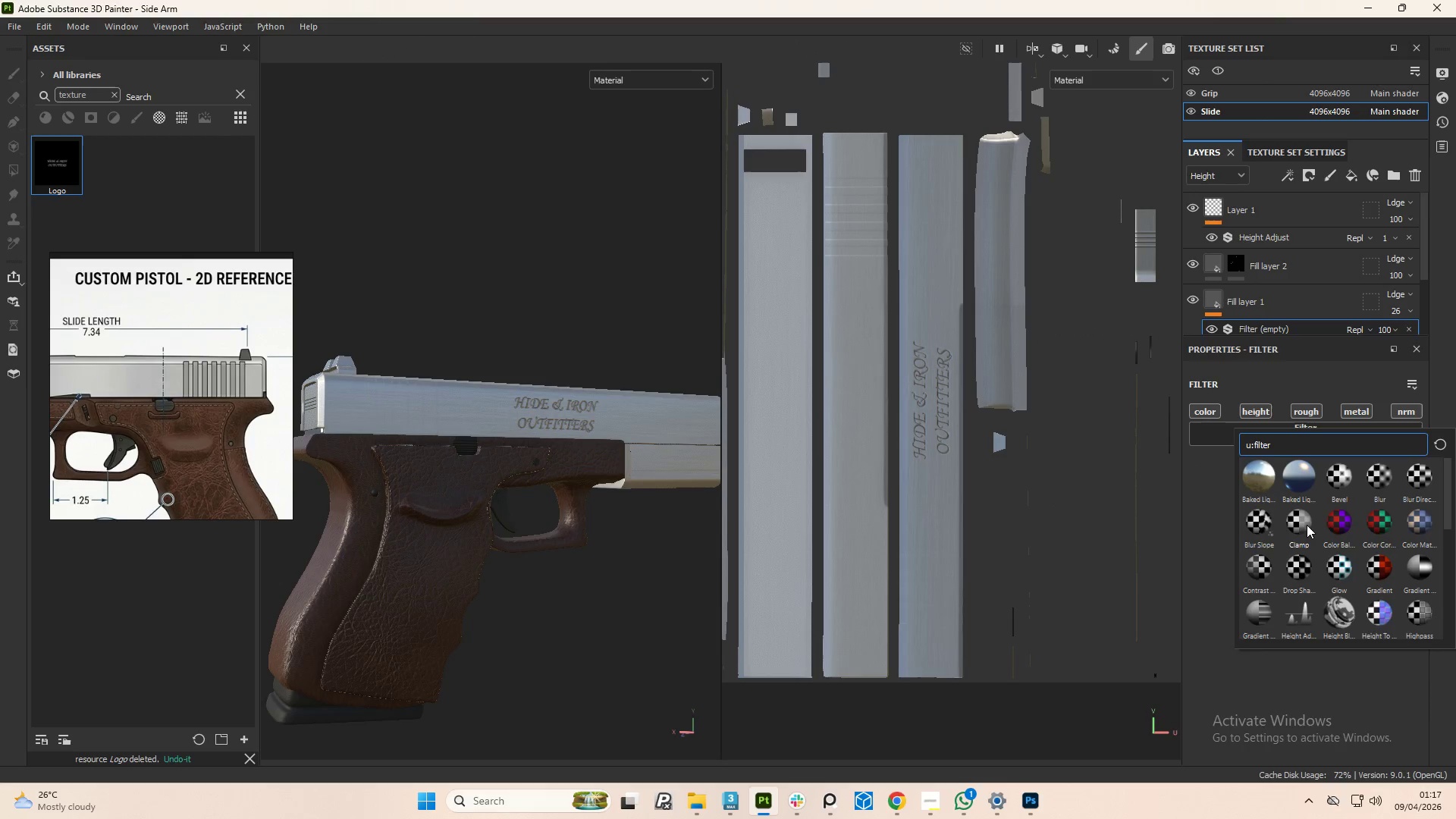 
left_click([1382, 527])
 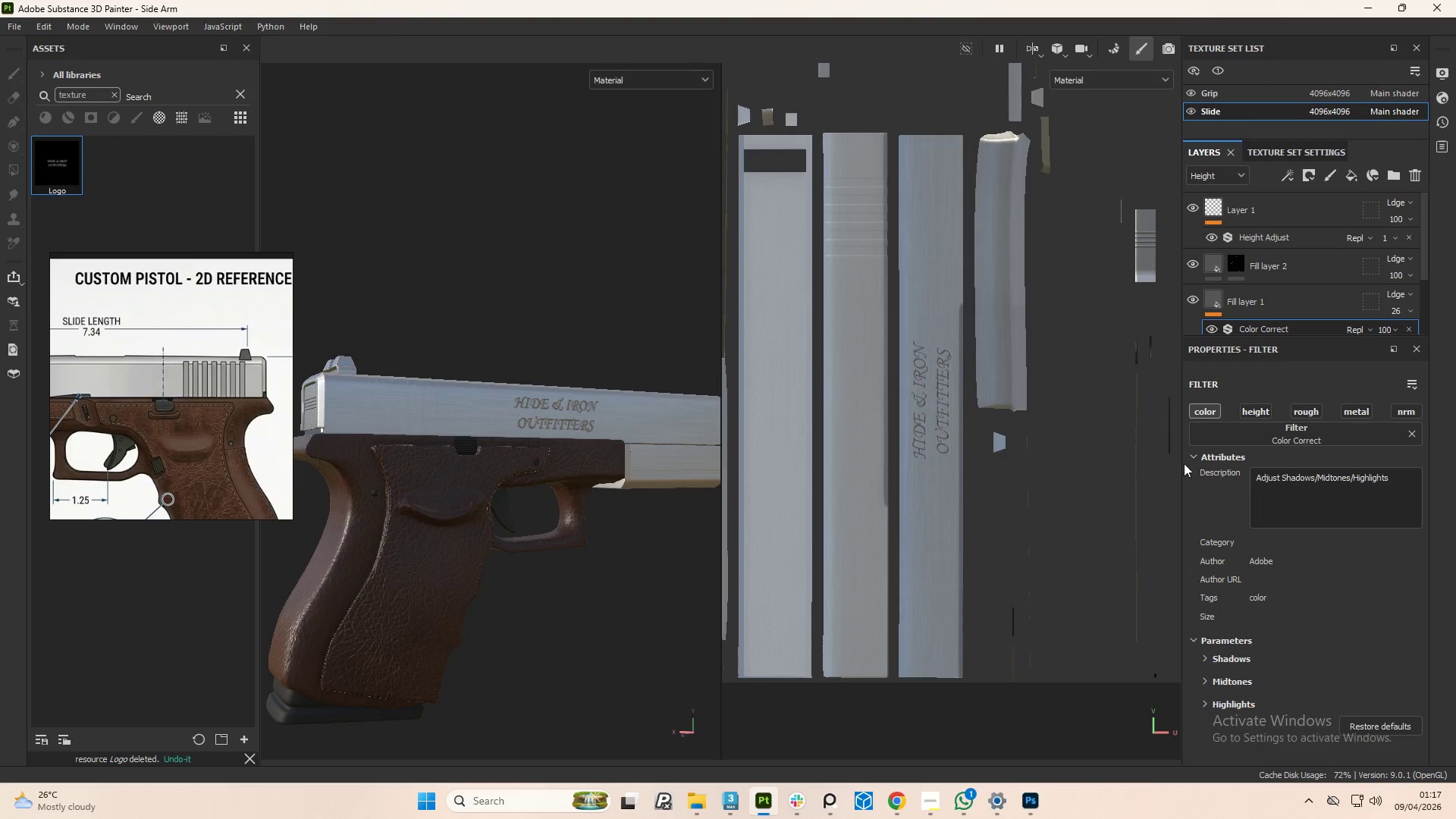 
scroll: coordinate [1345, 593], scroll_direction: down, amount: 15.0
 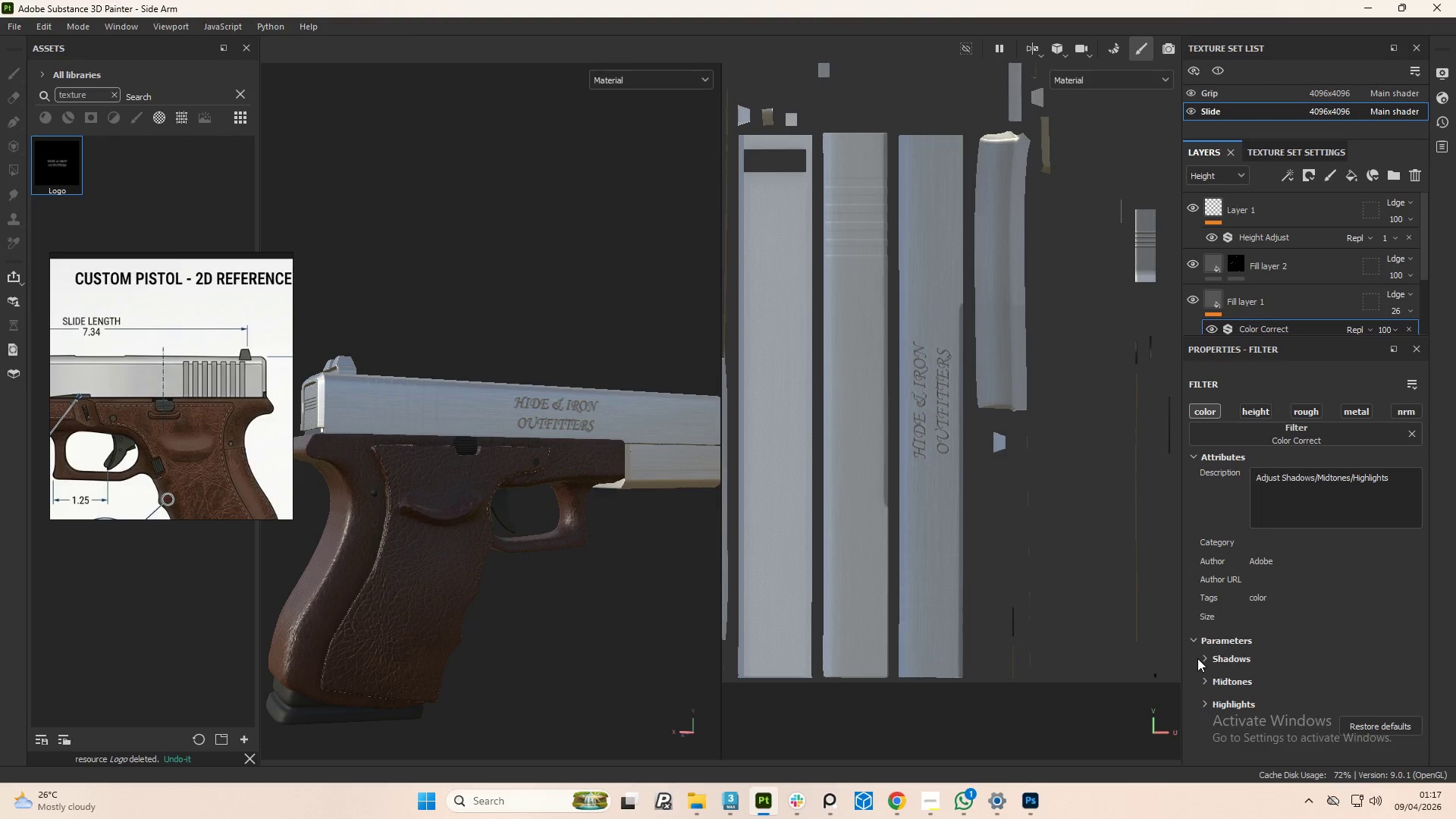 
left_click([1203, 657])
 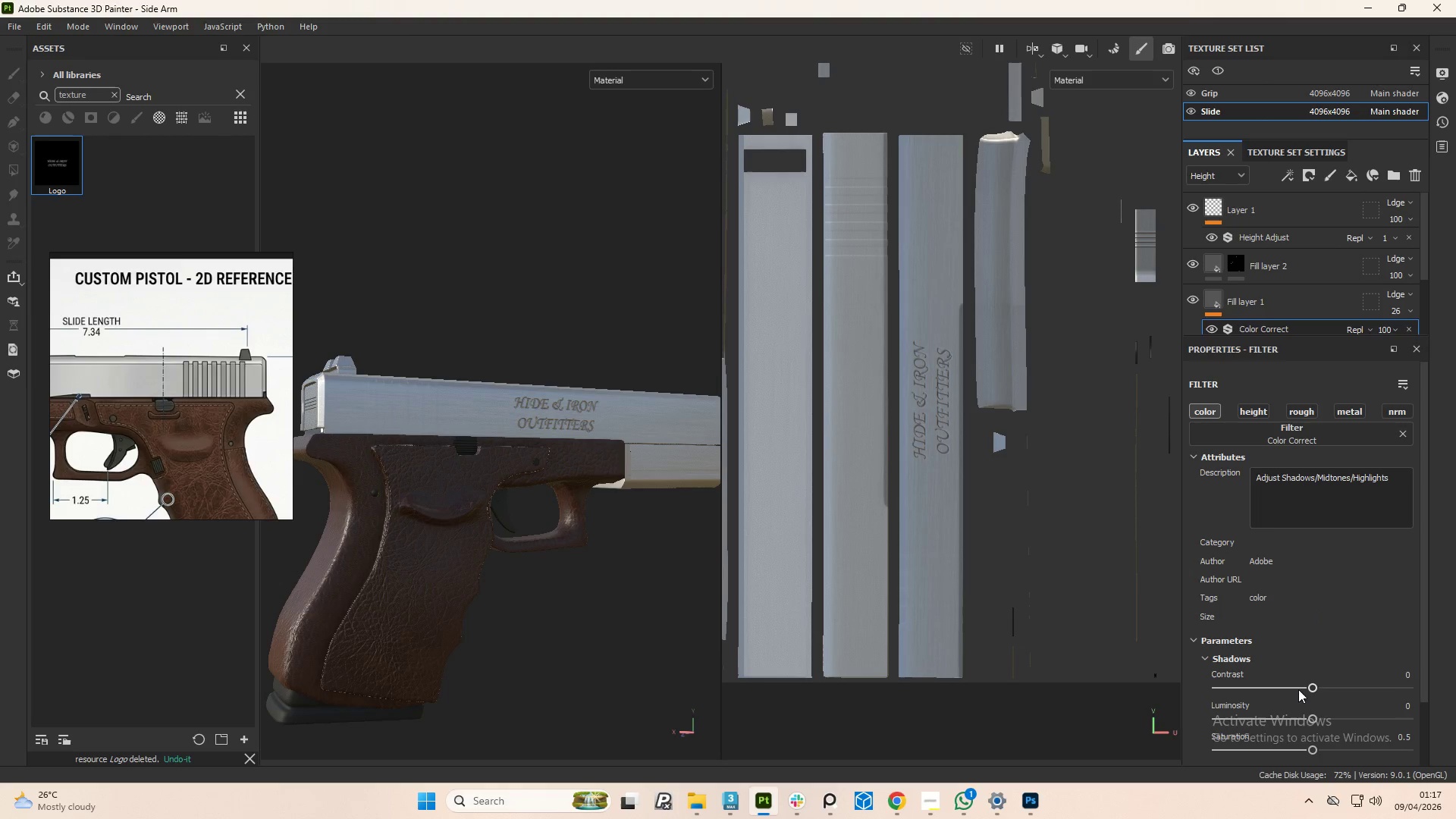 
left_click_drag(start_coordinate=[1309, 689], to_coordinate=[1264, 701])
 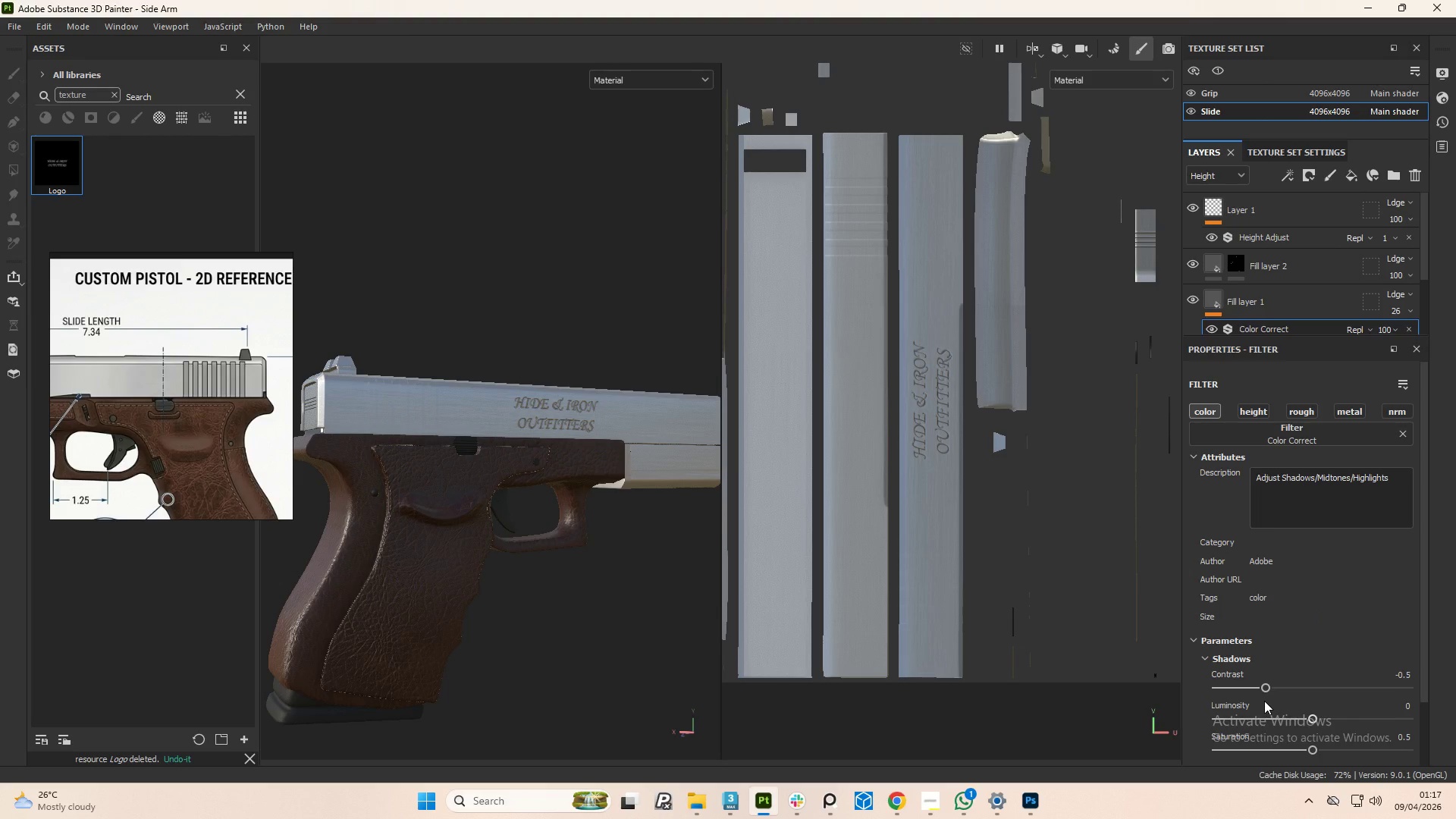 
left_click_drag(start_coordinate=[1264, 701], to_coordinate=[1360, 697])
 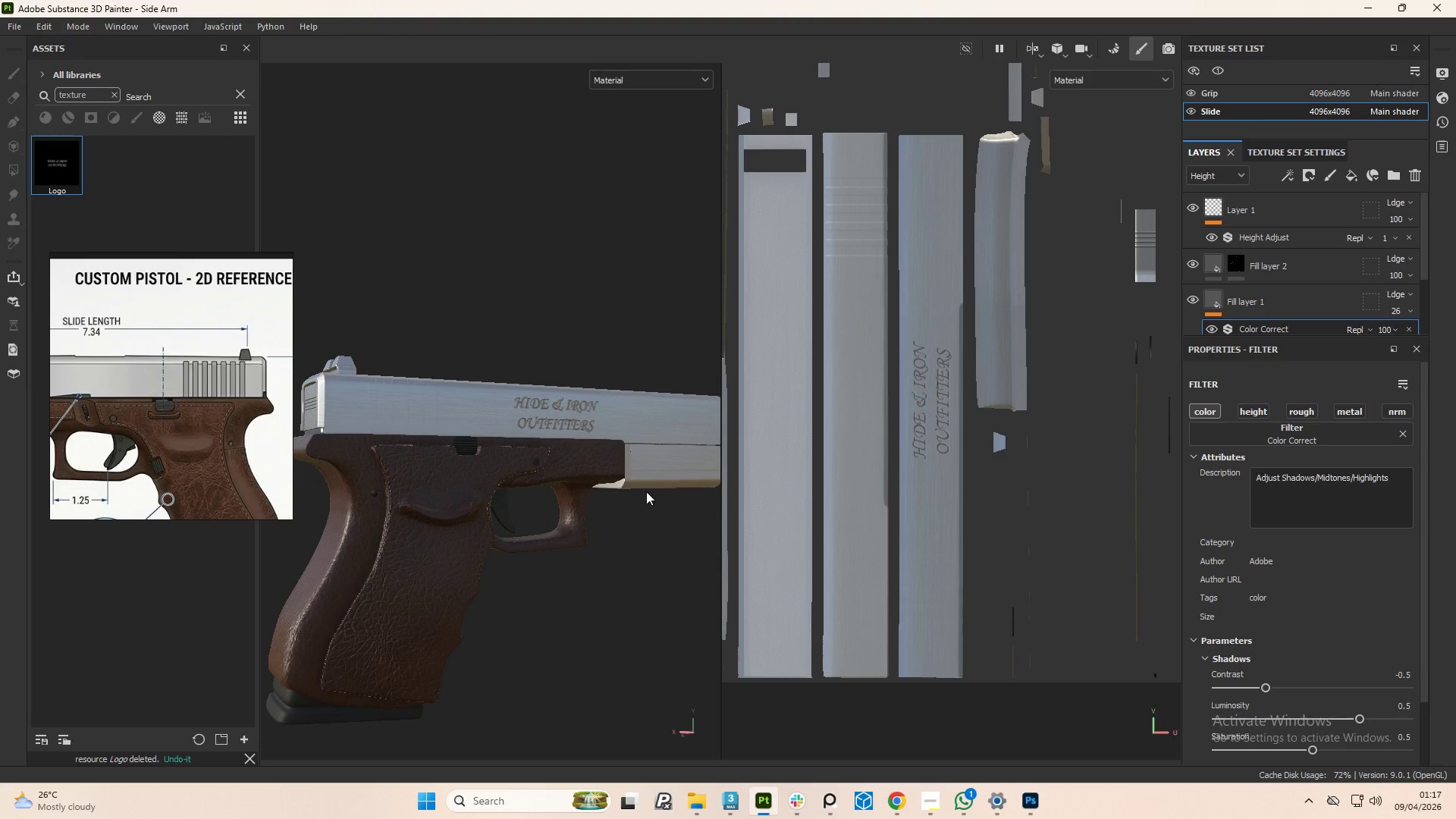 
hold_key(key=AltLeft, duration=1.5)
left_click_drag(start_coordinate=[425, 413], to_coordinate=[342, 505])
 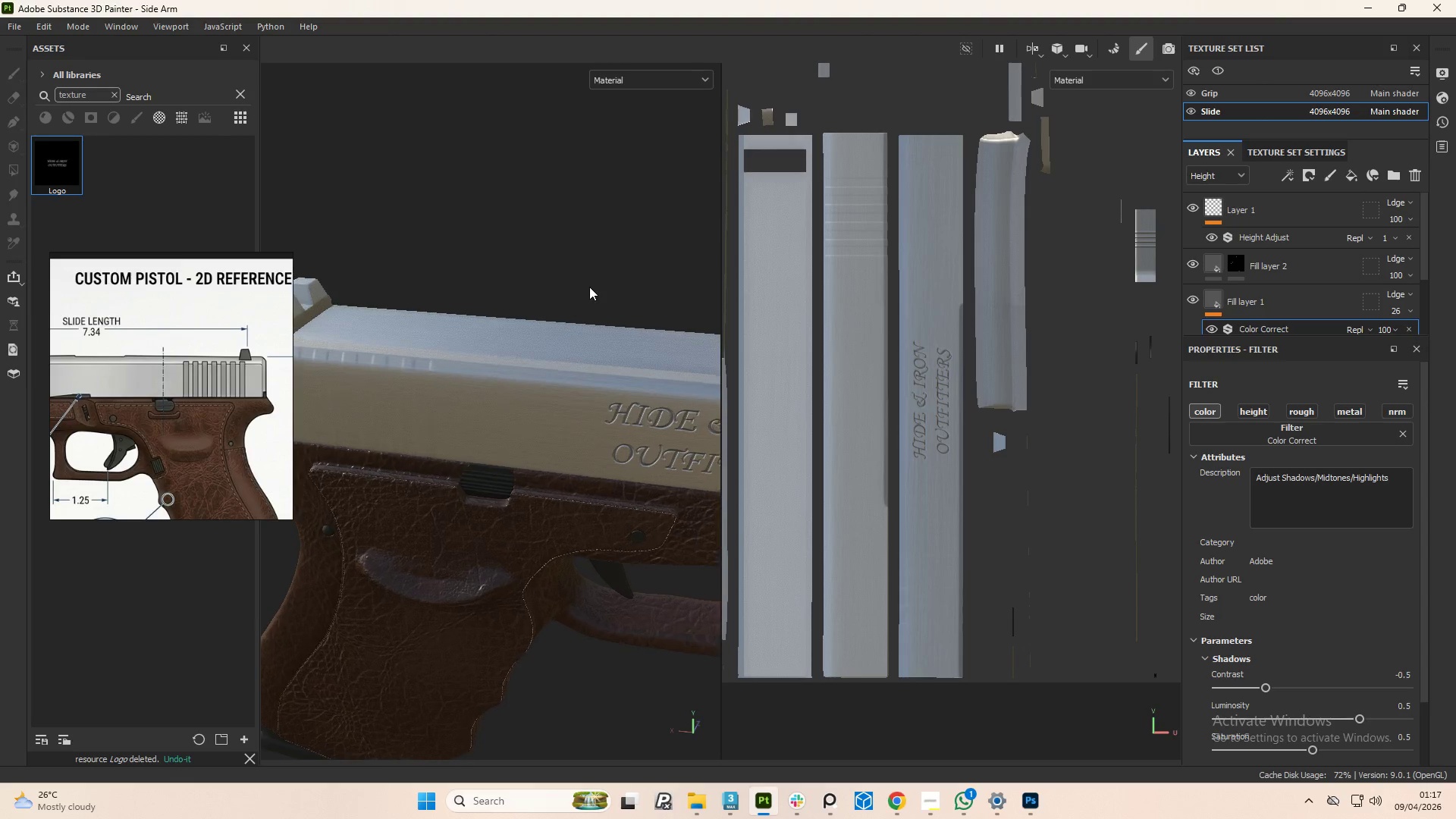 
scroll: coordinate [489, 435], scroll_direction: none, amount: 0.0
 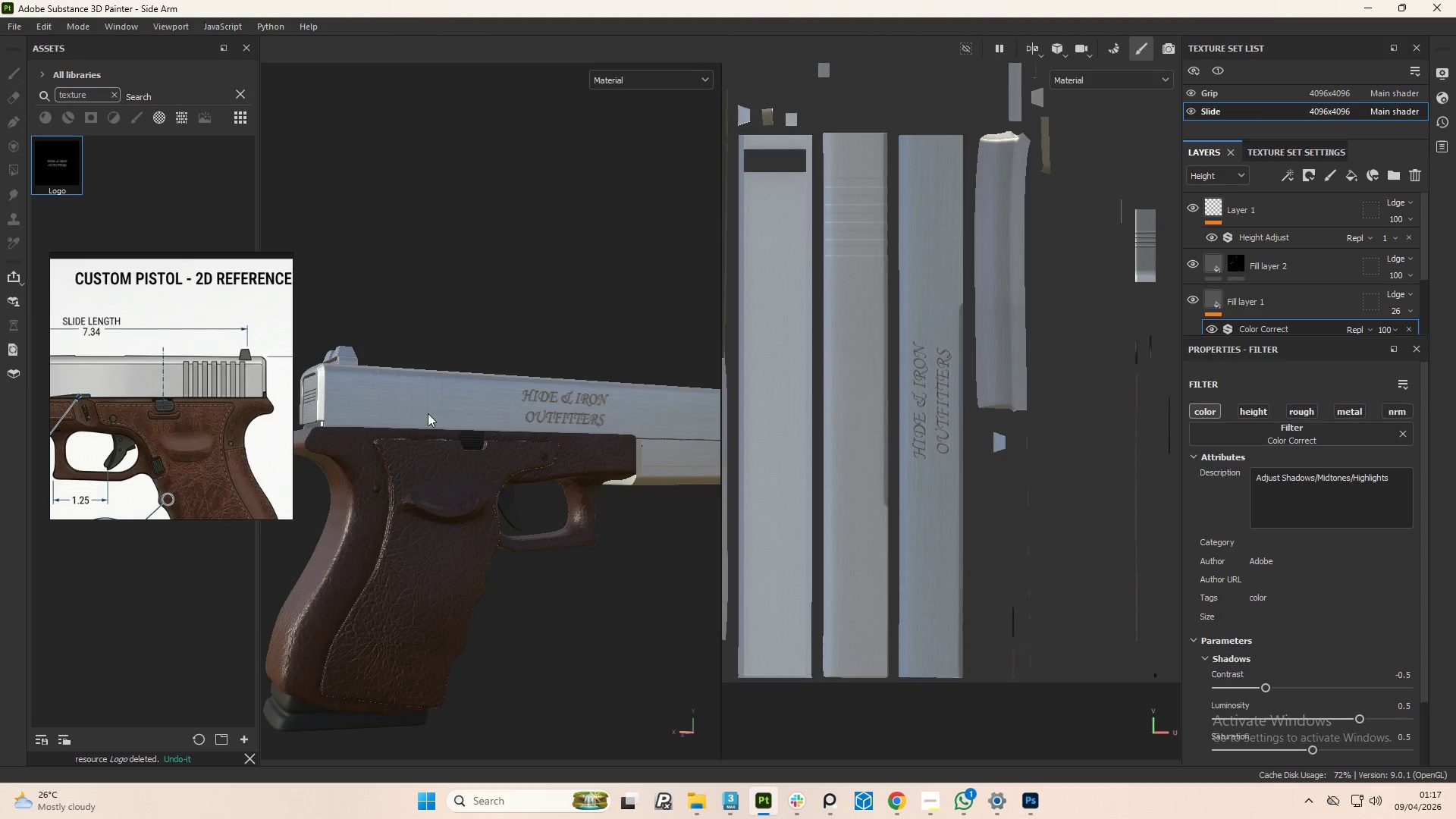 
hold_key(key=AltLeft, duration=1.45)
 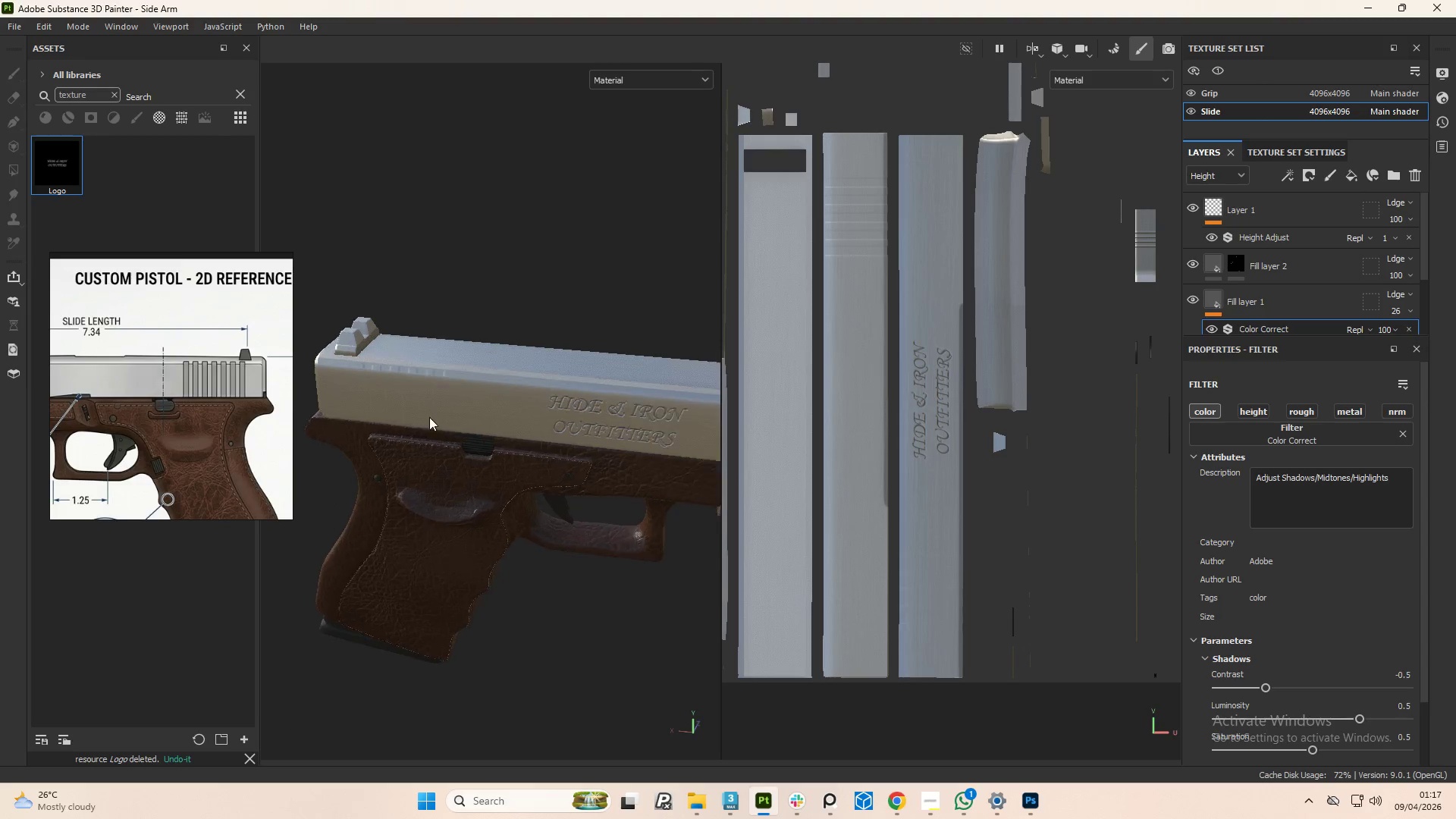 
hold_key(key=AltLeft, duration=1.5)
left_click_drag(start_coordinate=[480, 415], to_coordinate=[466, 369])
 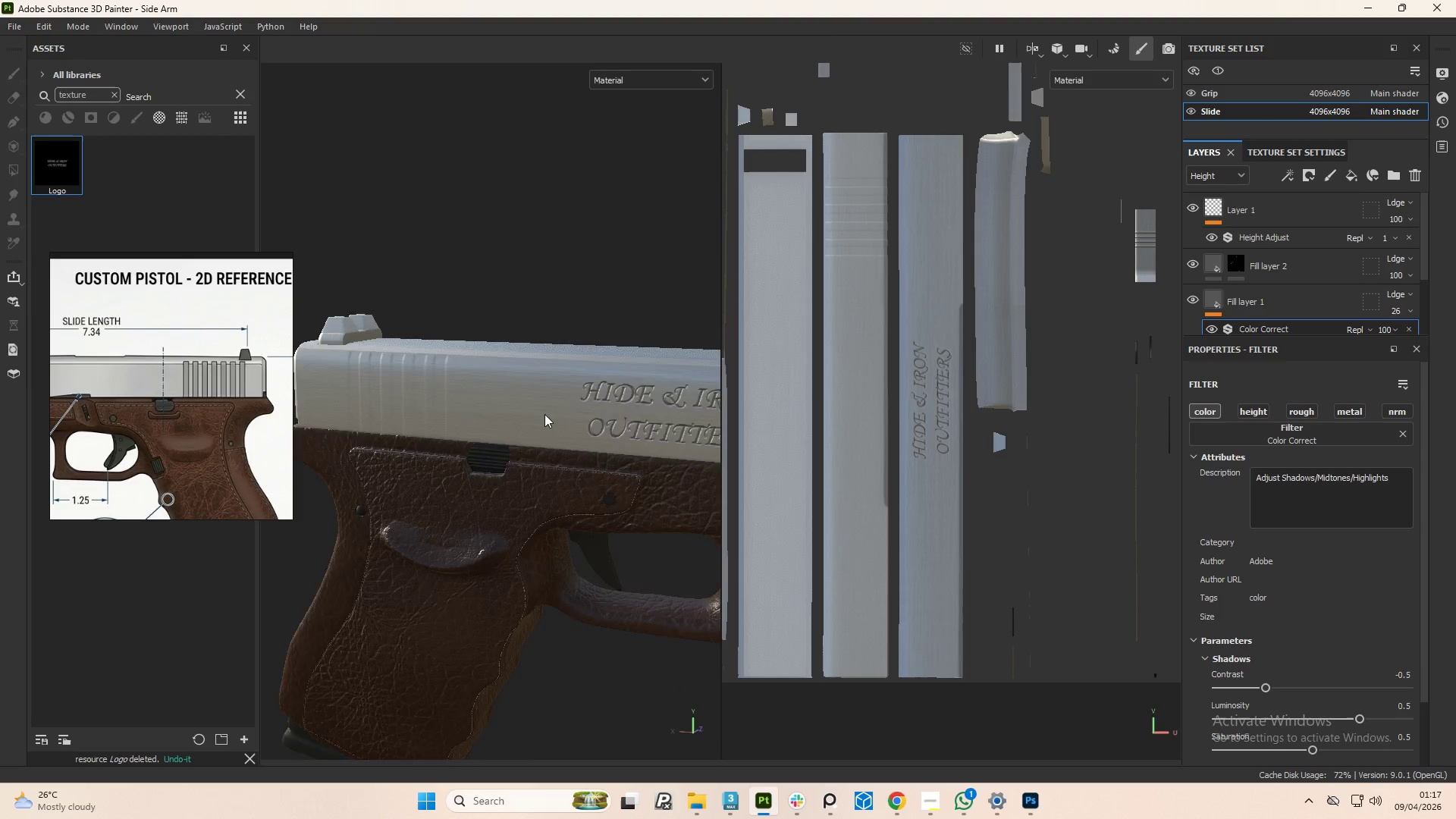 
scroll: coordinate [481, 419], scroll_direction: up, amount: 11.0
 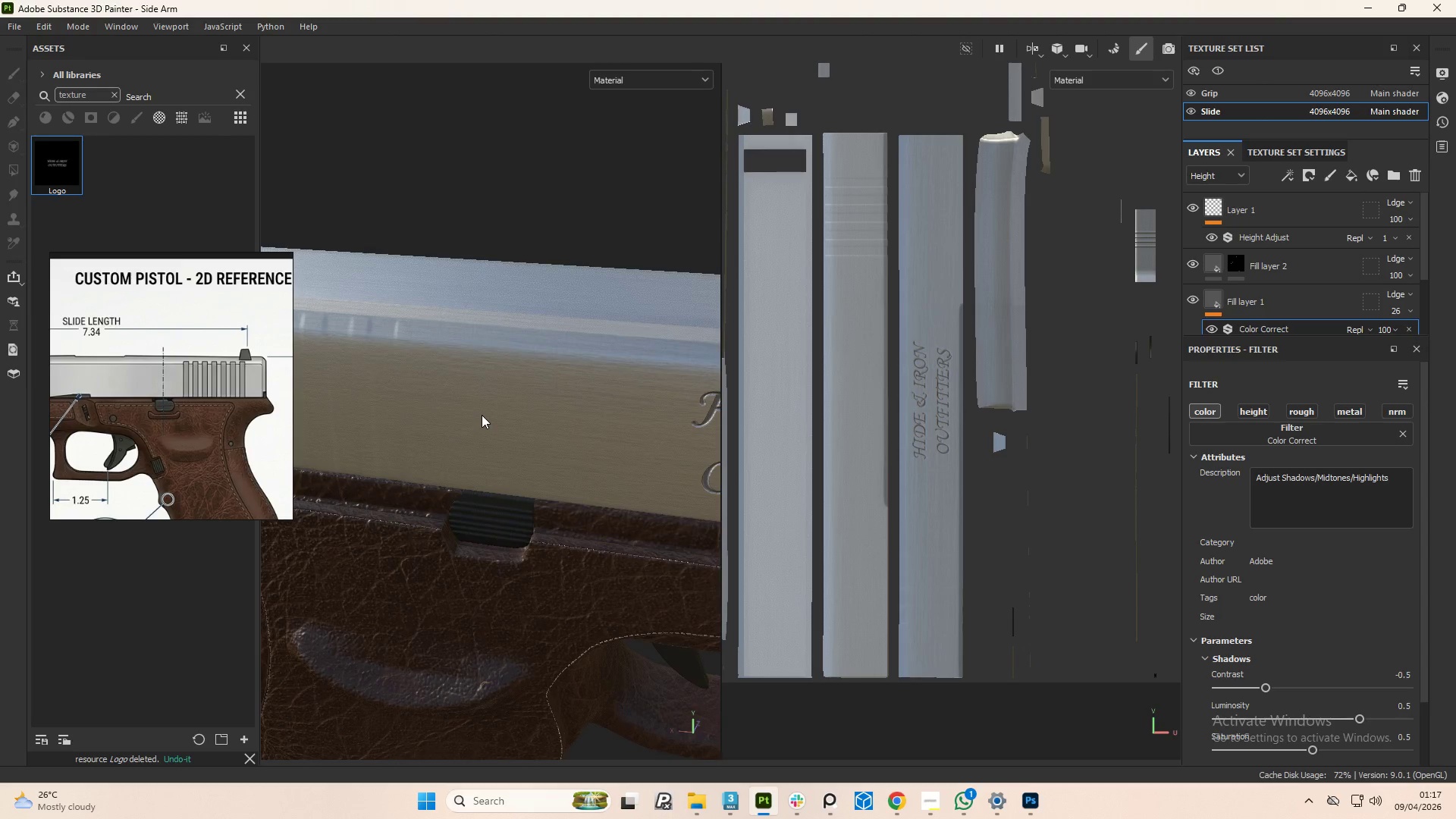 
hold_key(key=AltLeft, duration=0.64)
 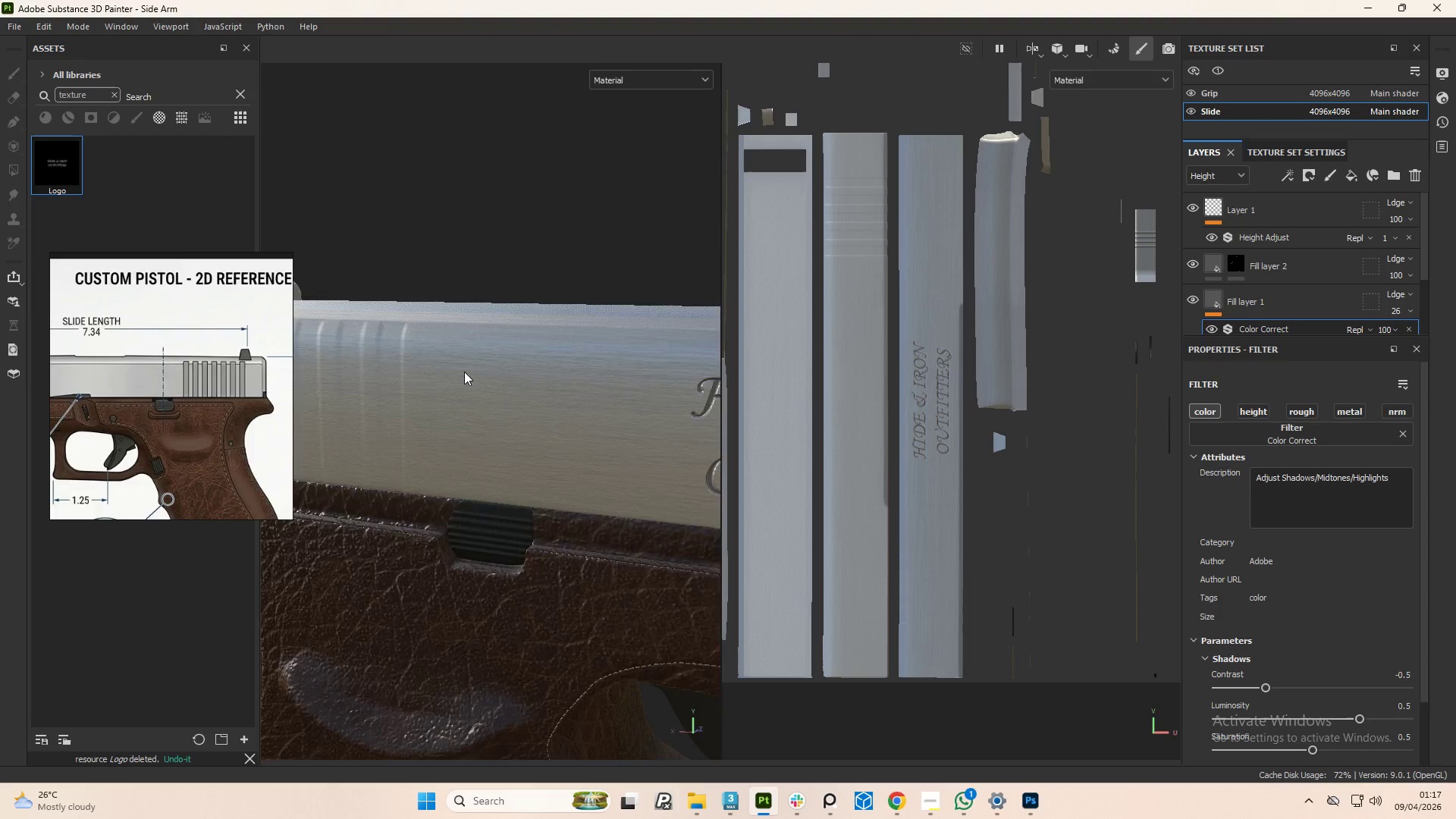 
scroll: coordinate [544, 414], scroll_direction: down, amount: 10.0
 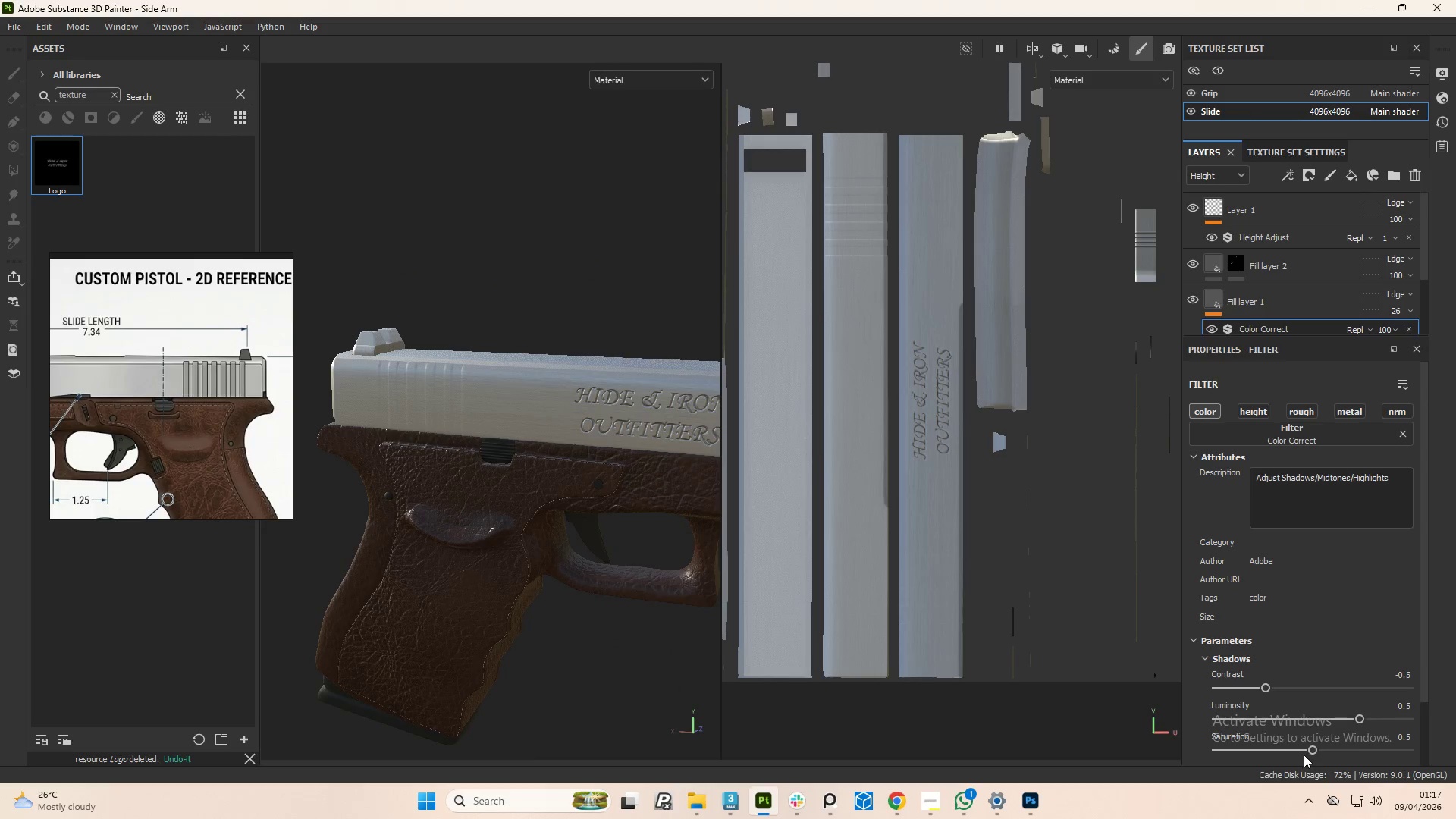 
left_click_drag(start_coordinate=[1311, 748], to_coordinate=[1285, 740])
 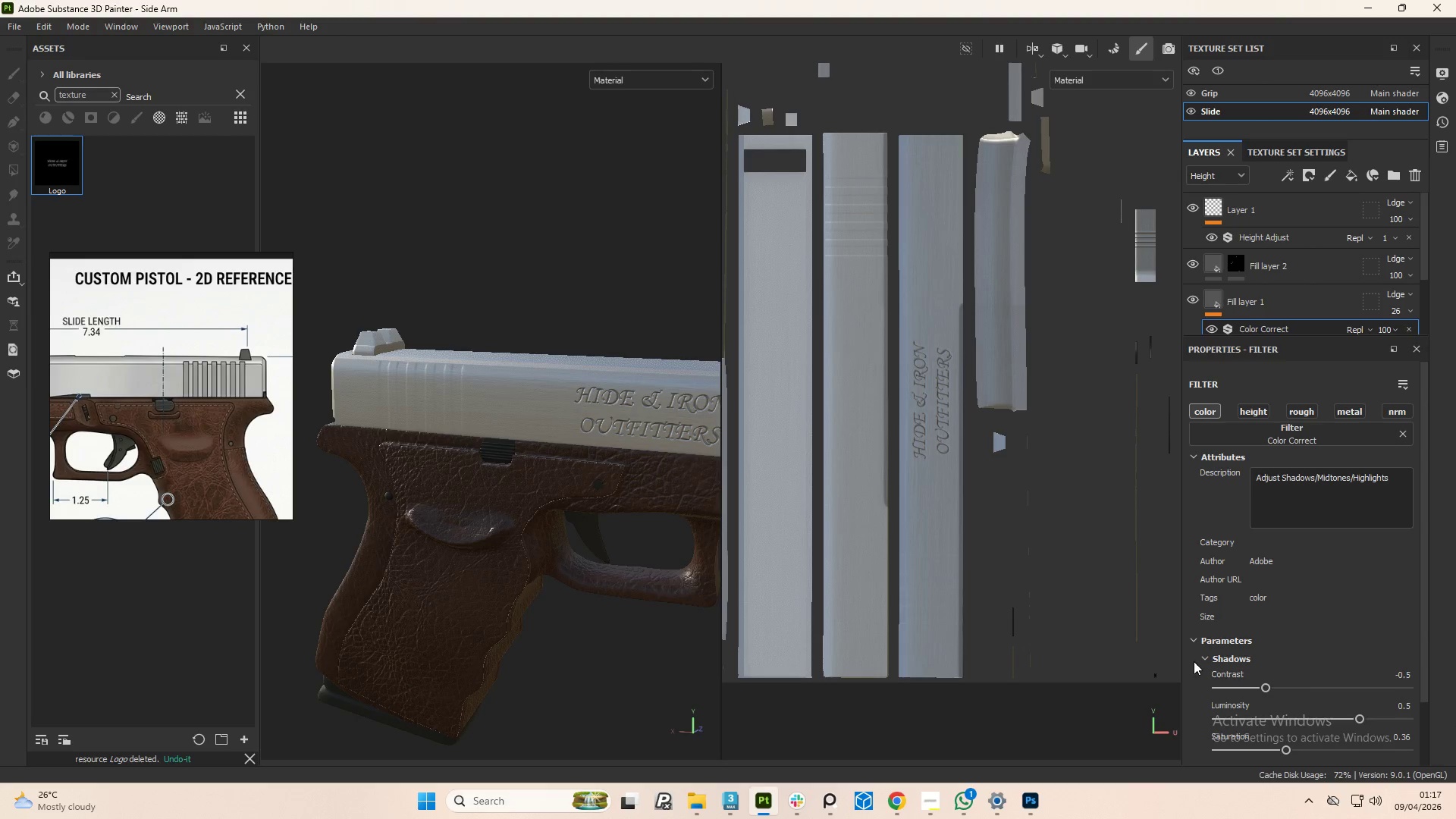 
left_click([1202, 661])
 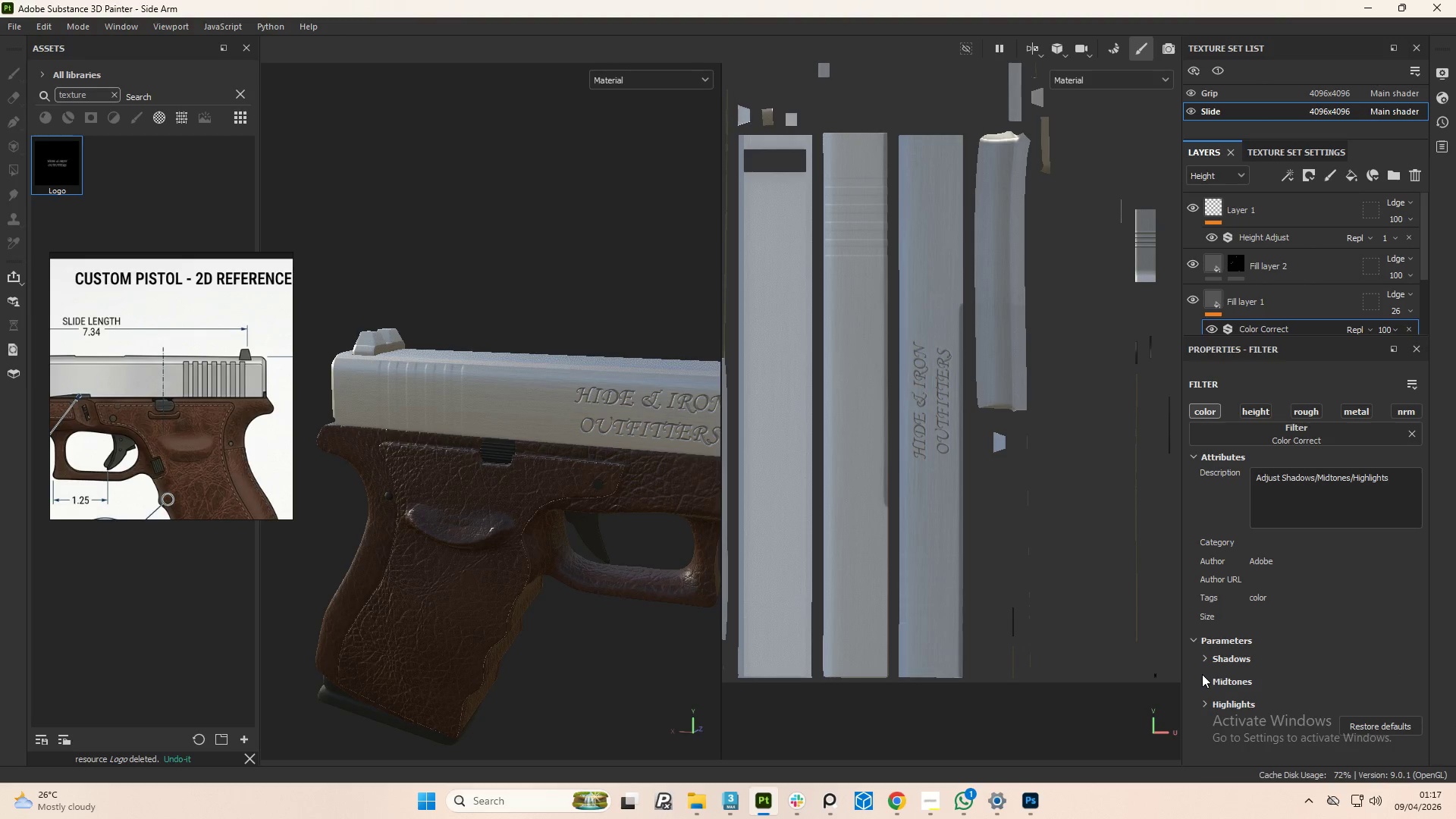 
left_click([1202, 674])
 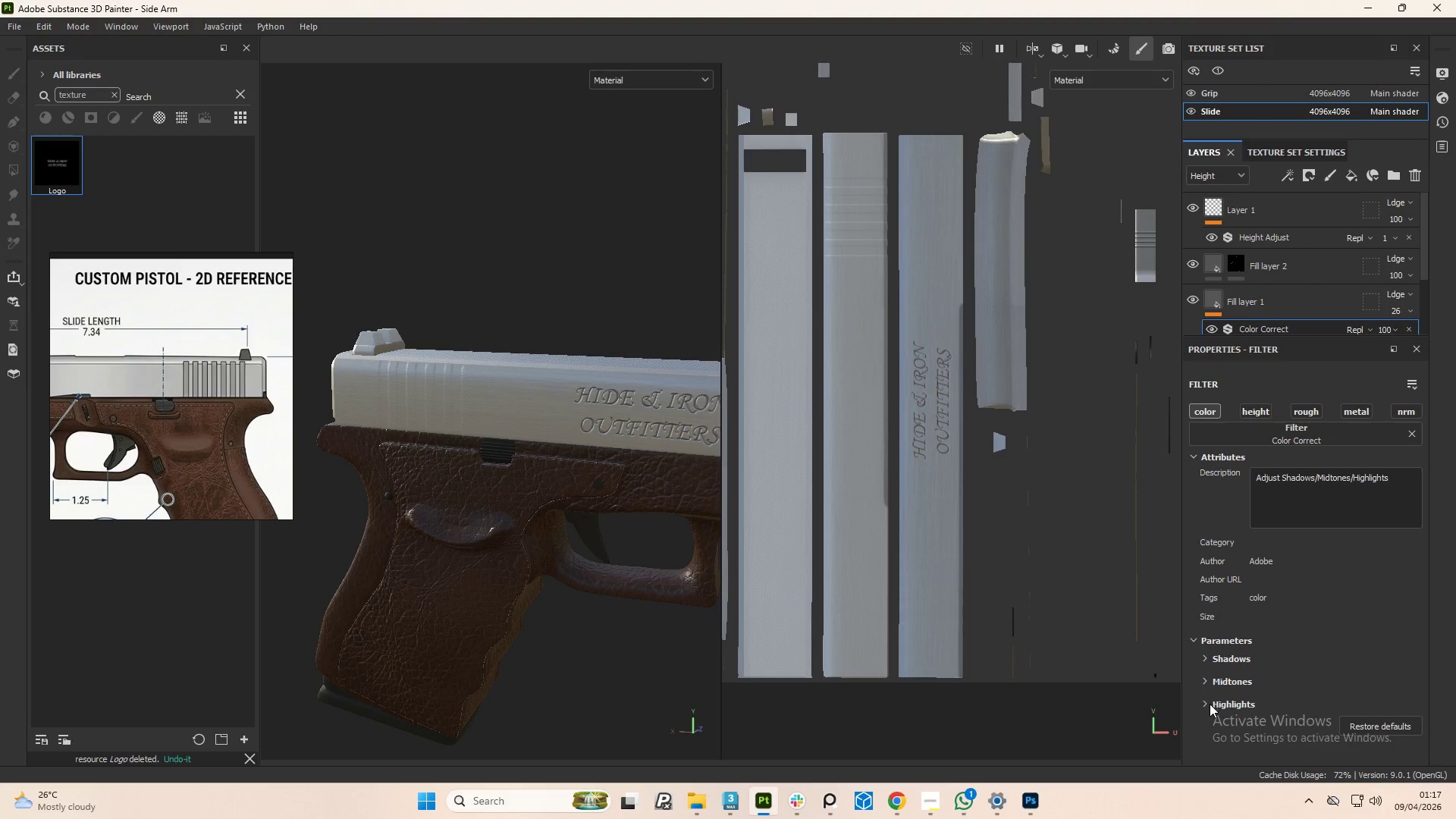 
left_click([1209, 707])
 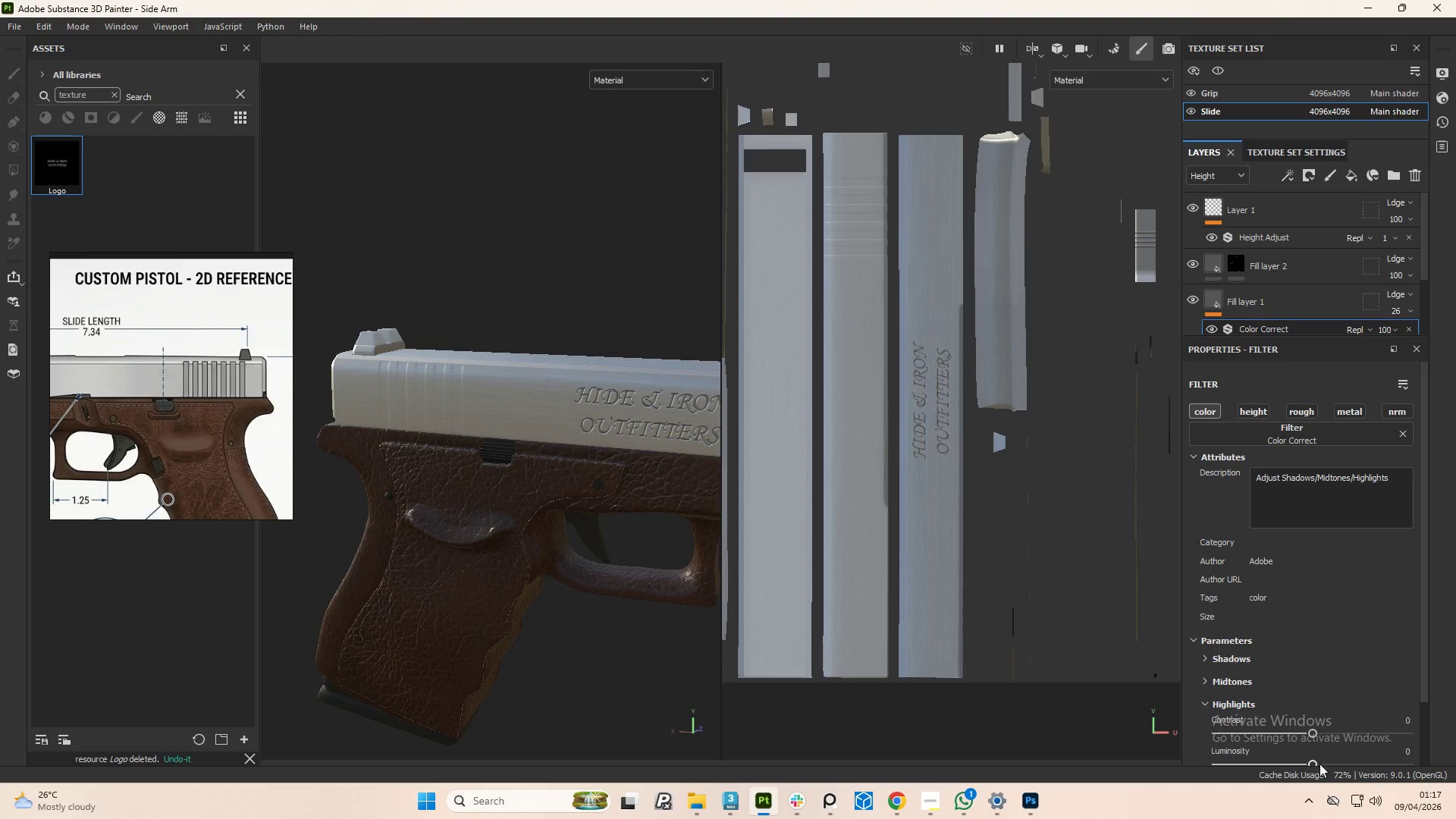 
left_click_drag(start_coordinate=[1311, 764], to_coordinate=[1330, 791])
 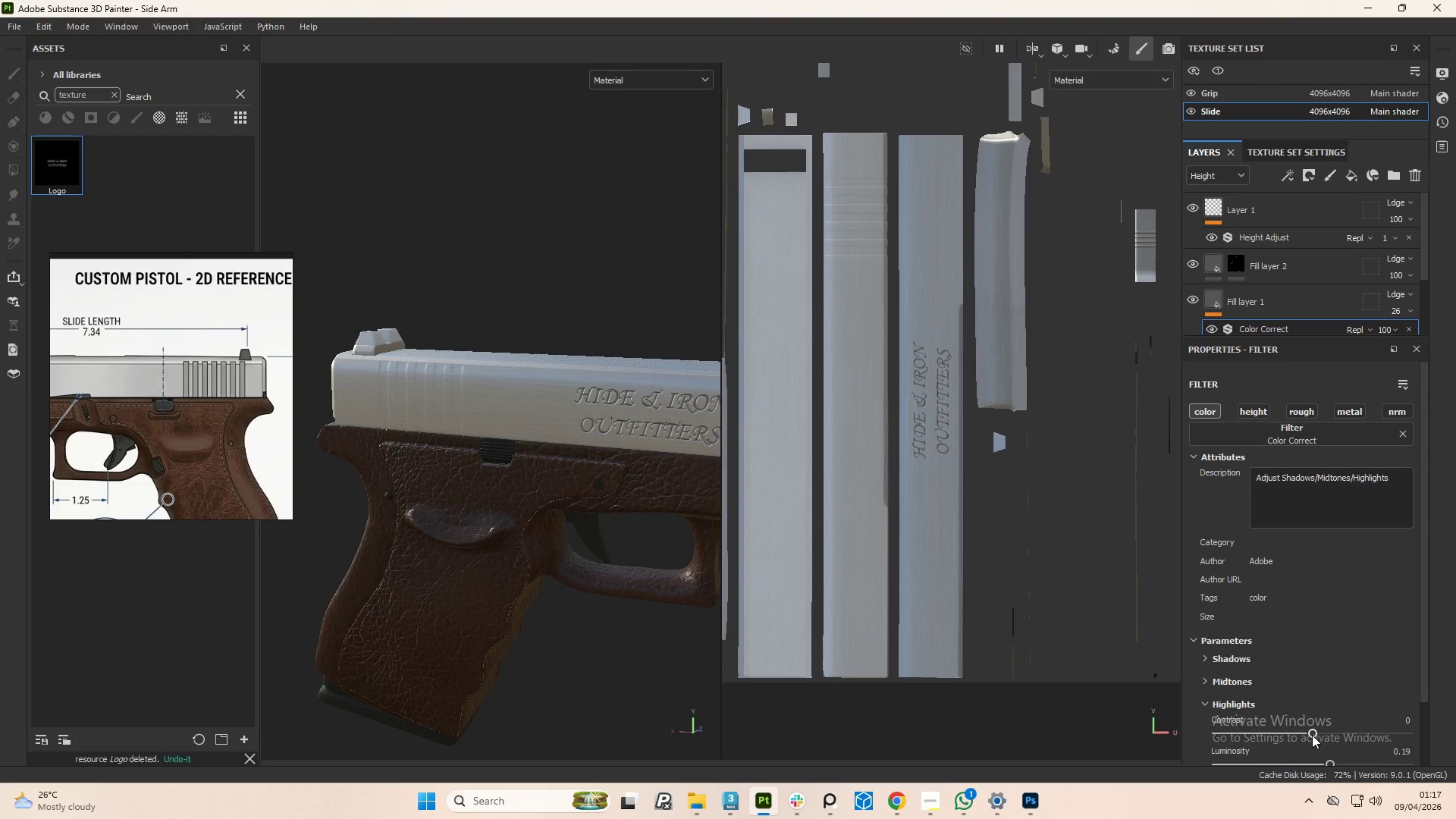 
left_click_drag(start_coordinate=[1312, 735], to_coordinate=[1256, 738])
 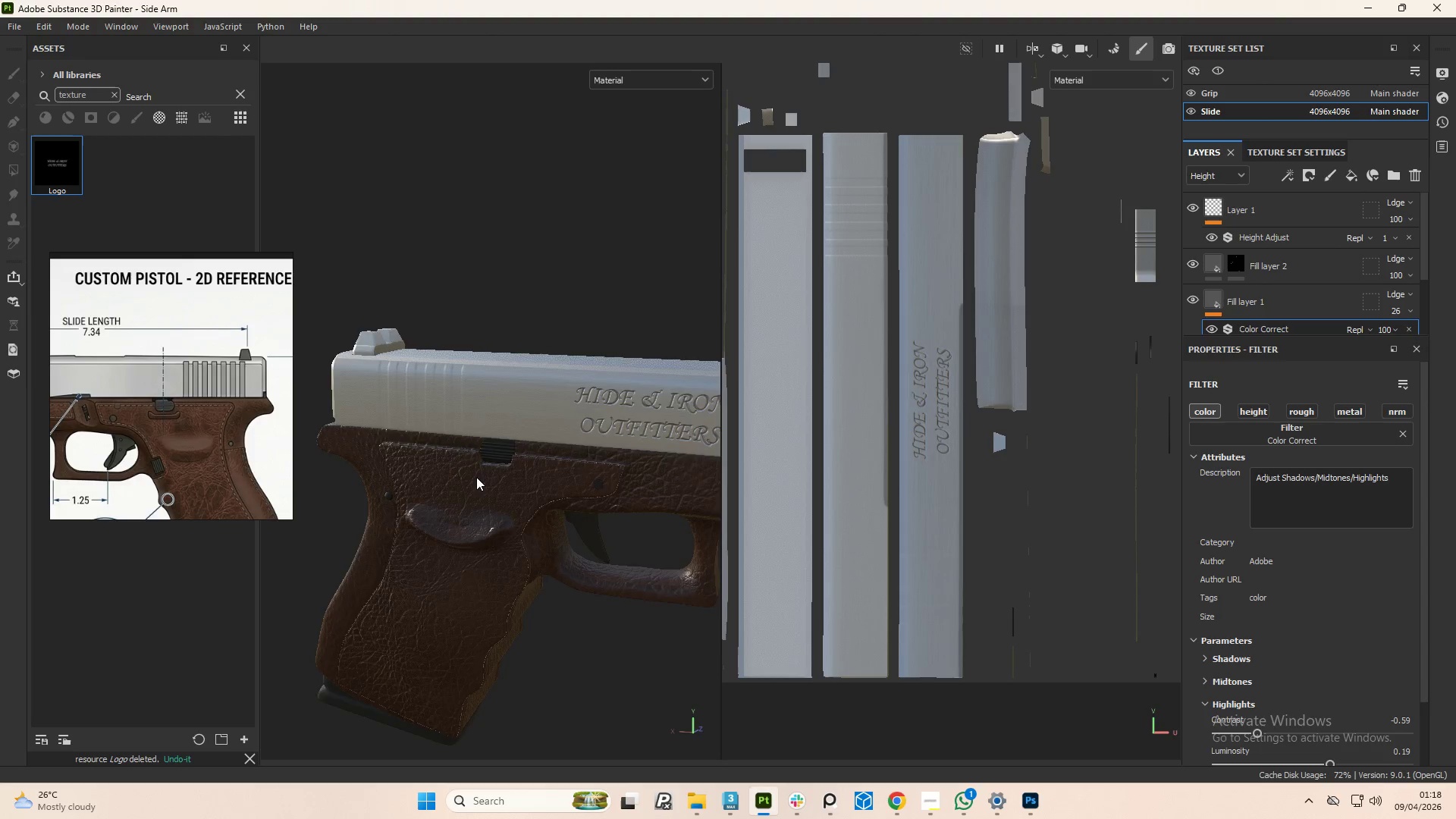 
hold_key(key=AltLeft, duration=1.5)
left_click_drag(start_coordinate=[446, 465], to_coordinate=[385, 413])
 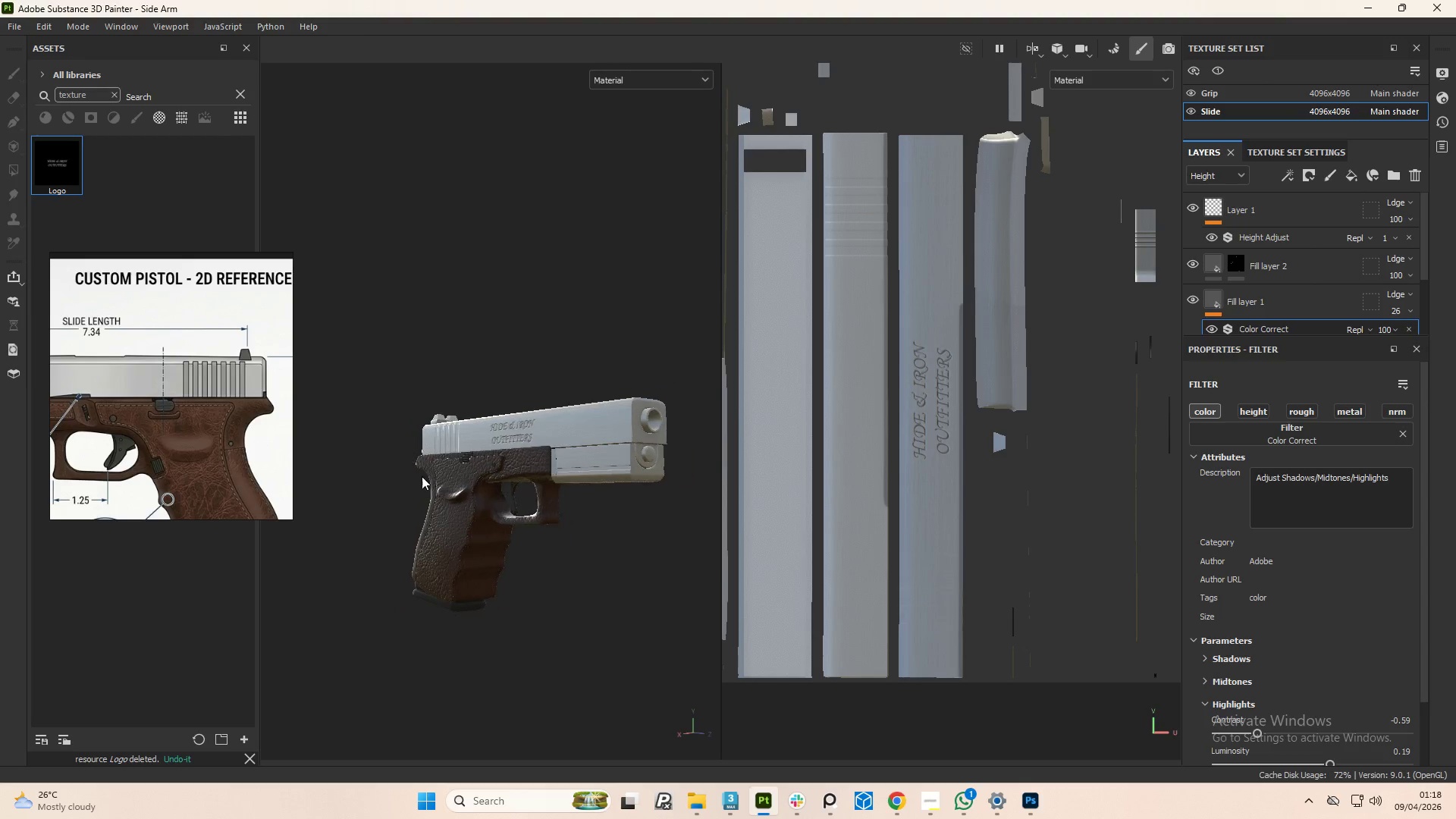 
scroll: coordinate [493, 469], scroll_direction: down, amount: 4.0
 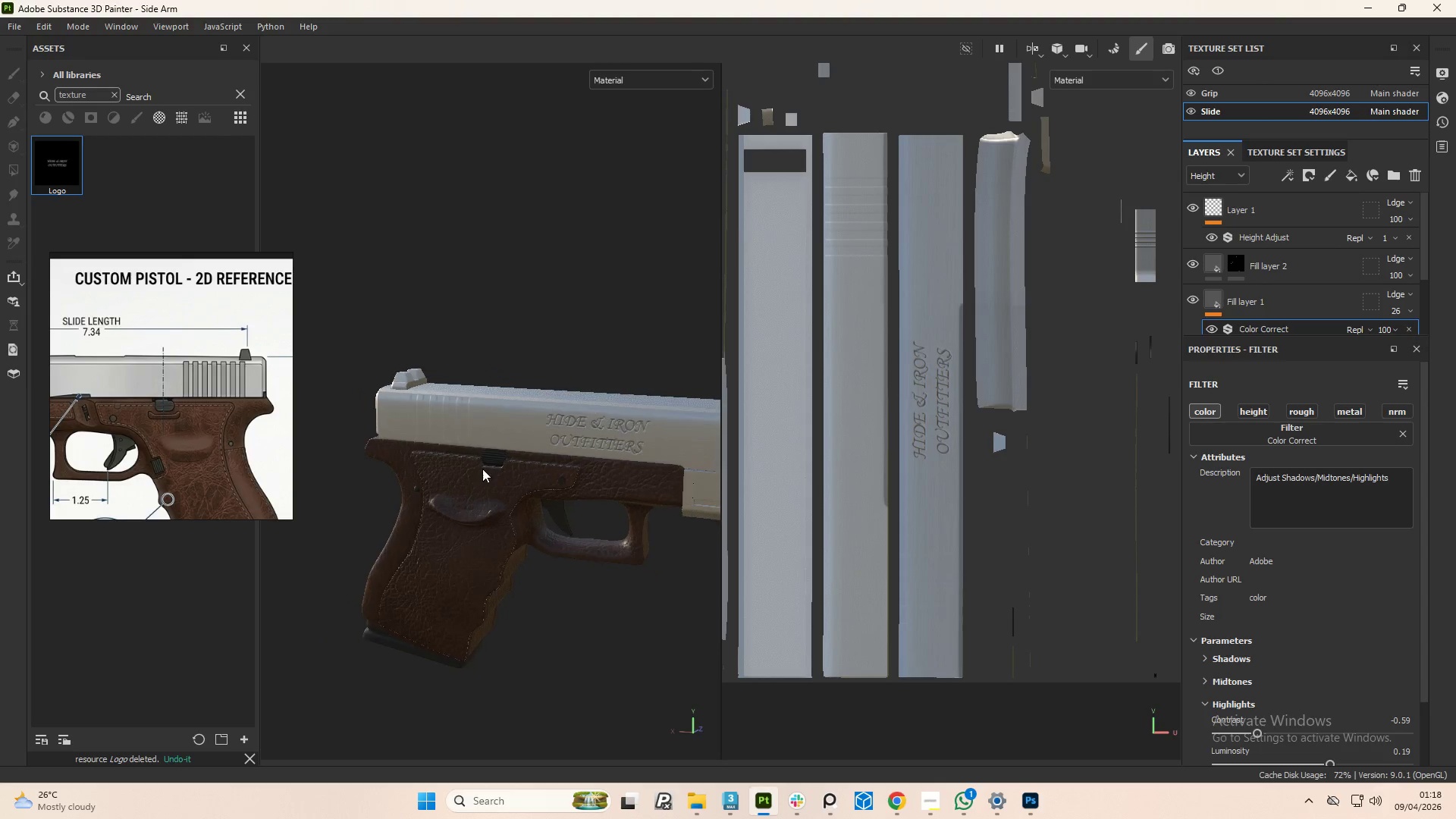 
hold_key(key=AltLeft, duration=1.28)
 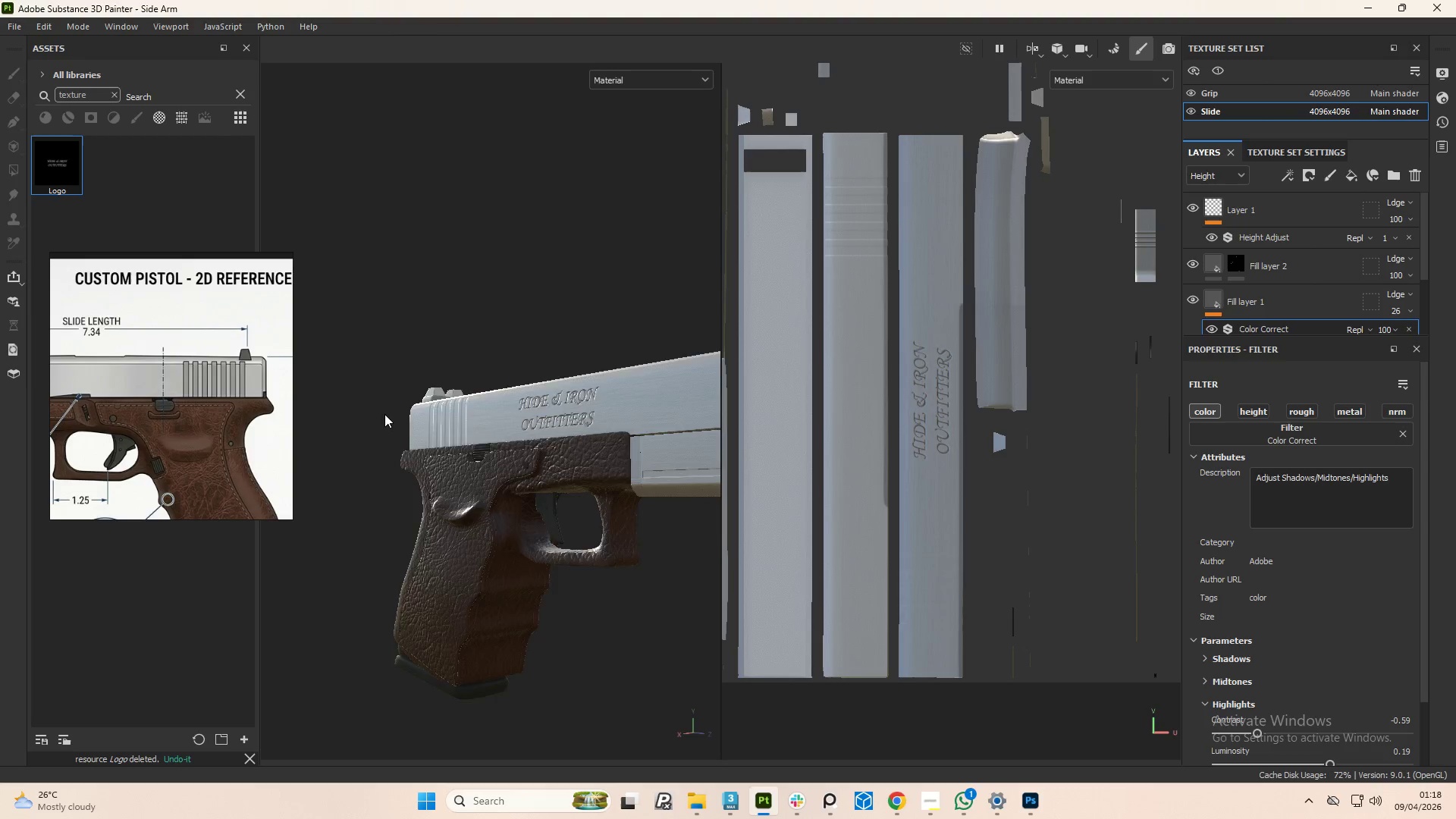 
hold_key(key=AltLeft, duration=1.5)
left_click_drag(start_coordinate=[425, 480], to_coordinate=[502, 487])
 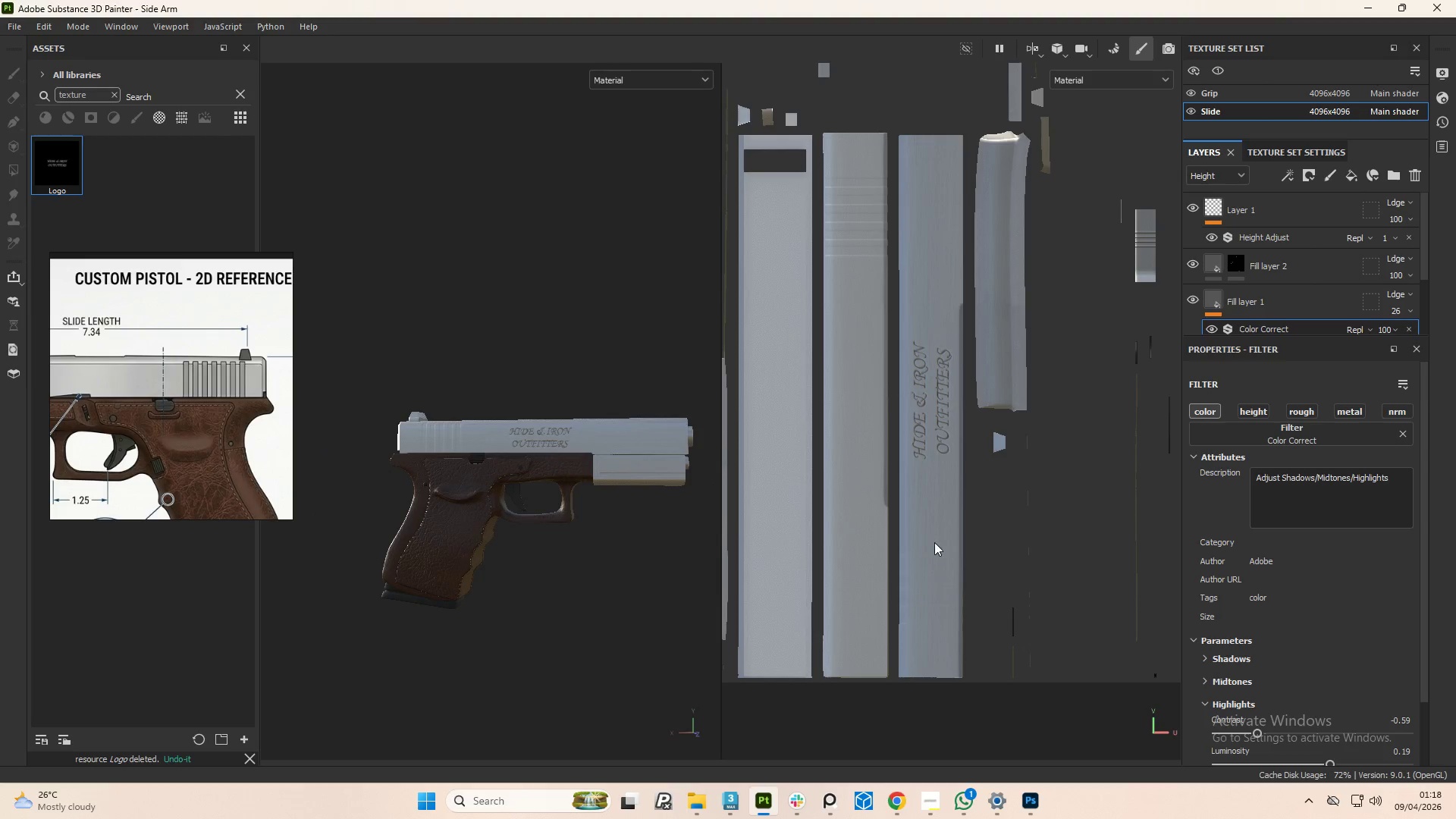 
scroll: coordinate [403, 447], scroll_direction: down, amount: 5.0
 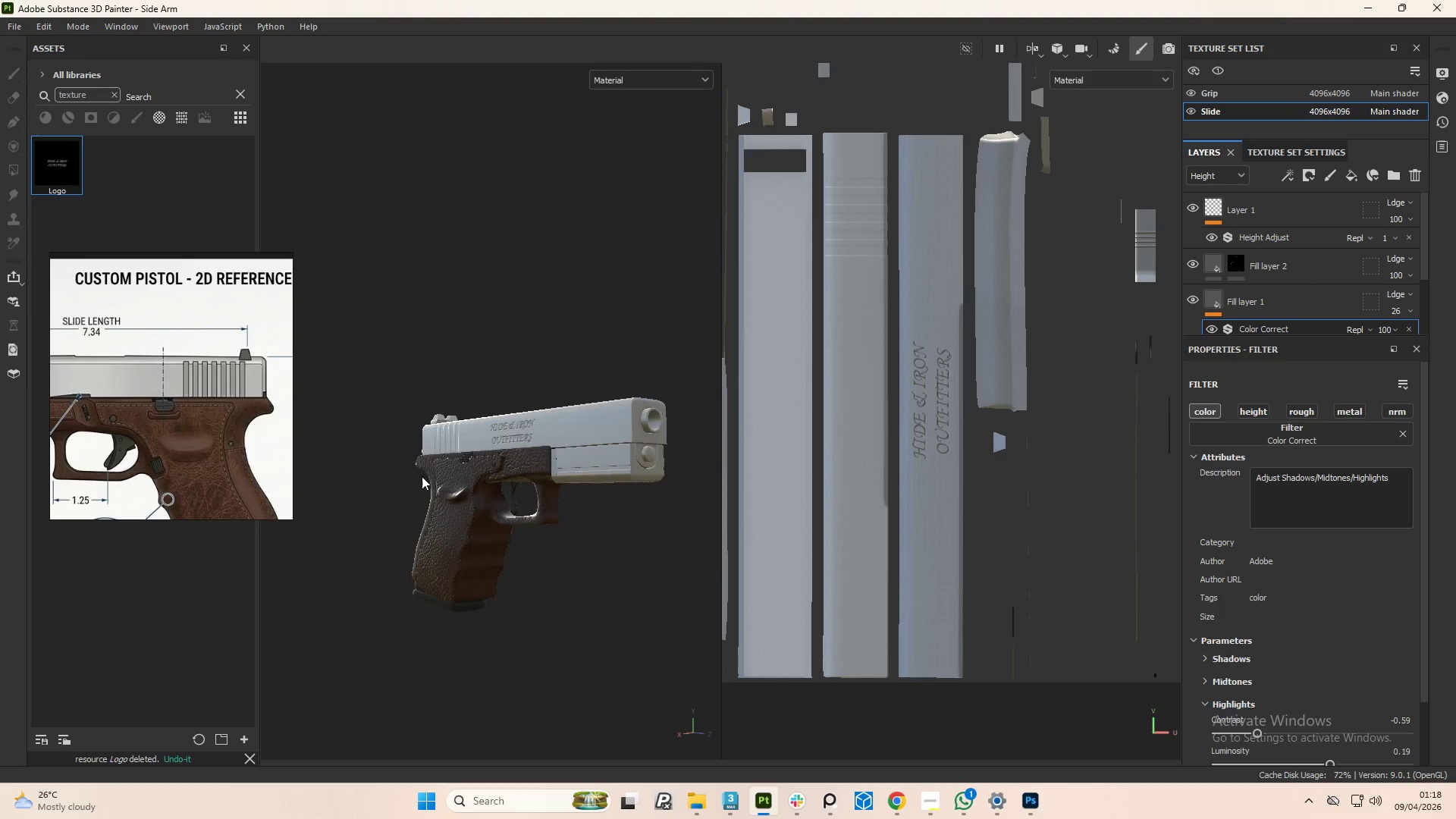 
hold_key(key=AltLeft, duration=1.51)
 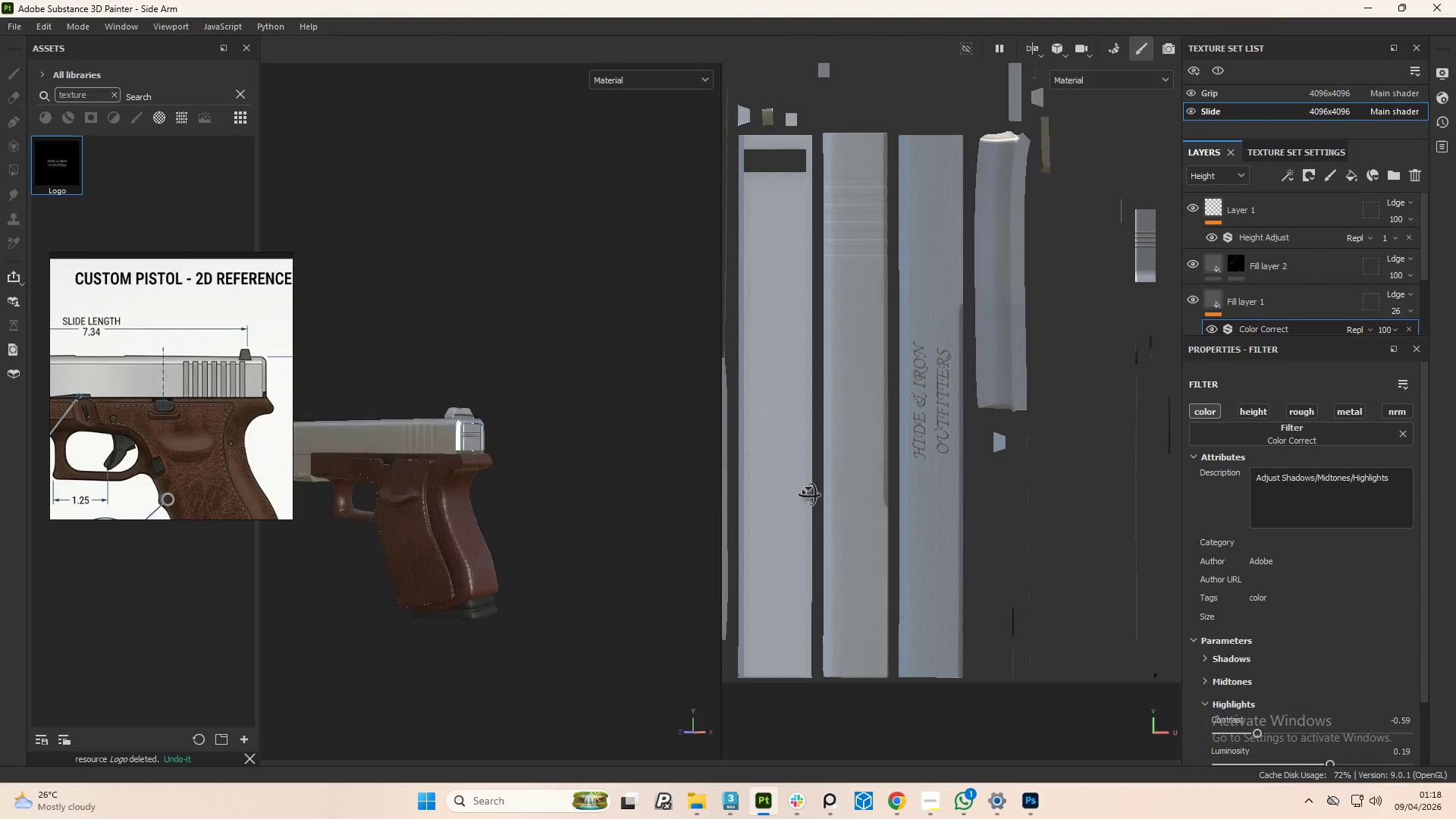 
hold_key(key=AltLeft, duration=1.5)
 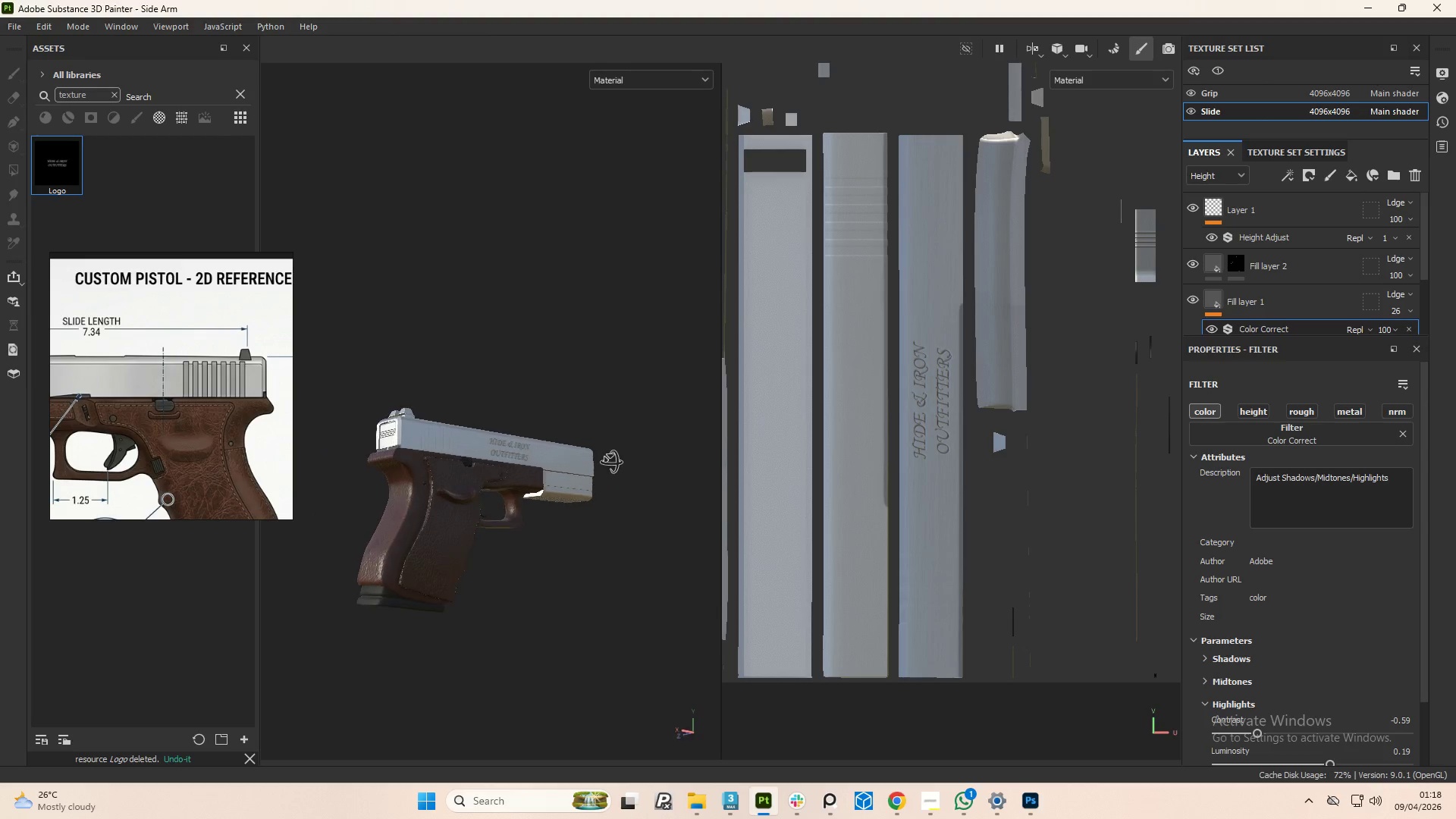 
hold_key(key=AltLeft, duration=1.5)
 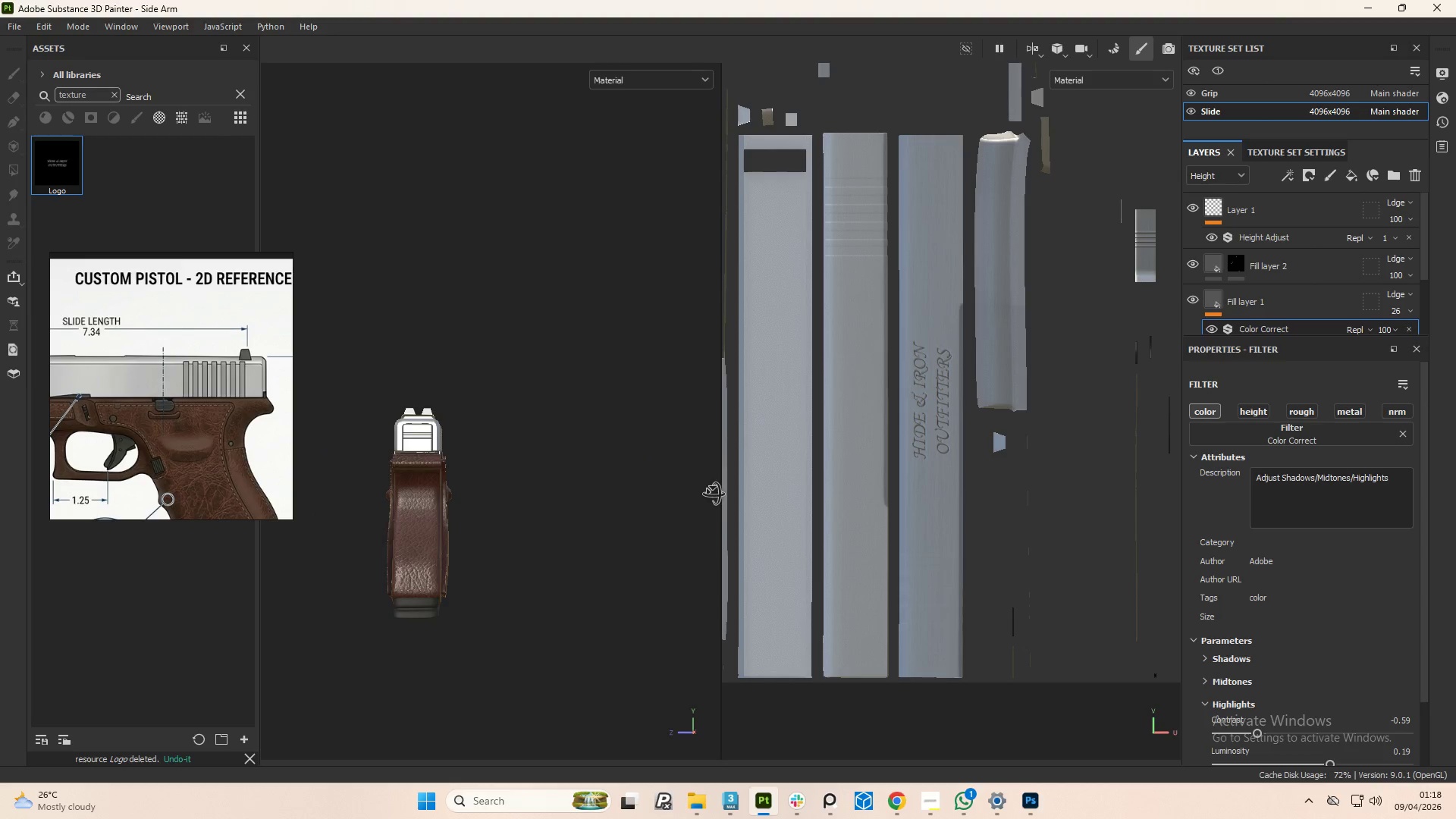 
hold_key(key=AltLeft, duration=1.5)
 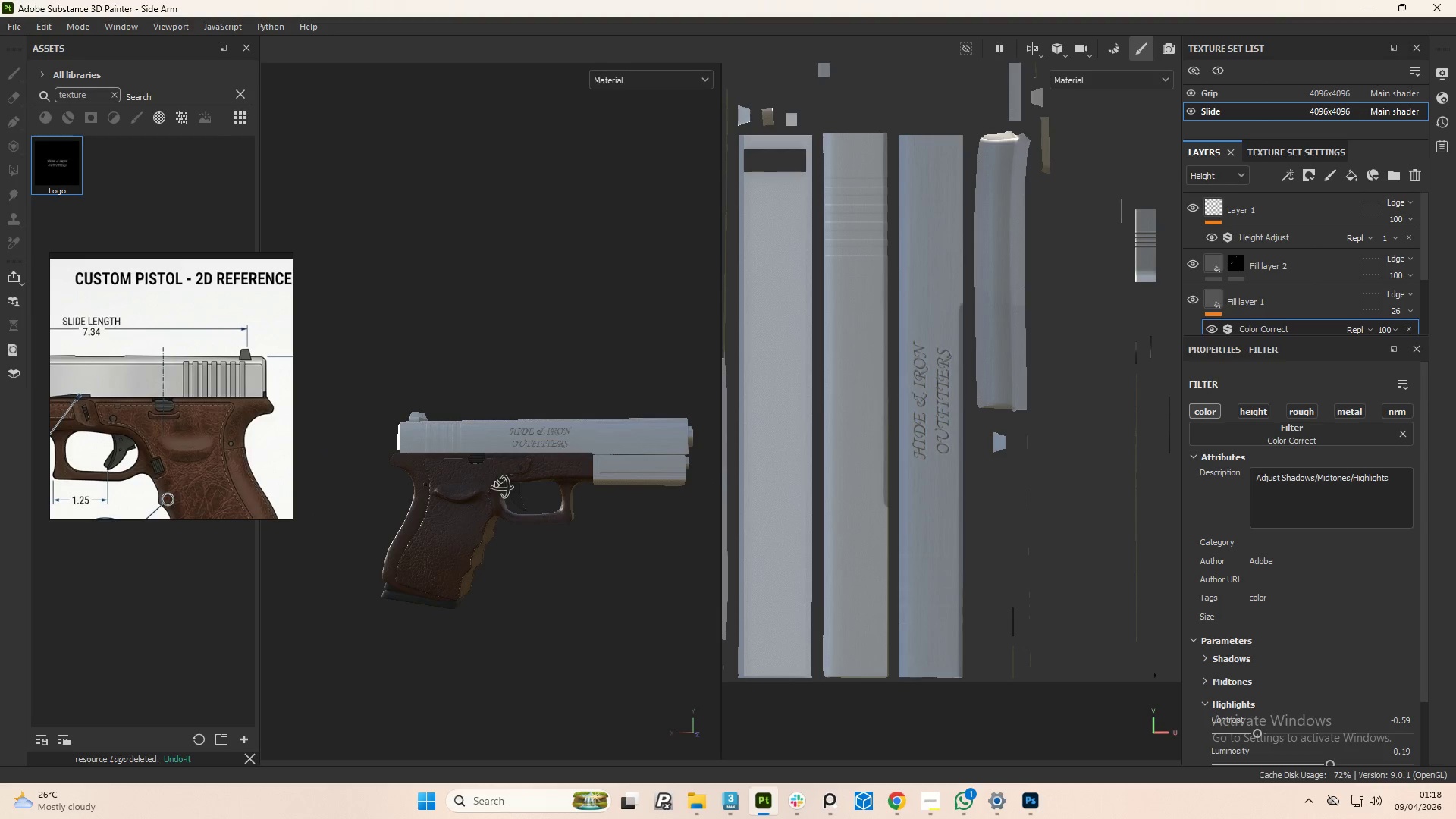 
hold_key(key=AltLeft, duration=0.58)
 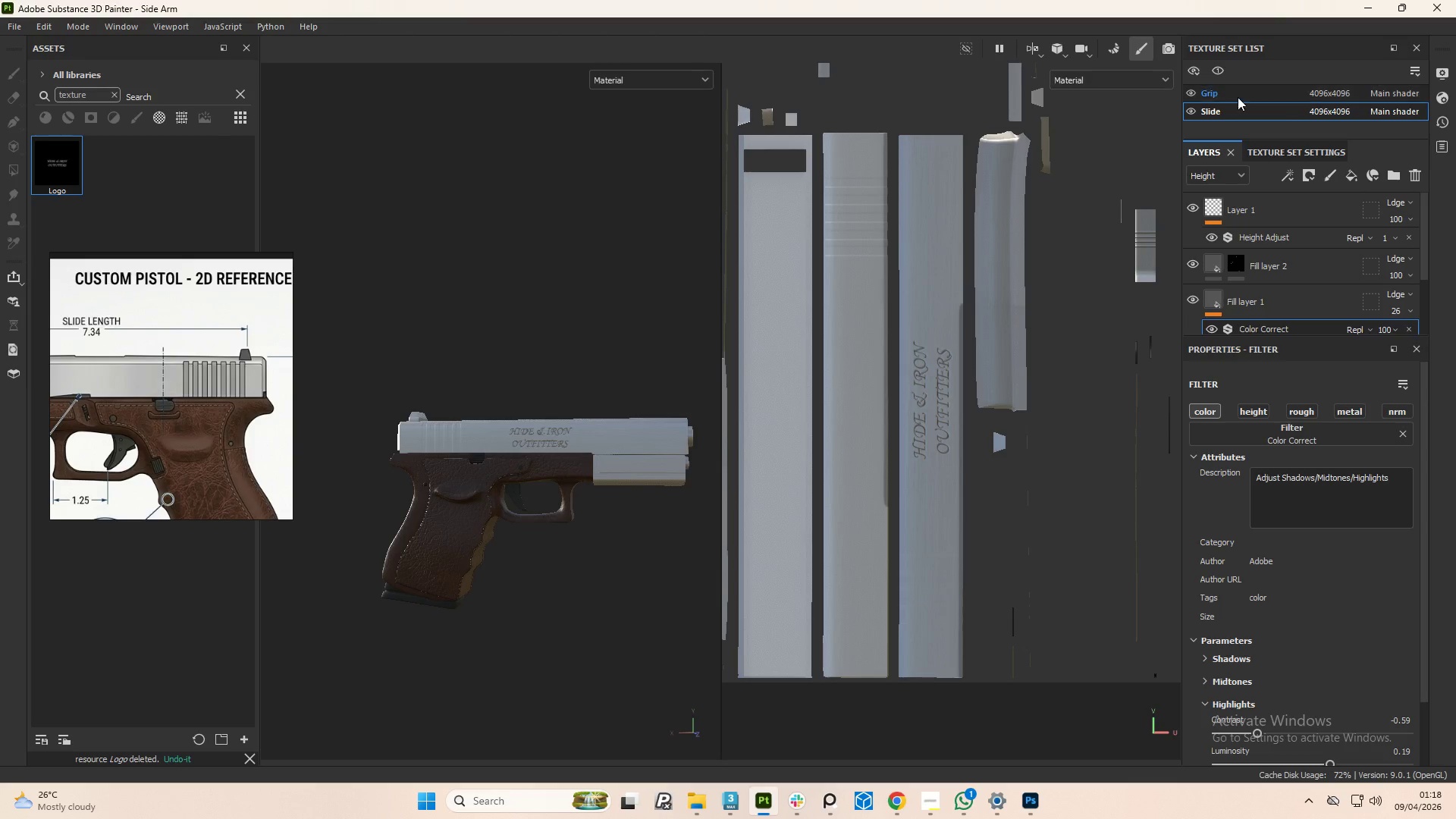 
left_click([1266, 205])
 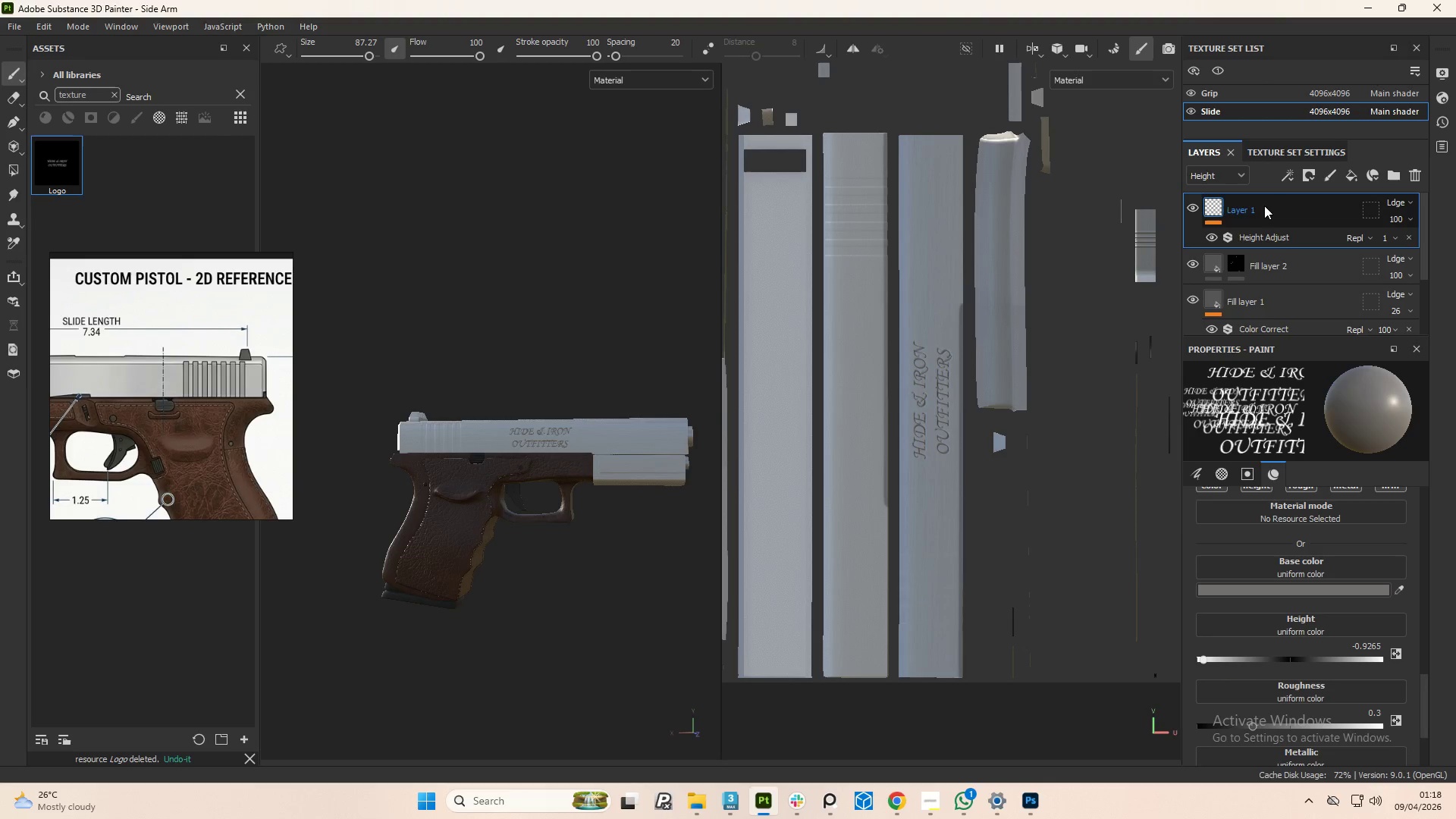 
scroll: coordinate [1257, 205], scroll_direction: up, amount: 4.0
 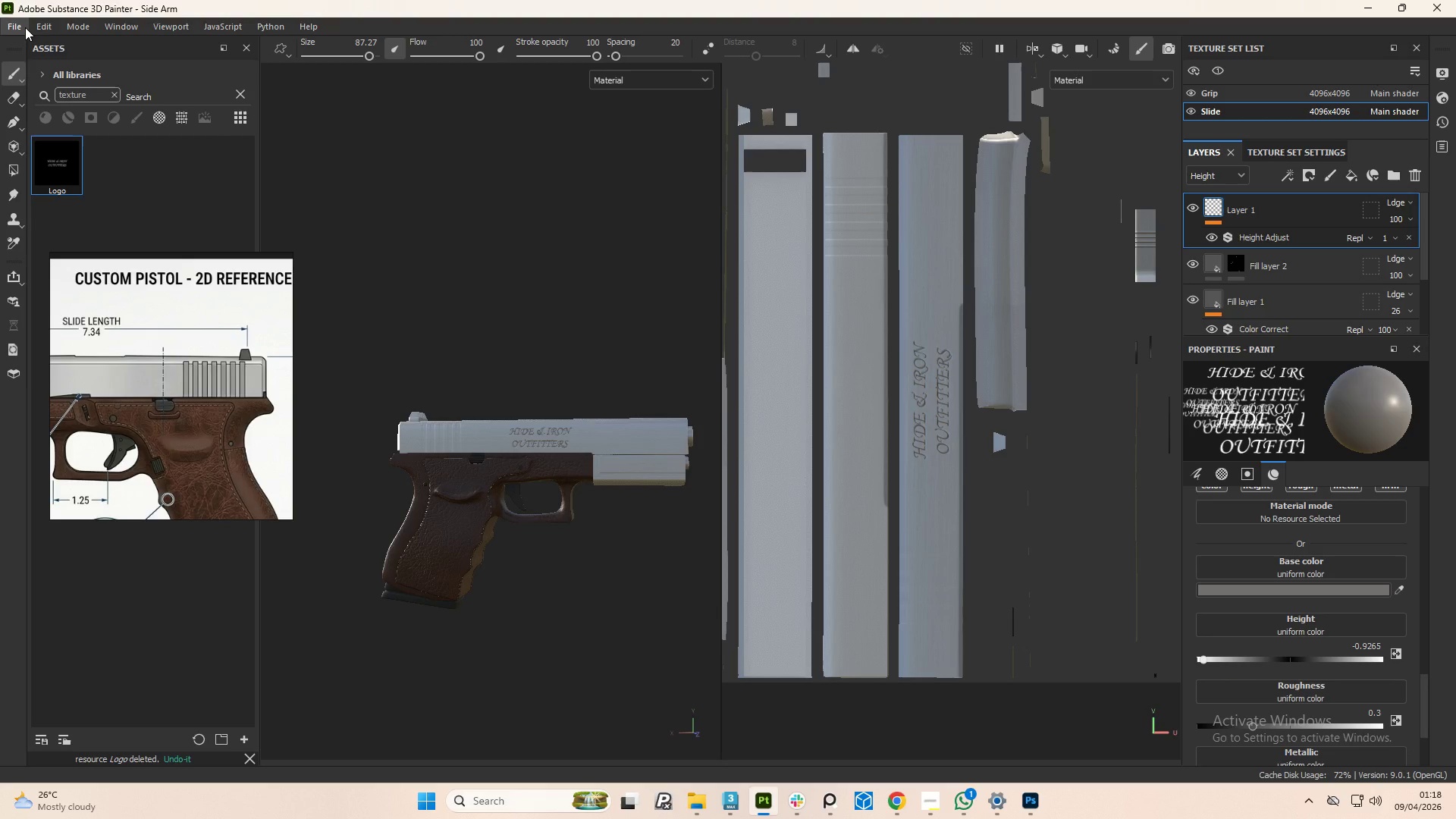 
left_click([25, 27])
 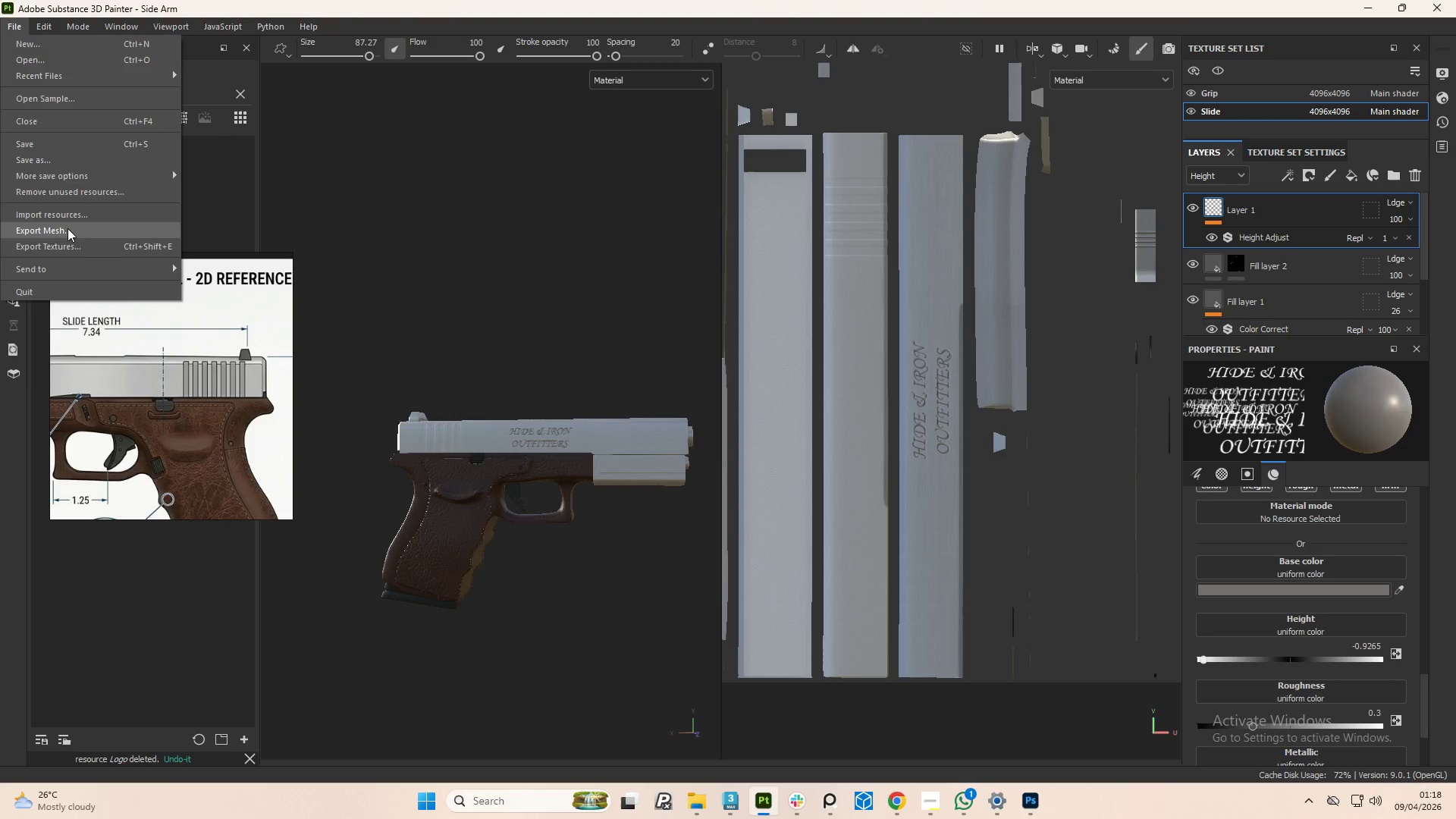 
left_click([82, 246])
 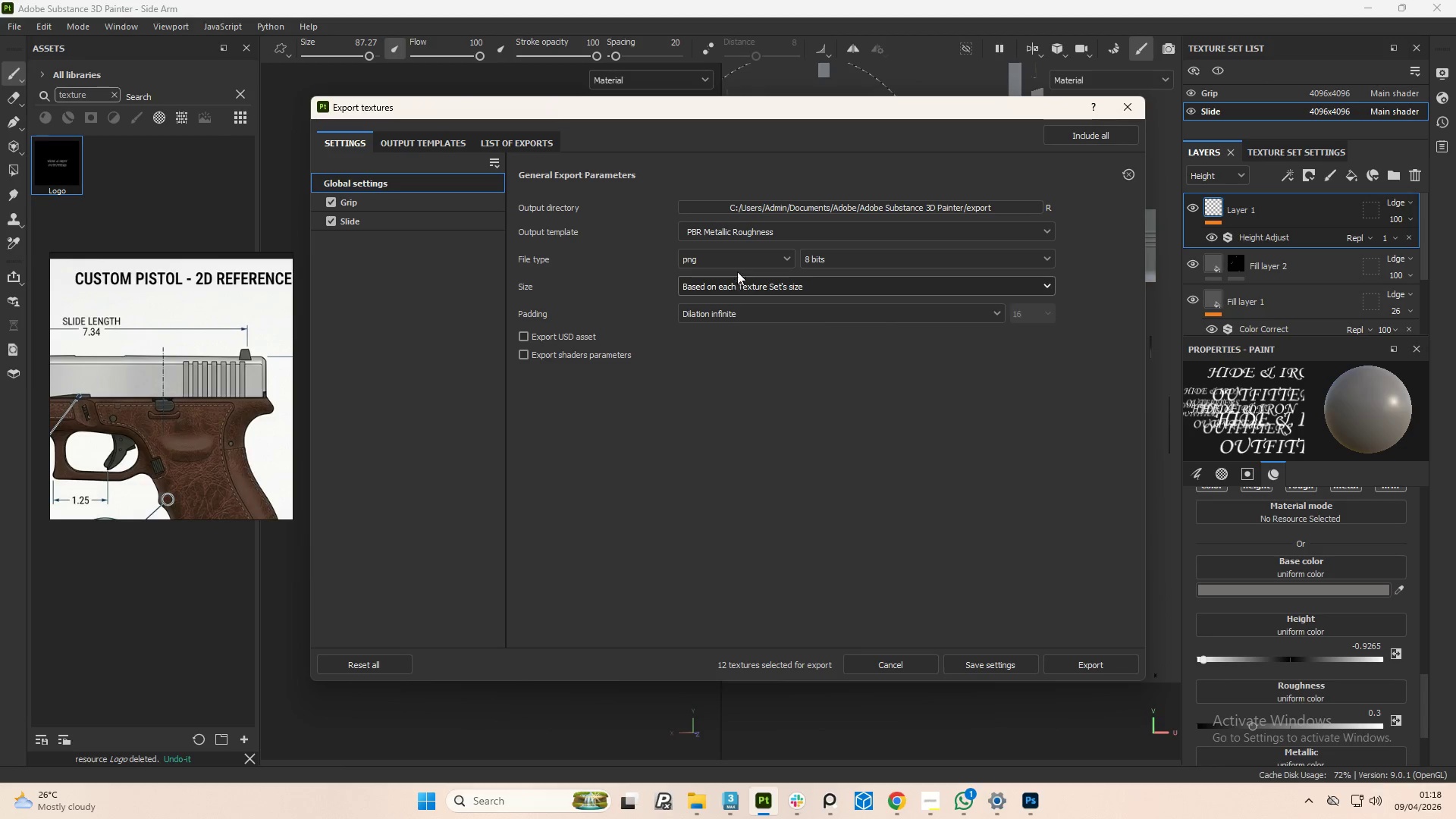 
left_click([773, 206])
 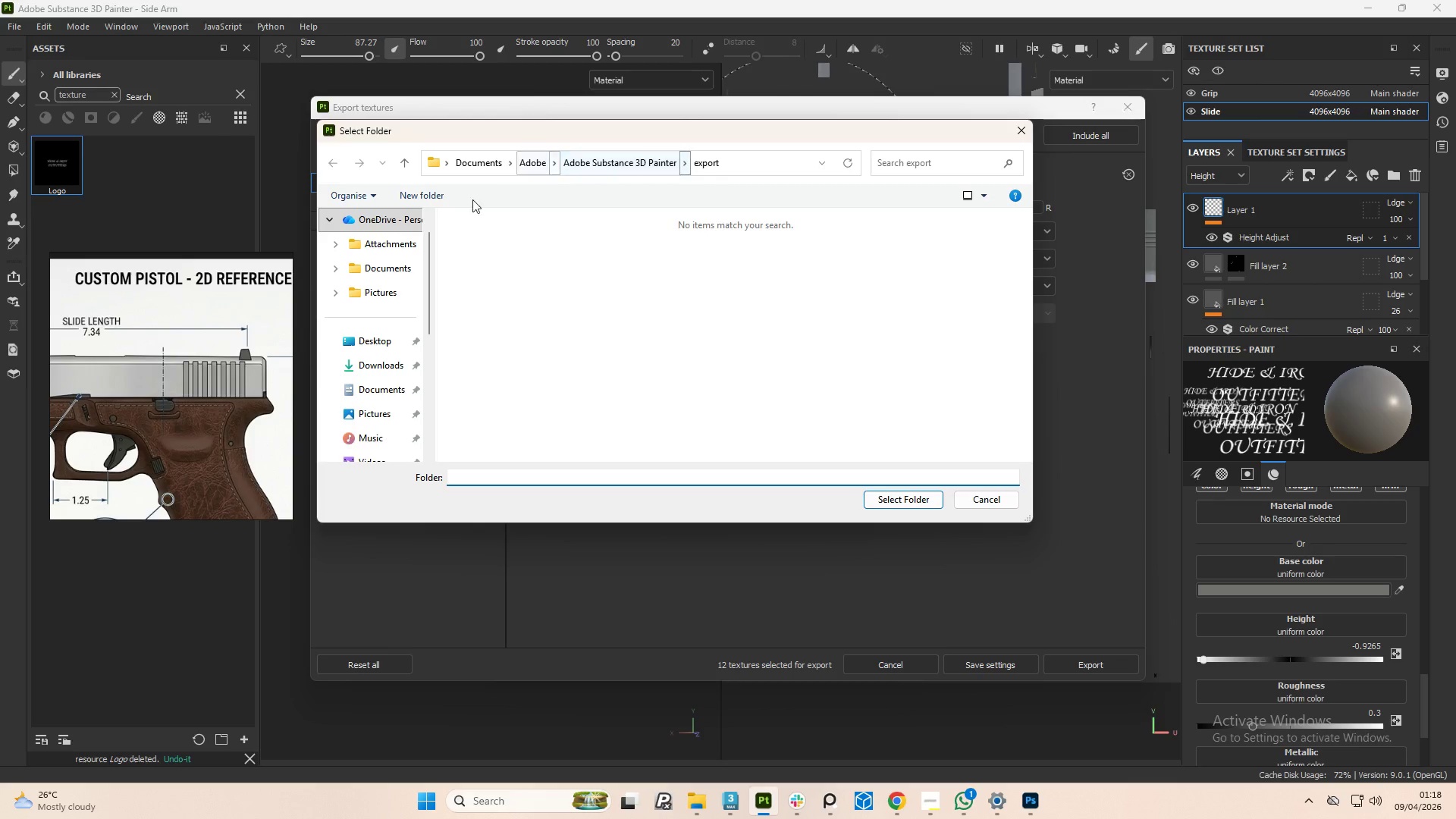 
left_click([560, 271])
 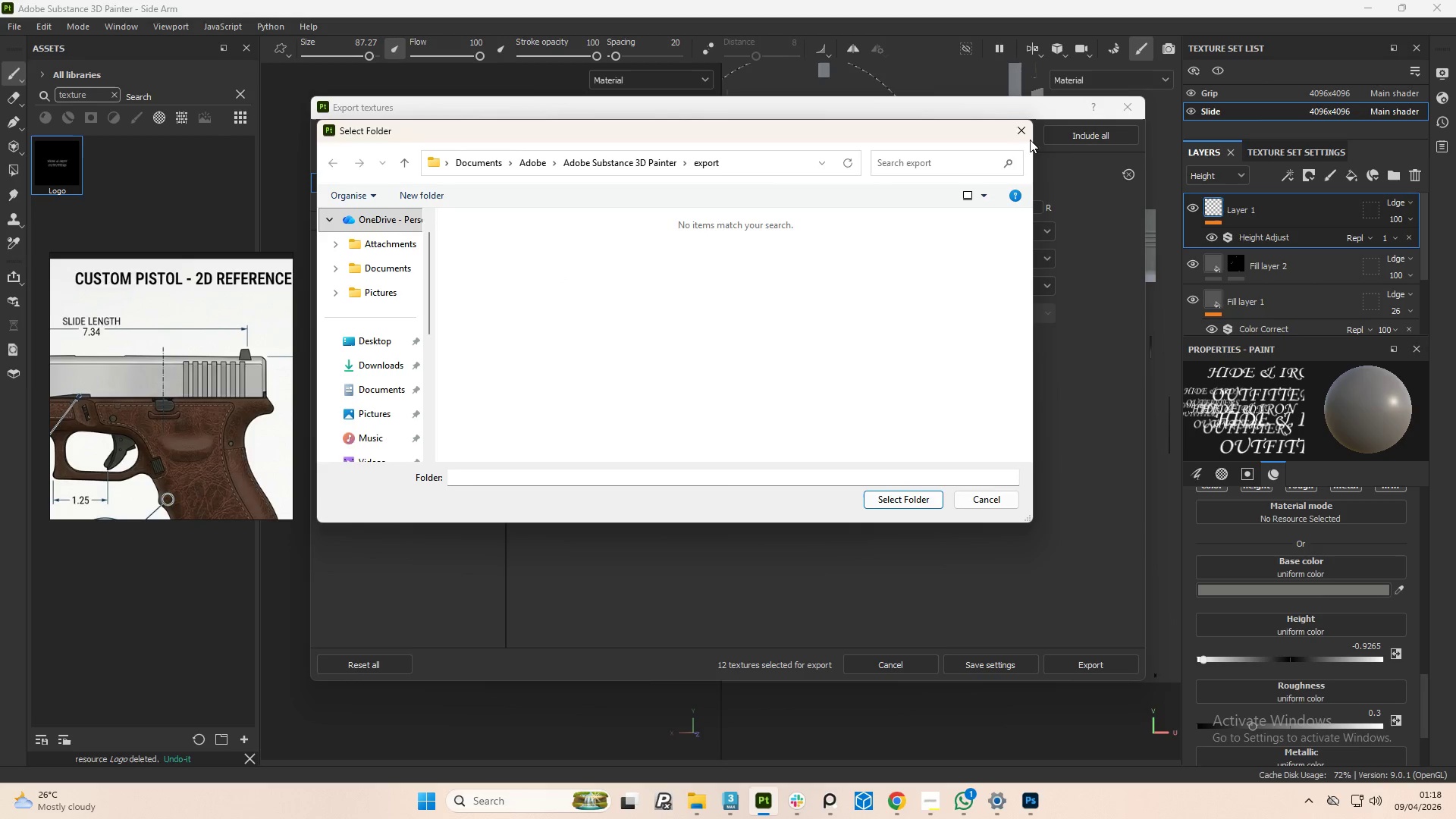 
left_click([1026, 137])
 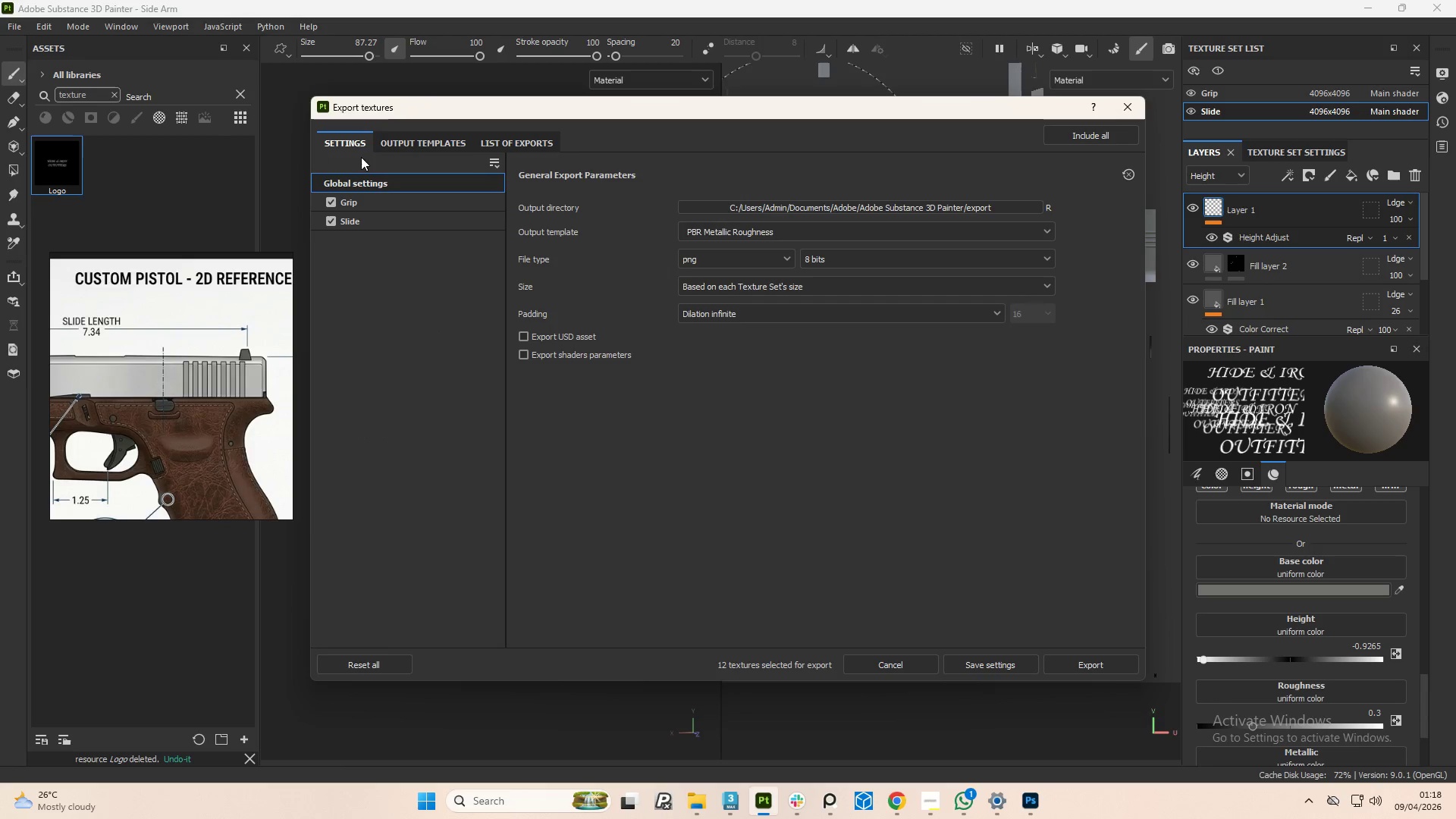 
left_click([403, 143])
 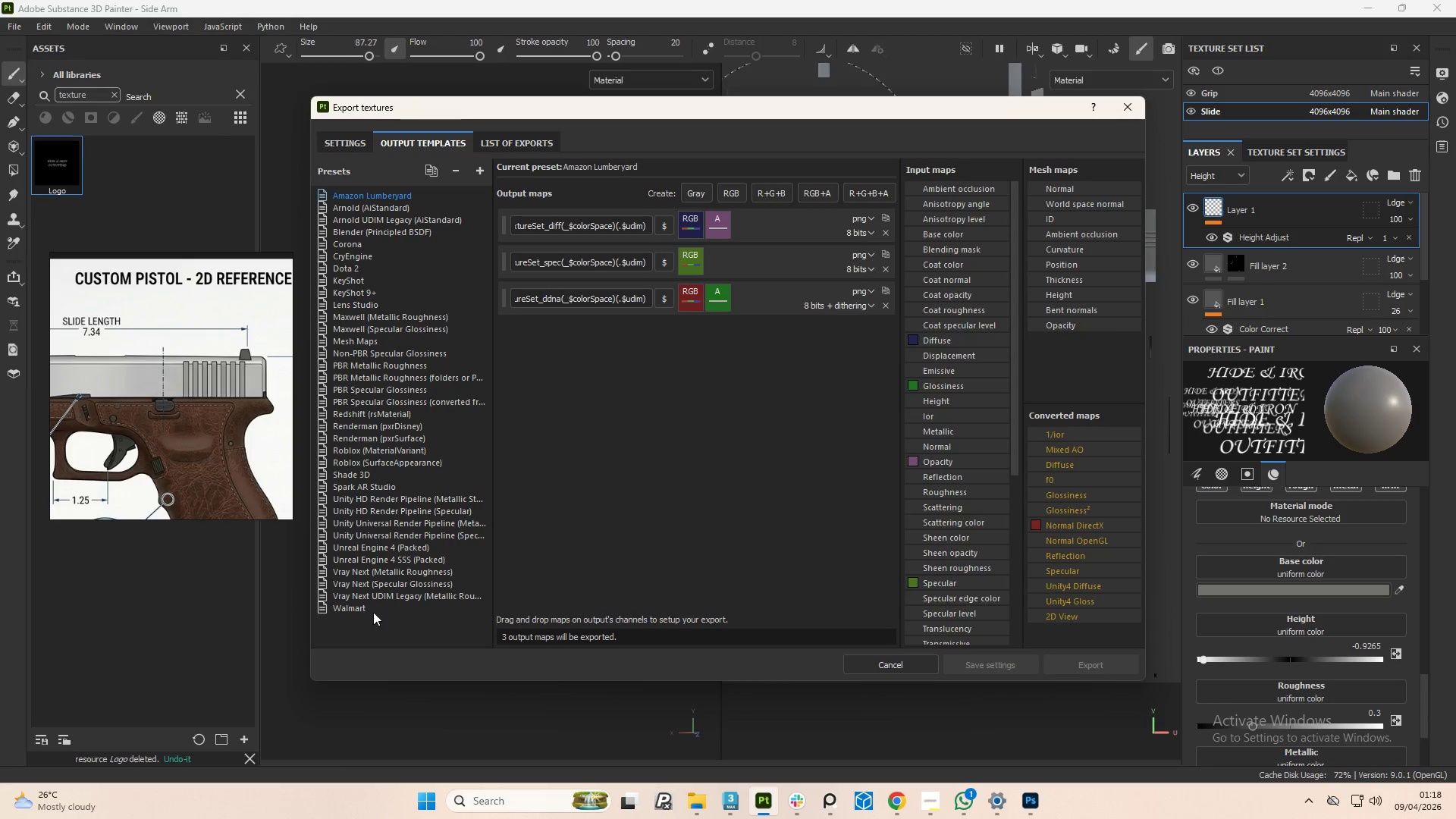 
right_click([353, 605])
 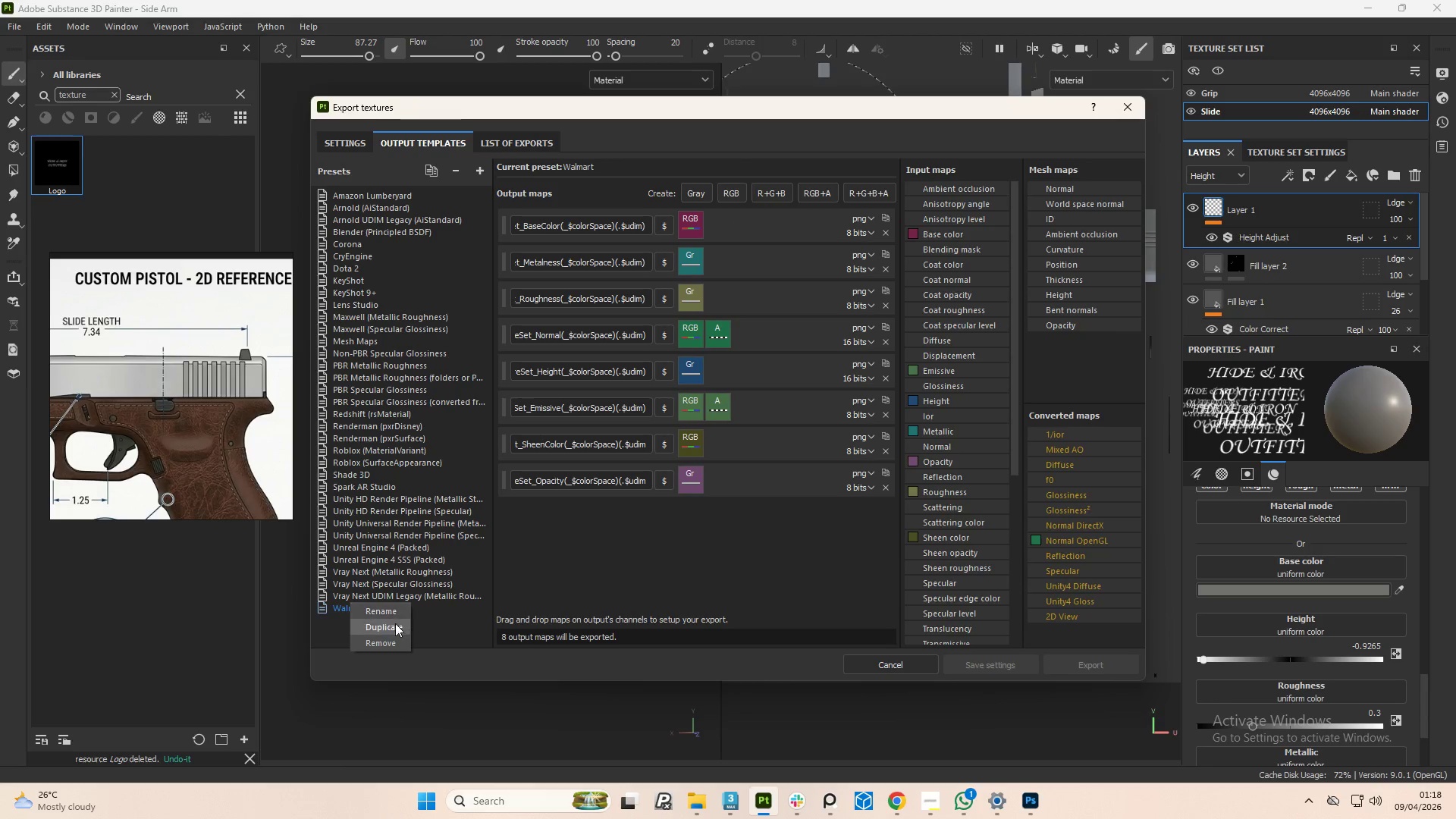 
left_click([394, 630])
 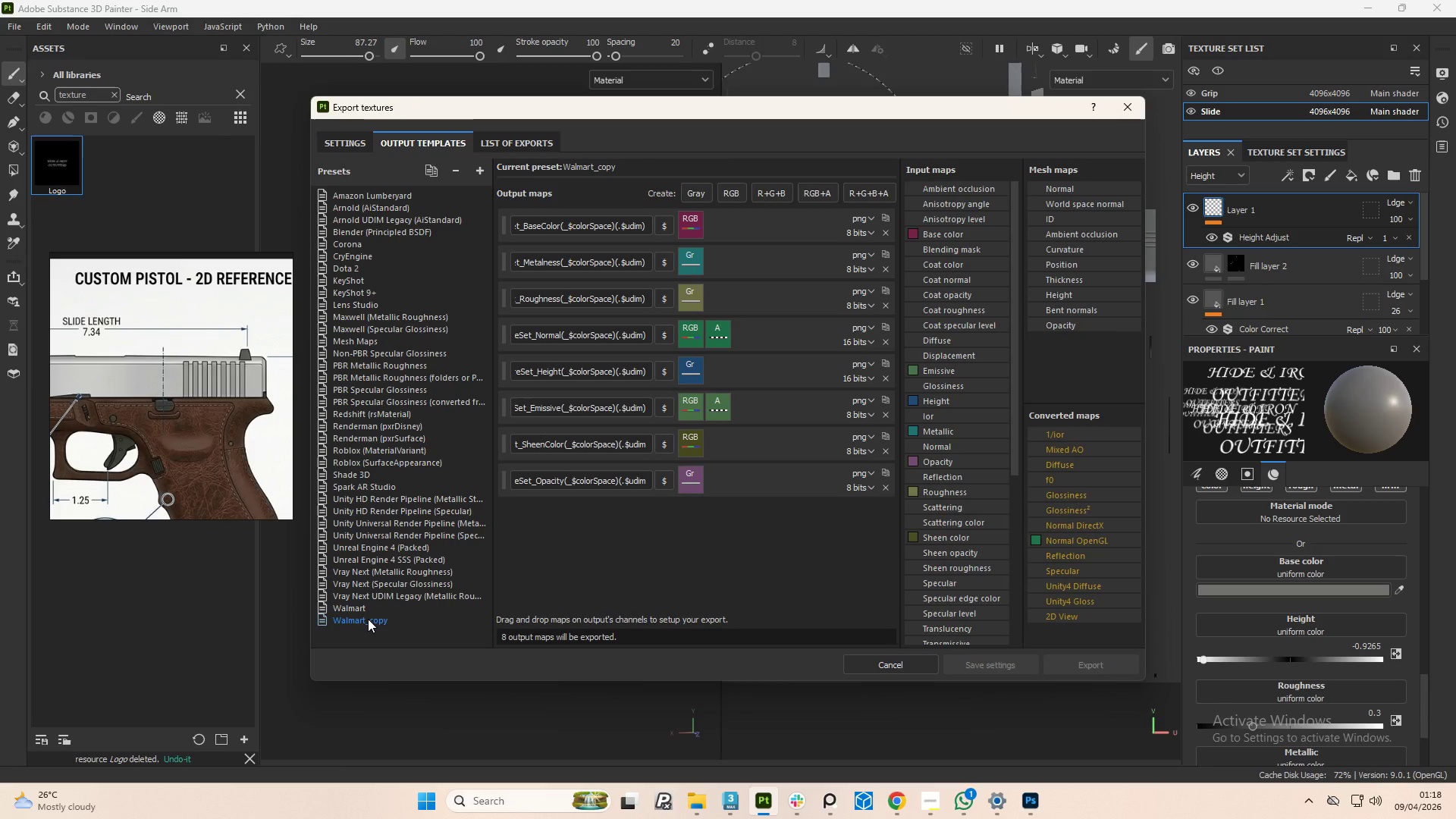 
right_click([368, 619])
 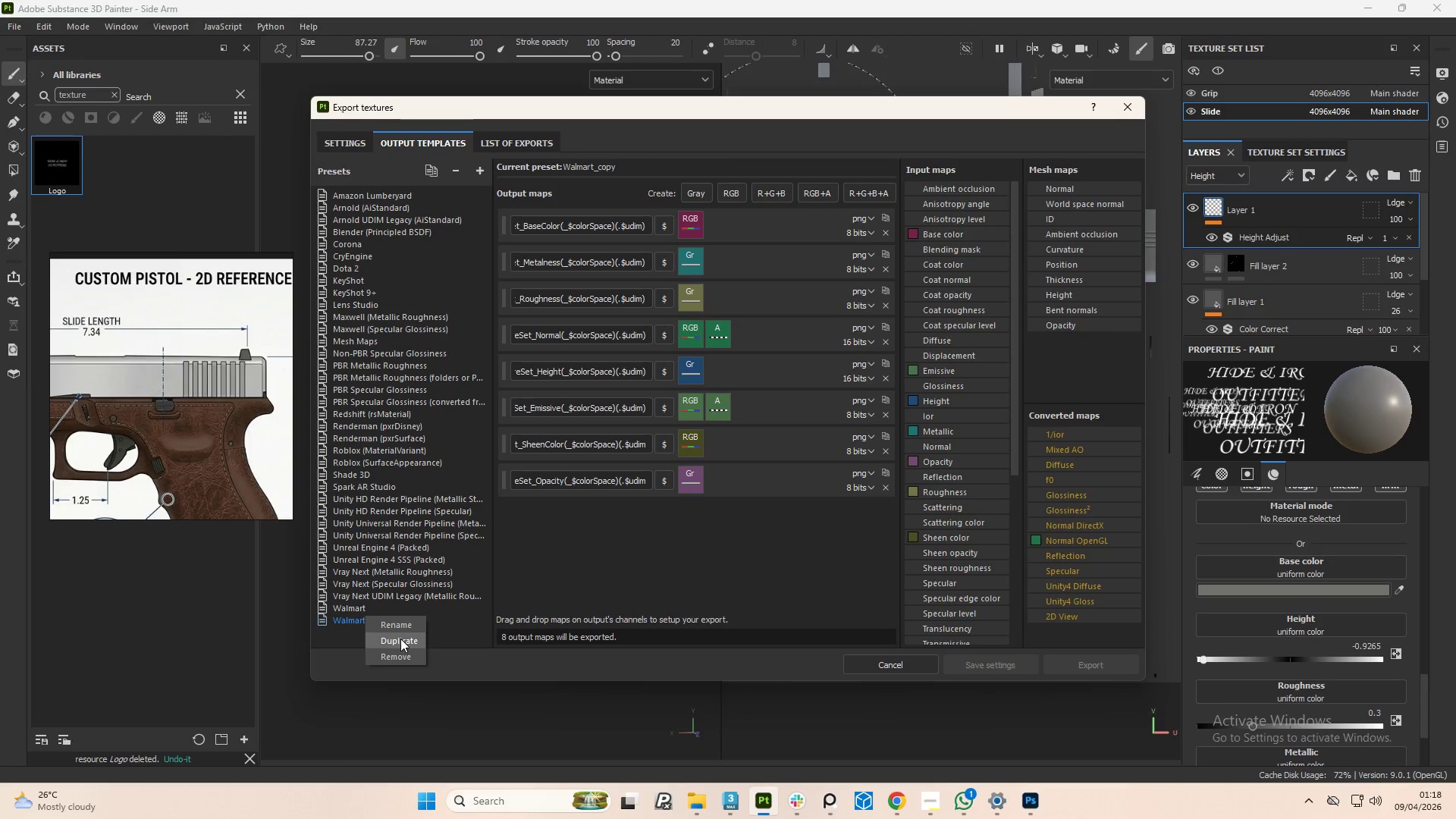 
left_click([396, 629])
 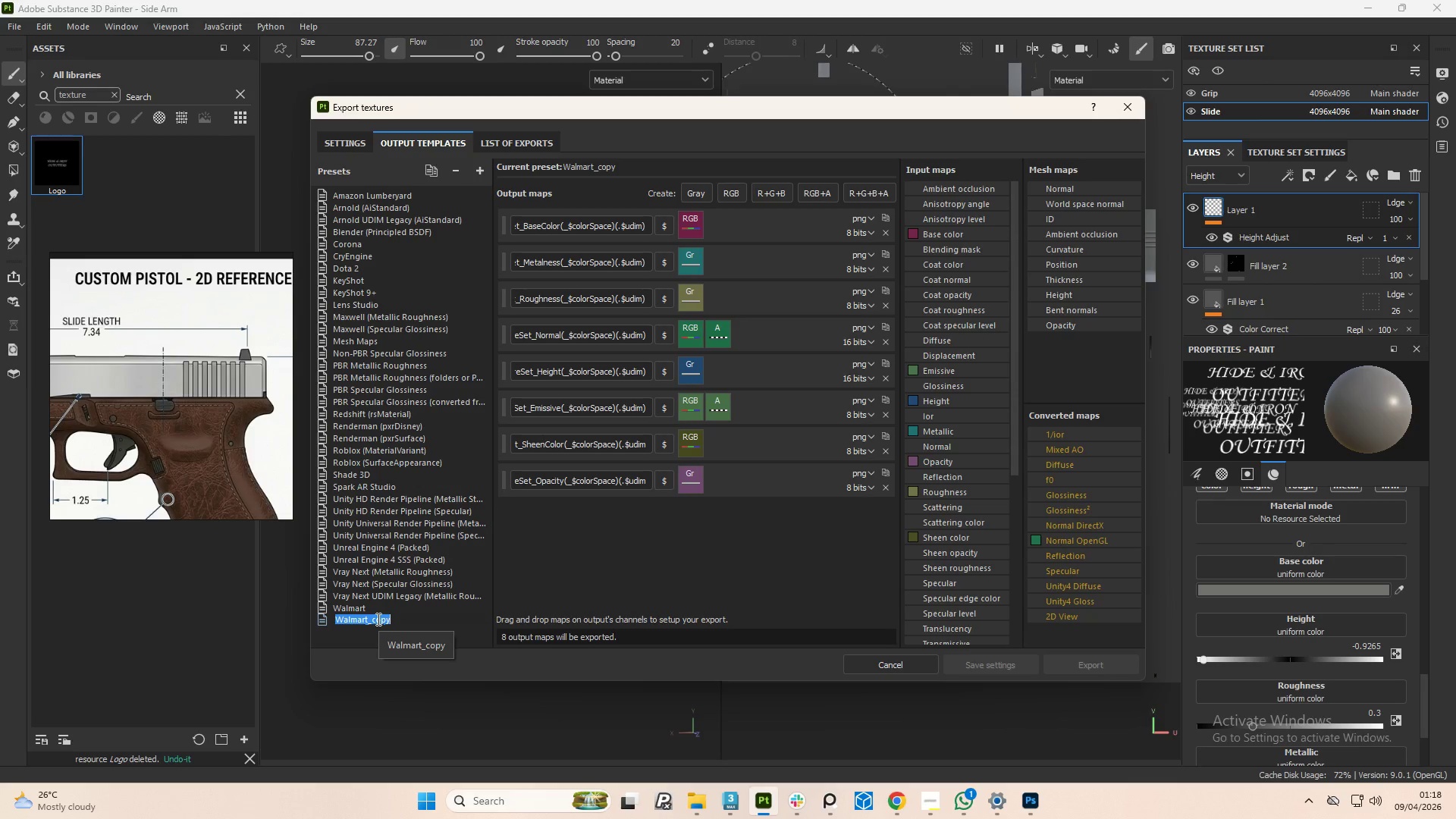 
type(post)
 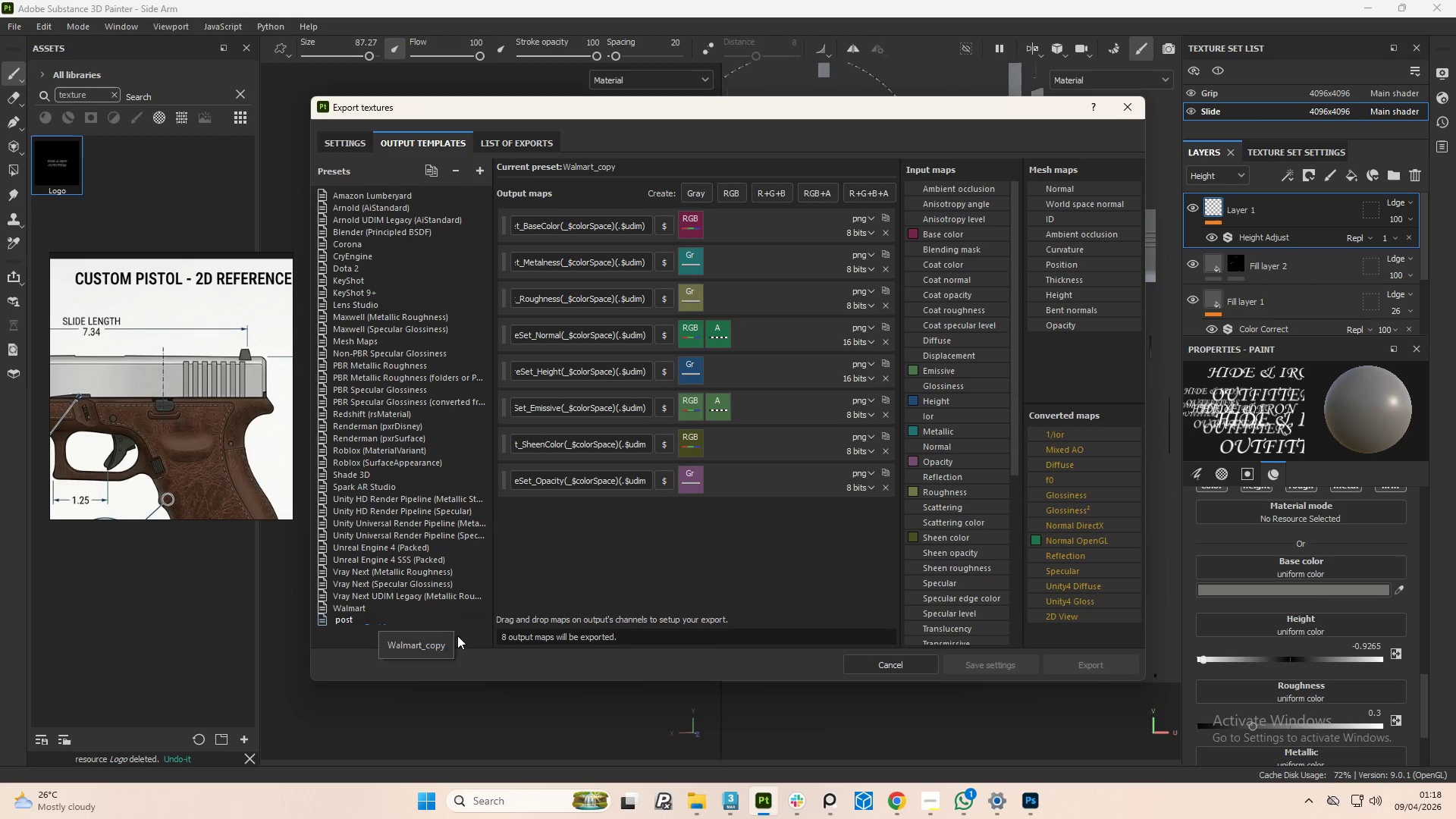 
left_click([428, 632])
 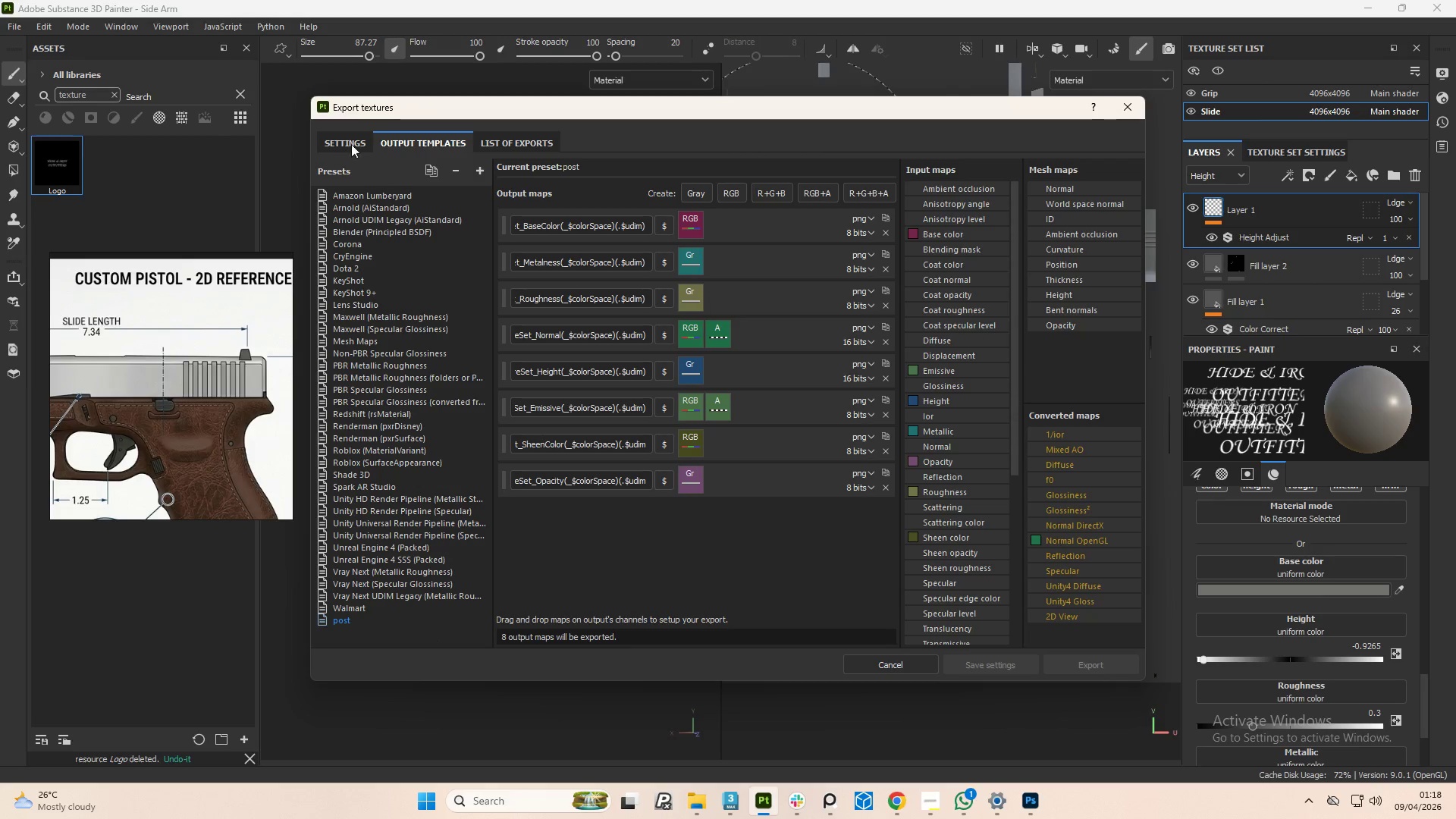 
left_click([339, 136])
 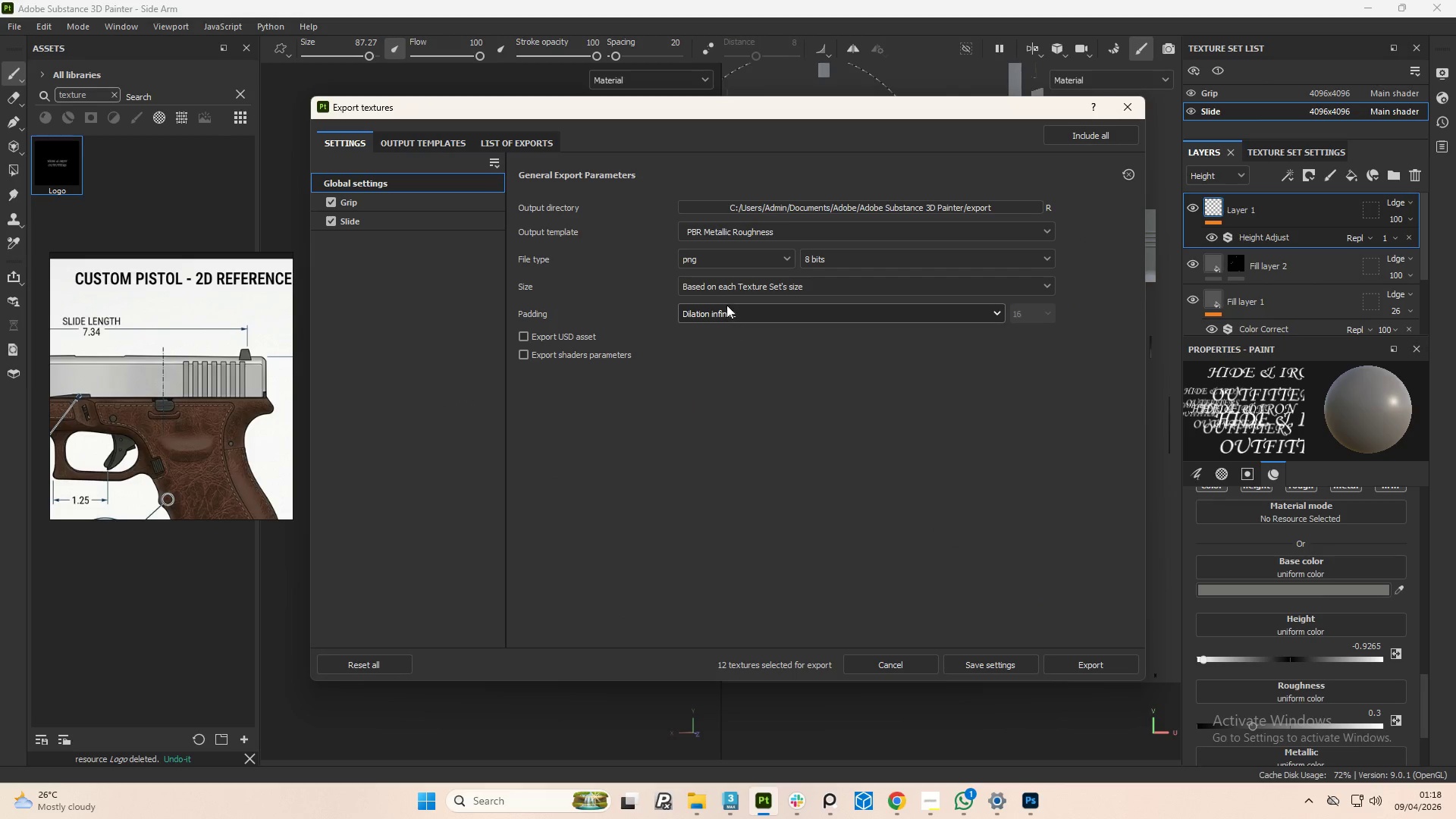 
left_click([724, 290])
 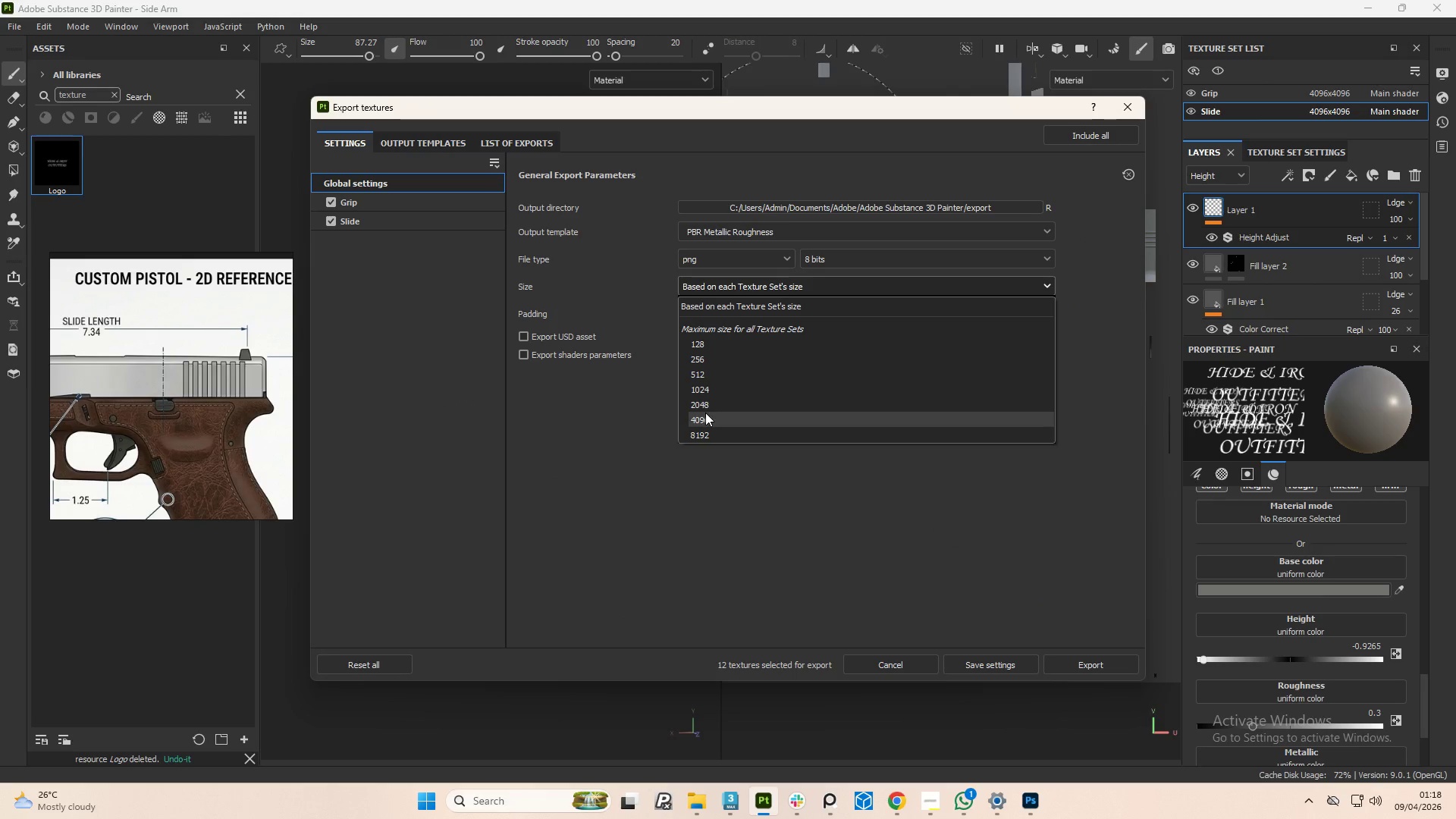 
left_click([712, 424])
 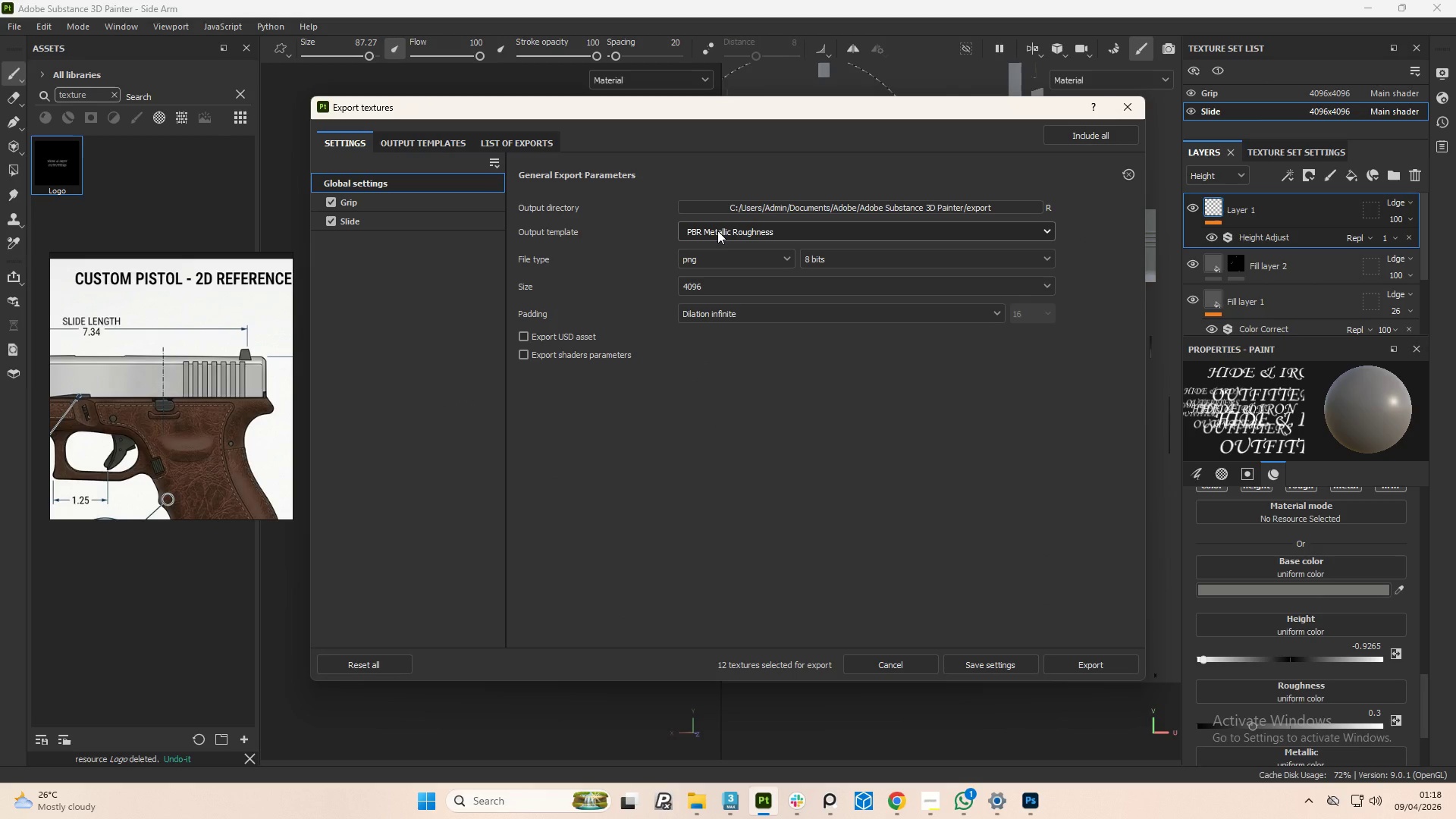 
left_click([717, 231])
 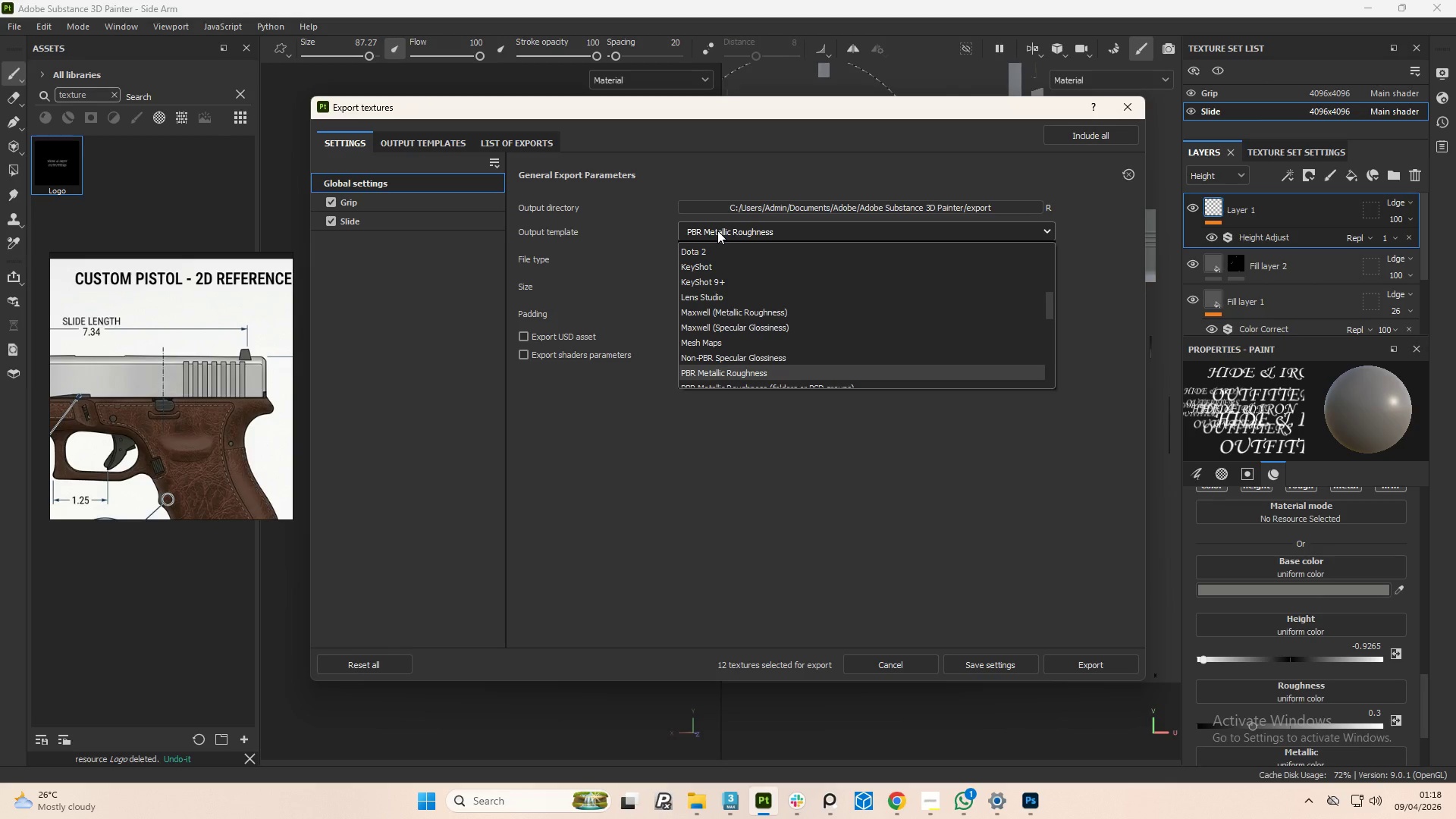 
type(po)
 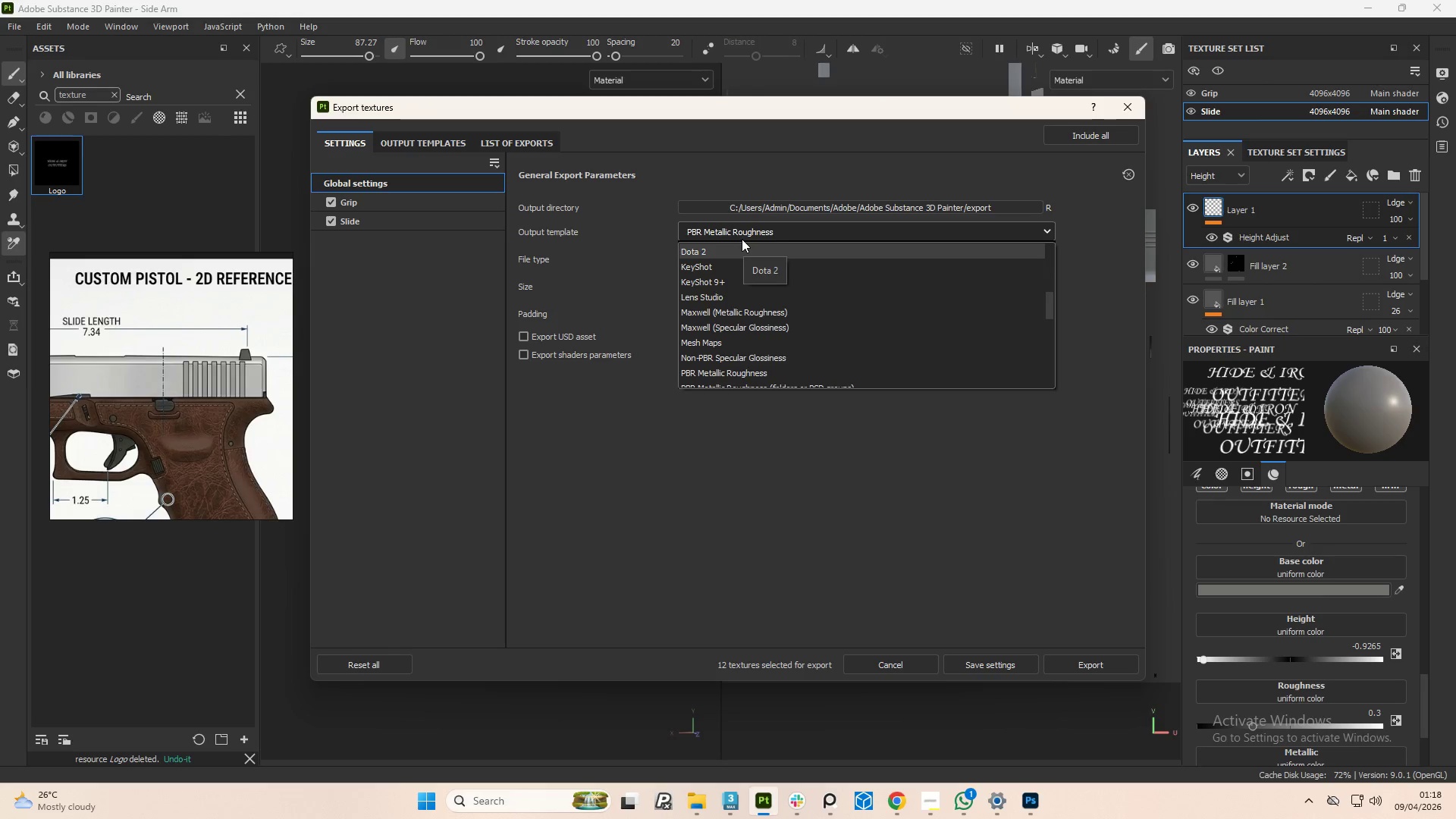 
left_click([745, 230])
 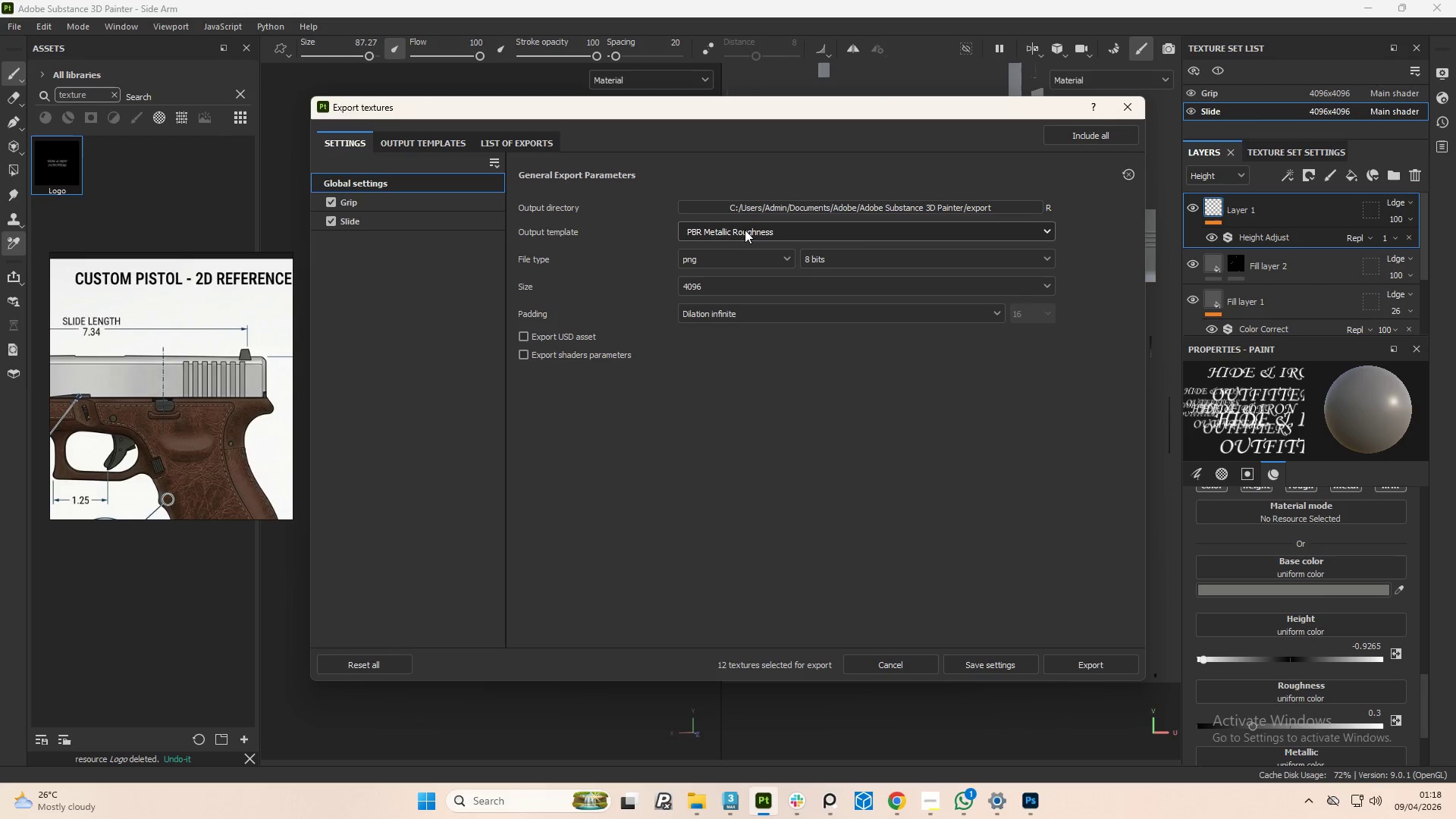 
type(ppppp)
 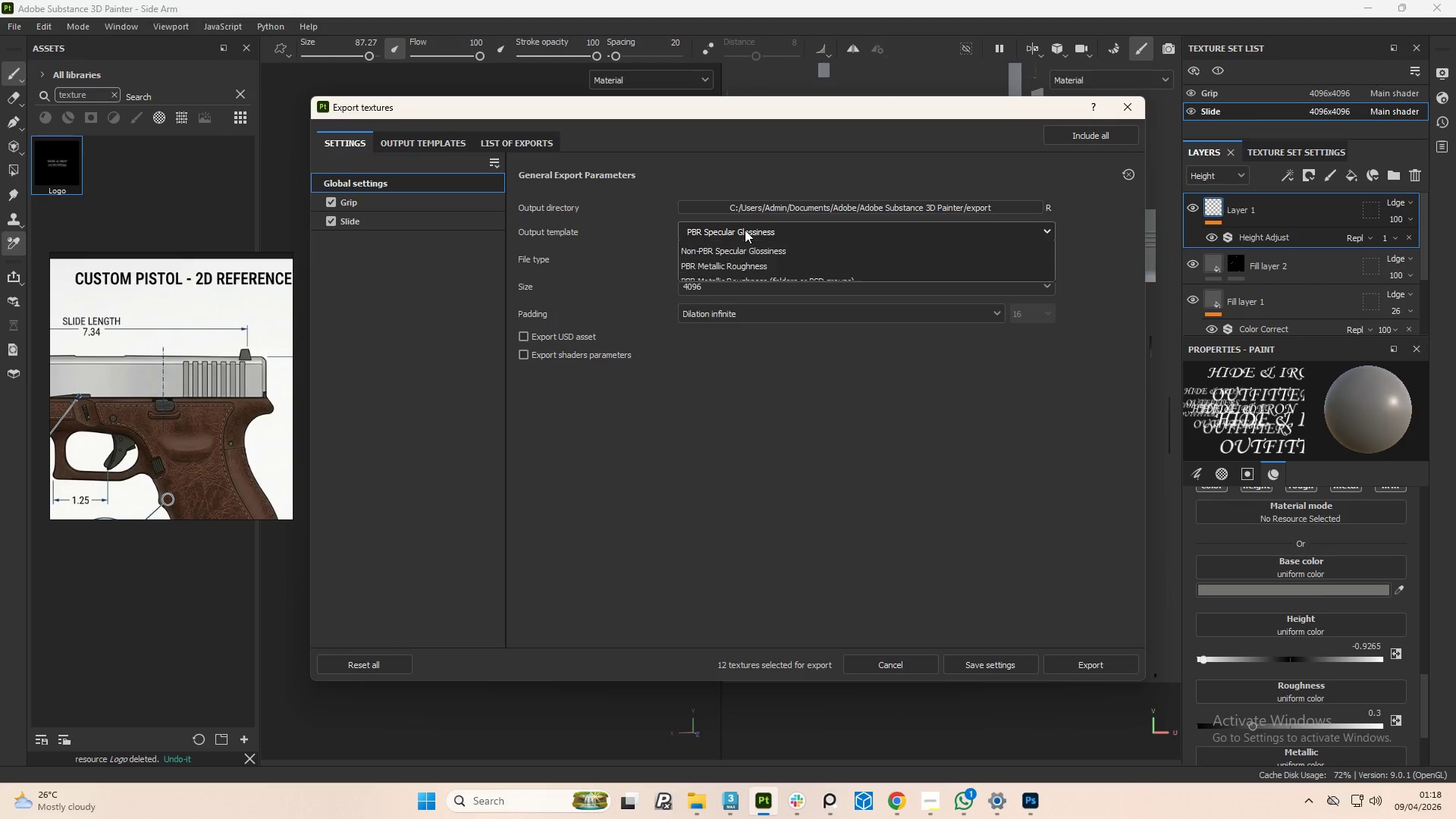 
left_click([745, 230])
 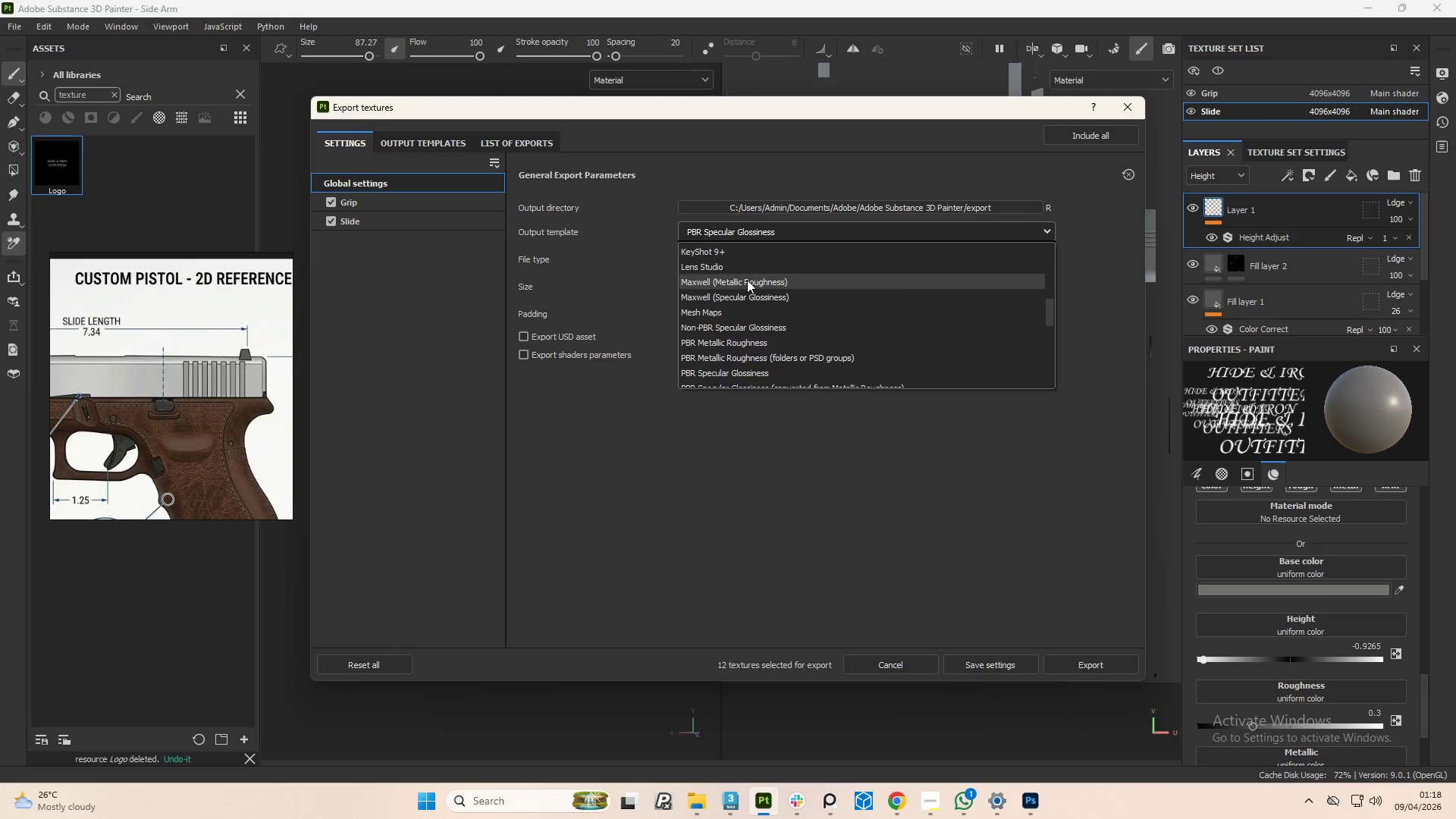 
left_click([736, 375])
 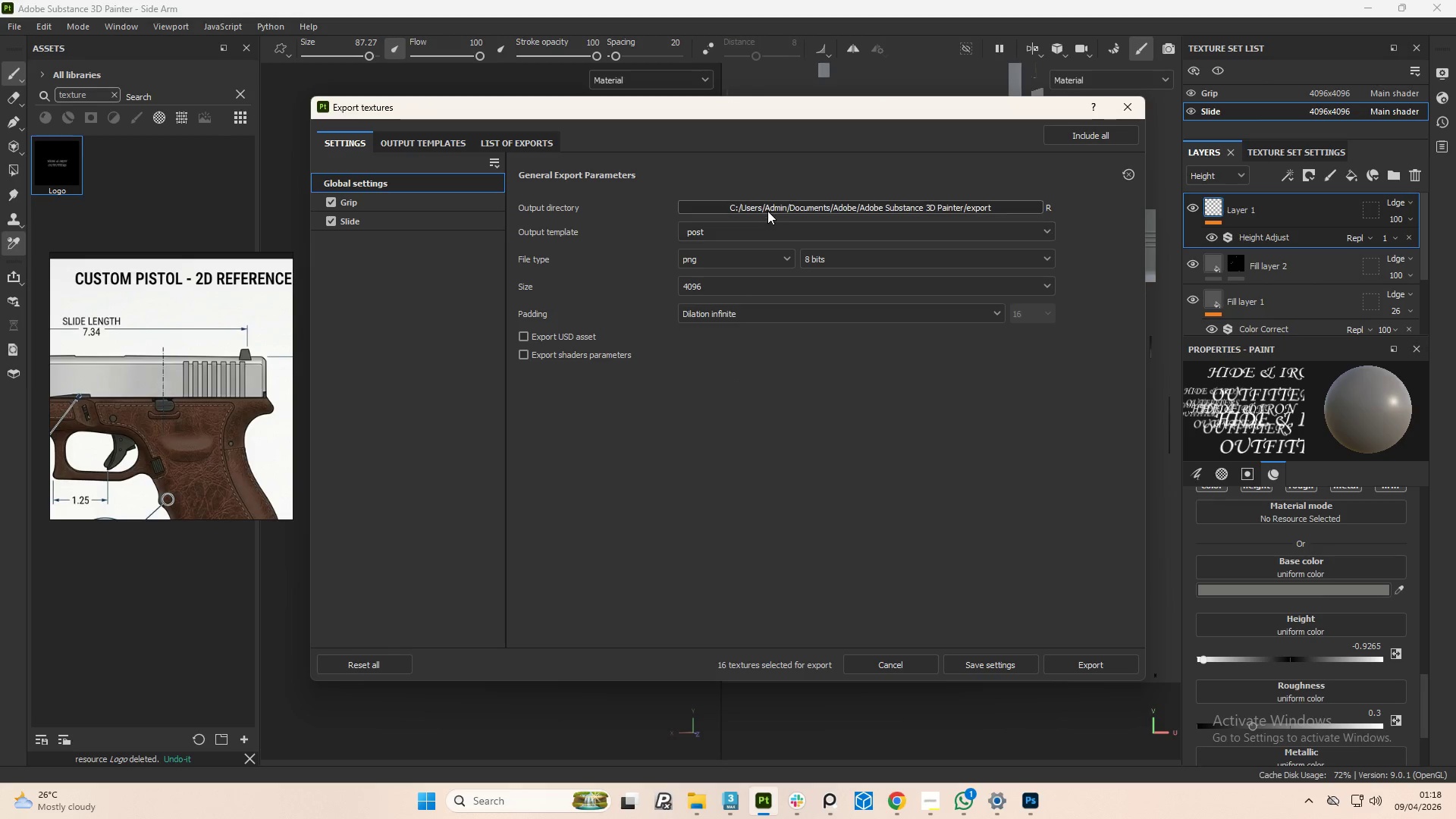 
scroll: coordinate [736, 375], scroll_direction: down, amount: 9.0
 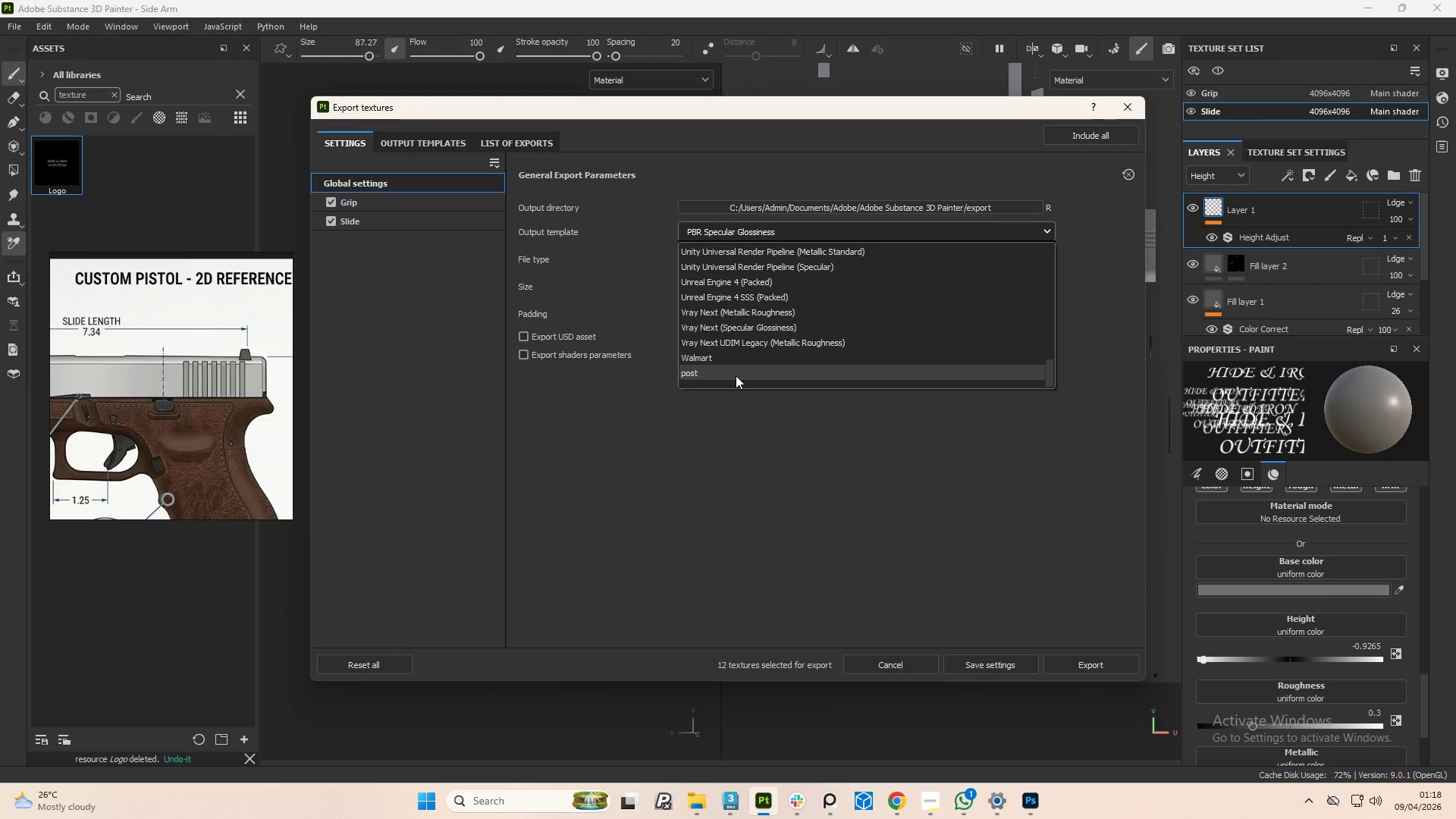 
left_click([767, 211])
 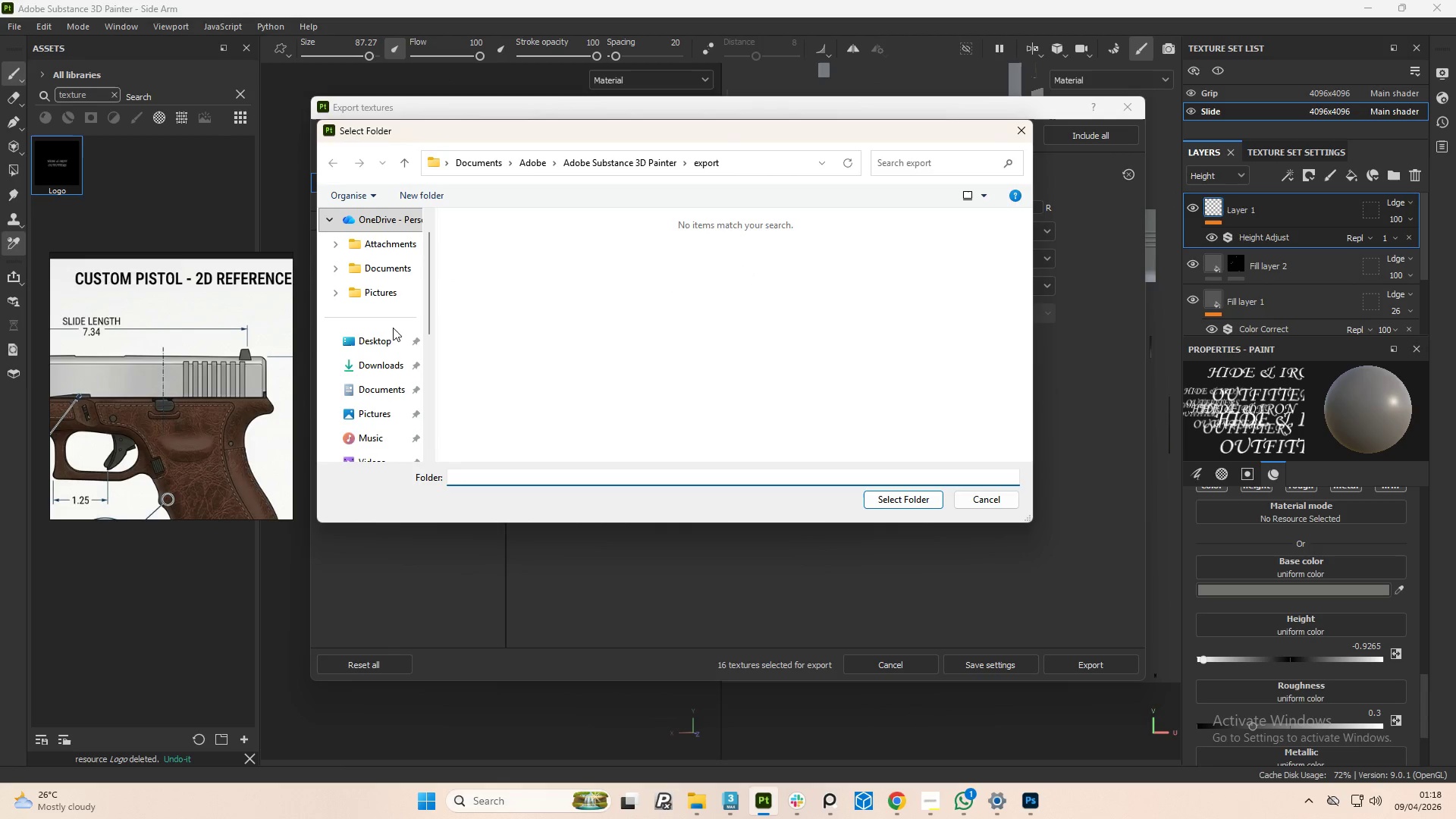 
double_click([378, 347])
 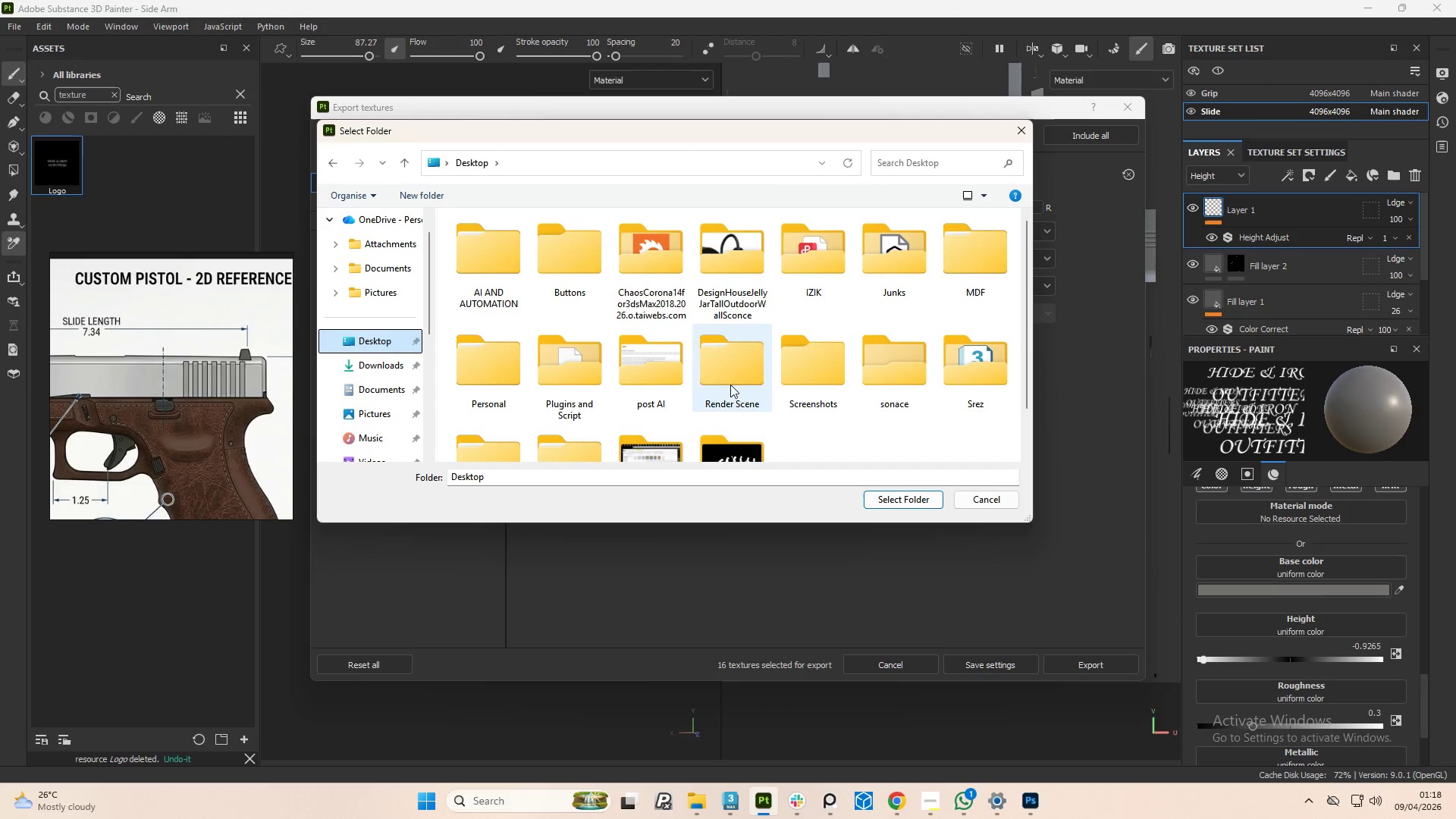 
double_click([668, 377])
 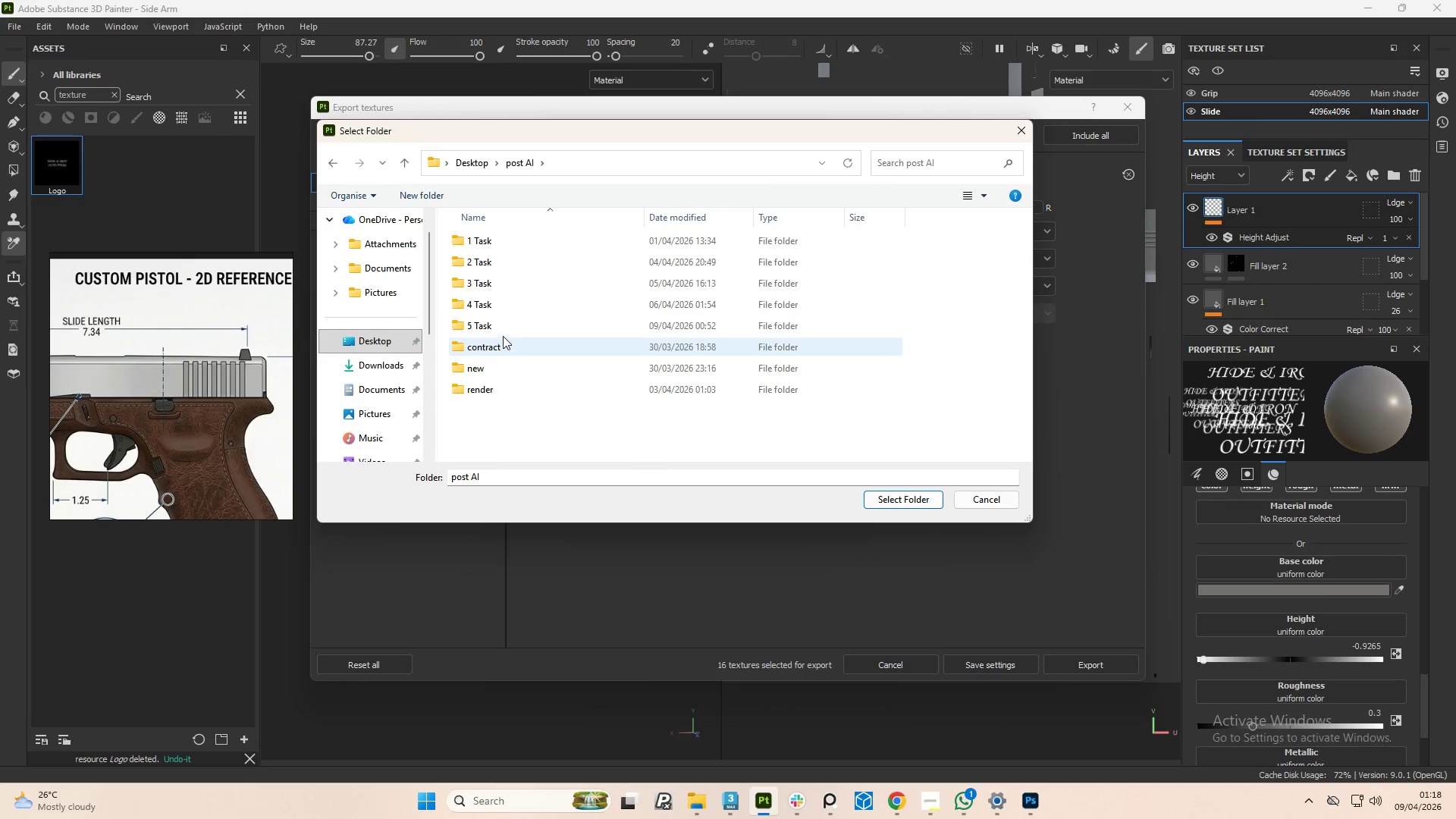 
double_click([500, 329])
 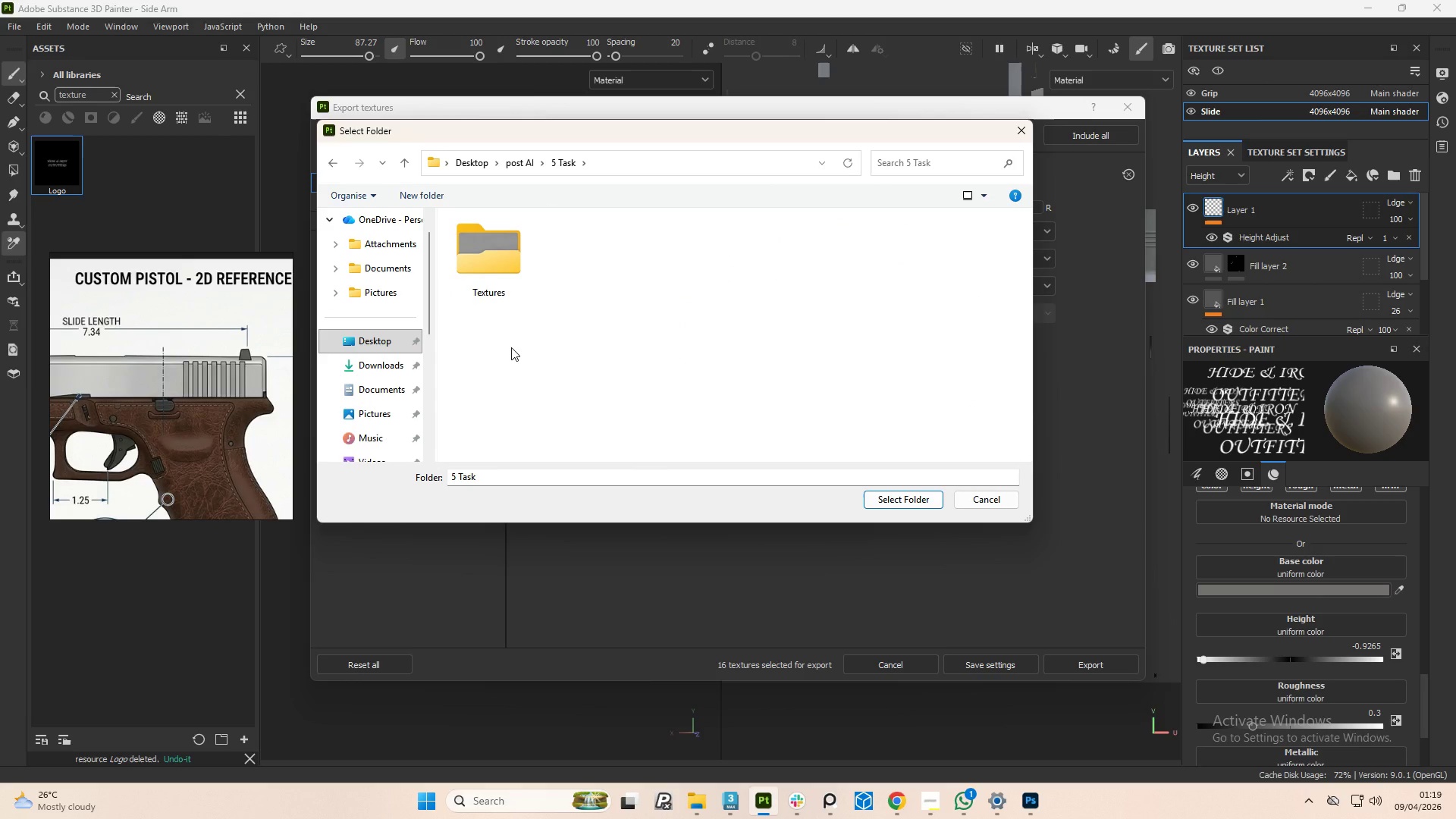 
right_click([511, 347])
 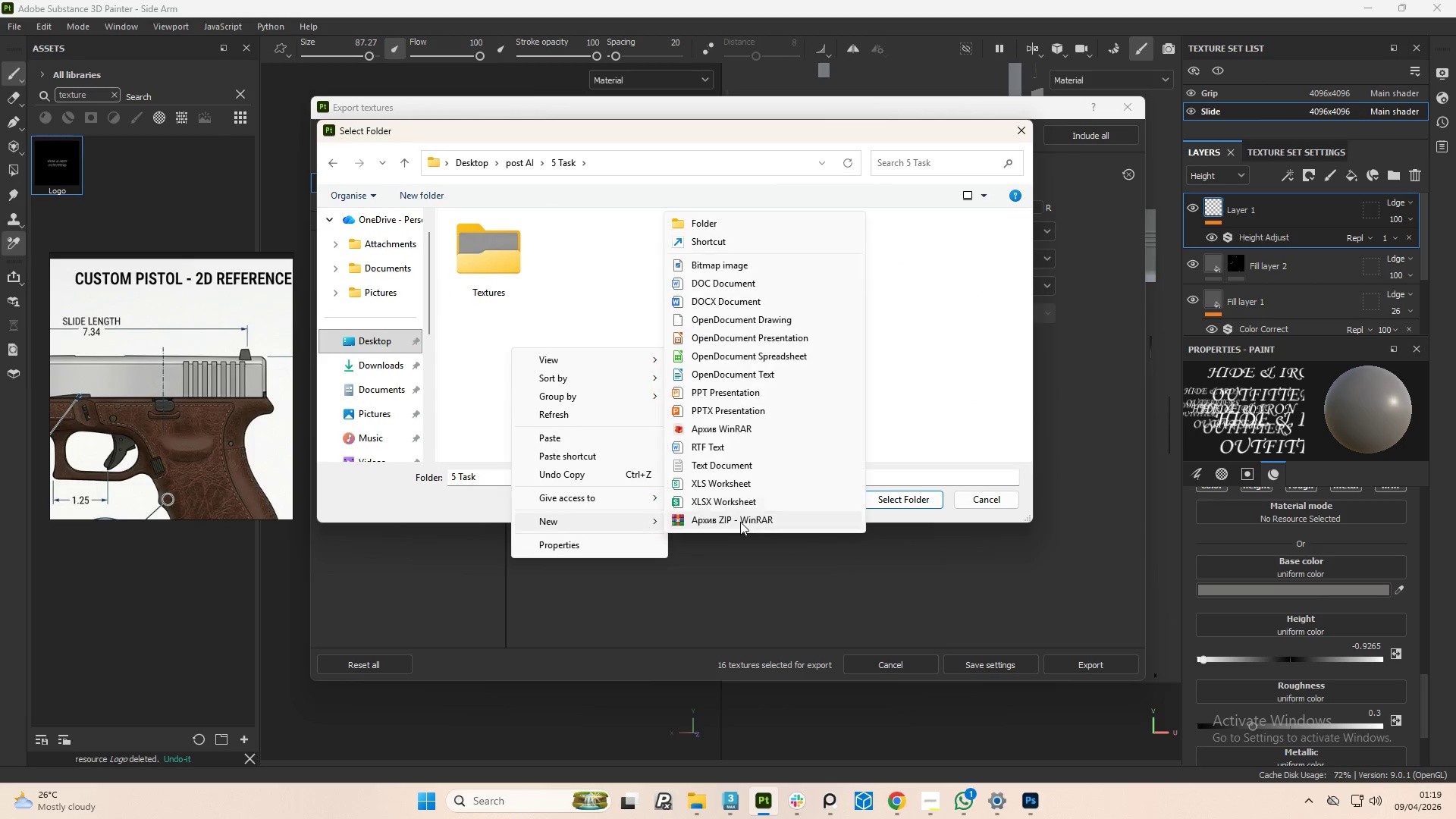 
left_click([734, 232])
 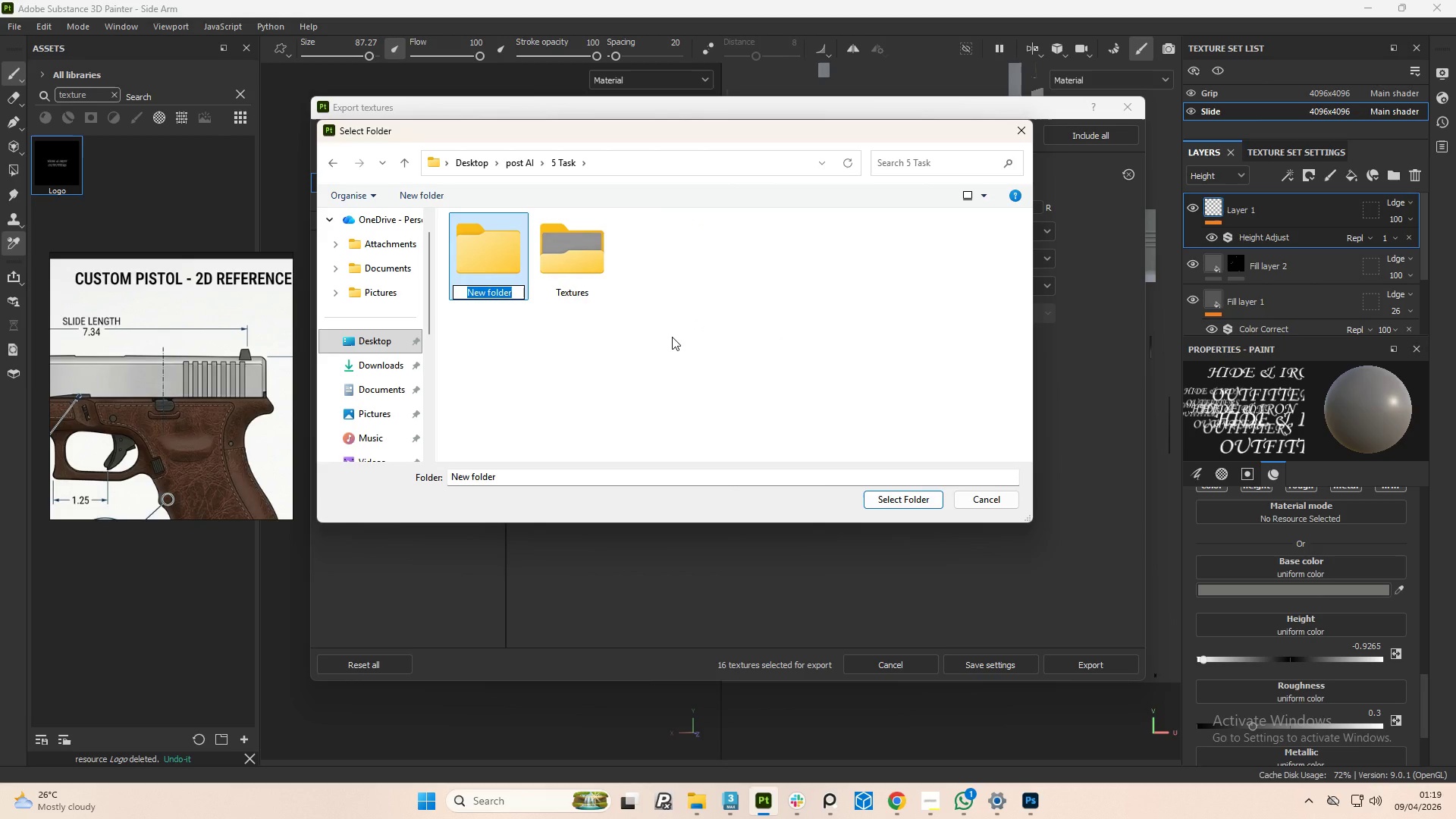 
type(Maps)
 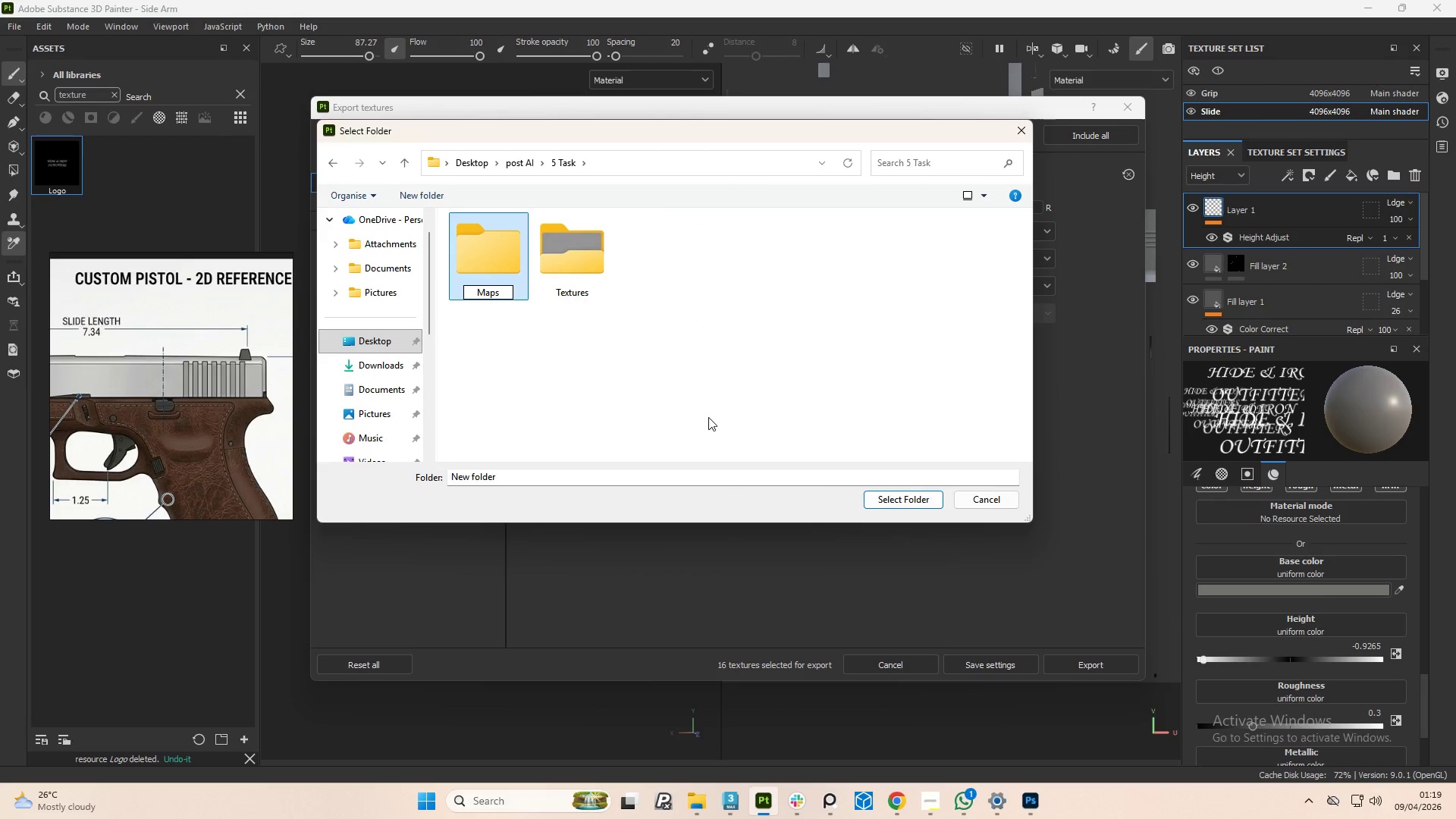 
left_click([685, 411])
 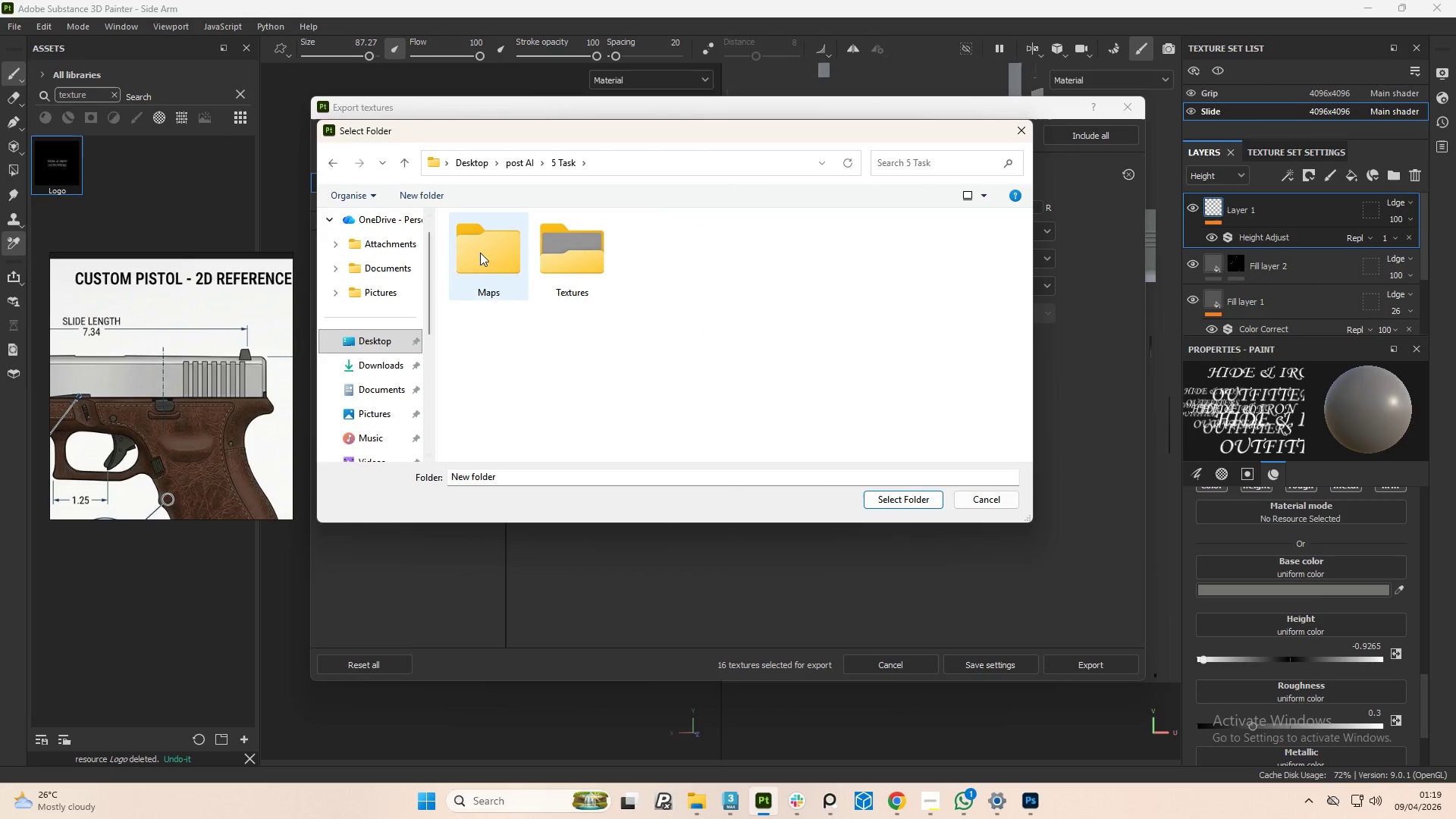 
double_click([480, 253])
 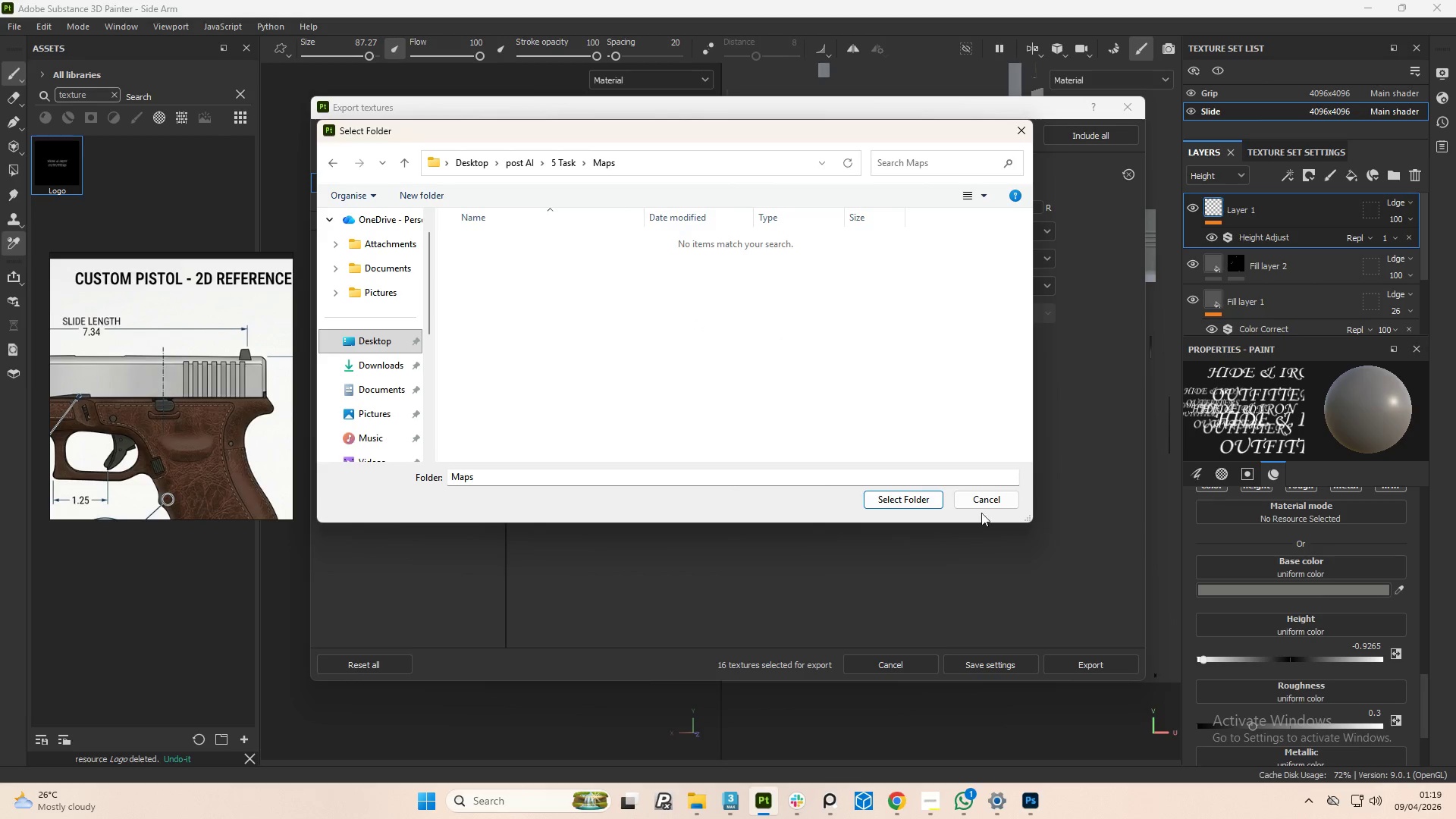 
left_click([929, 499])
 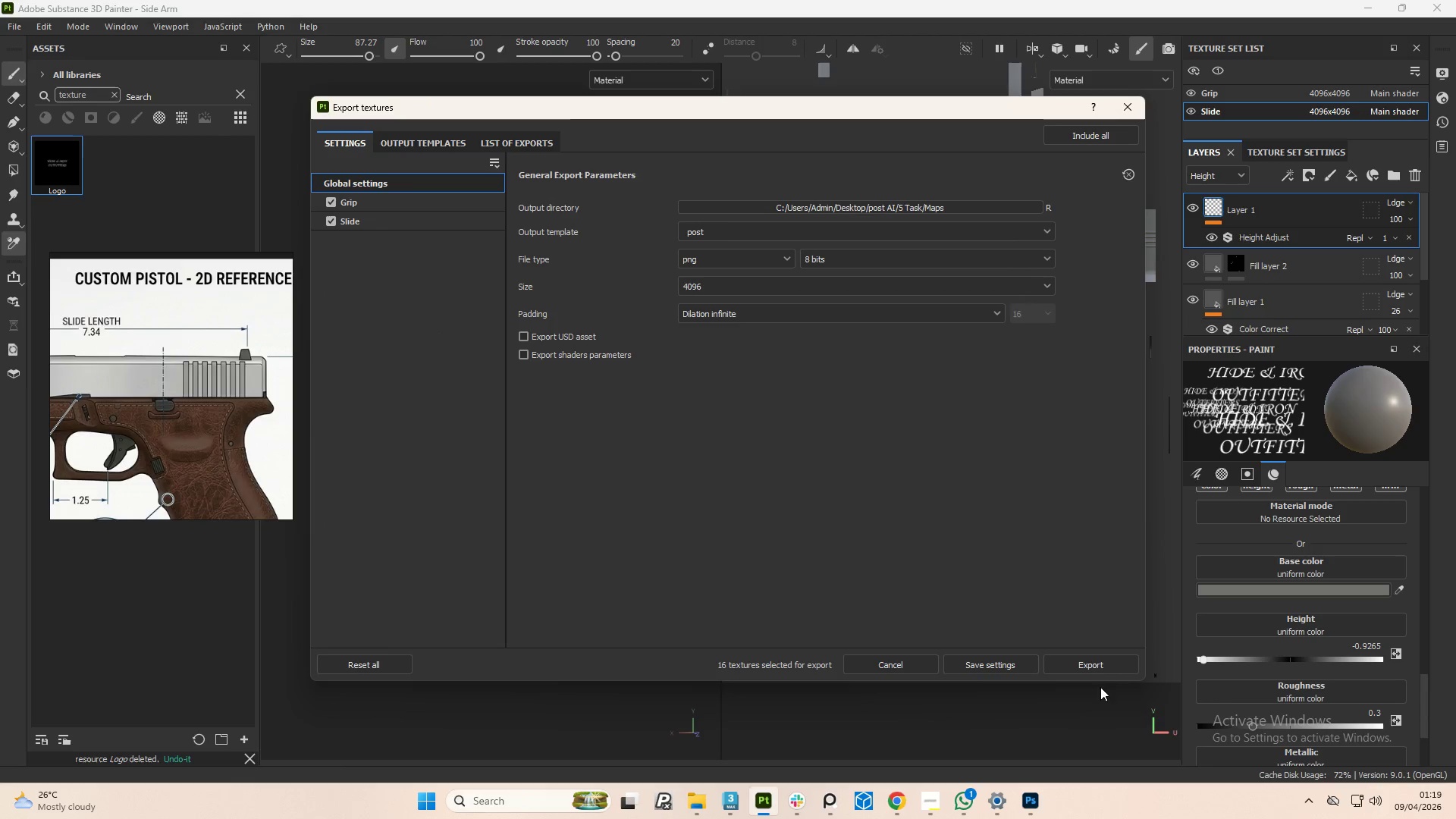 
left_click([1076, 670])
 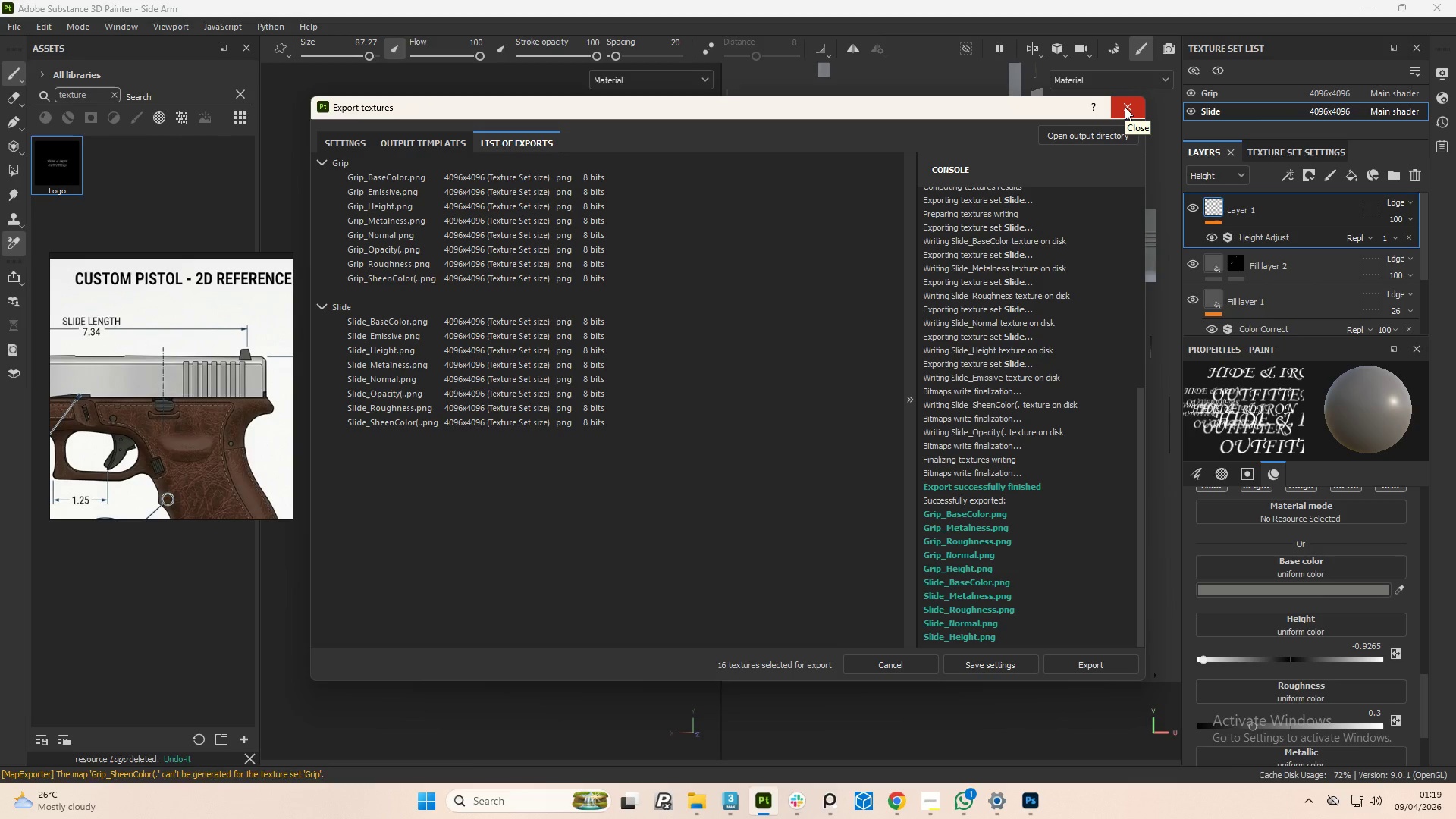 
wait(6.05)
 